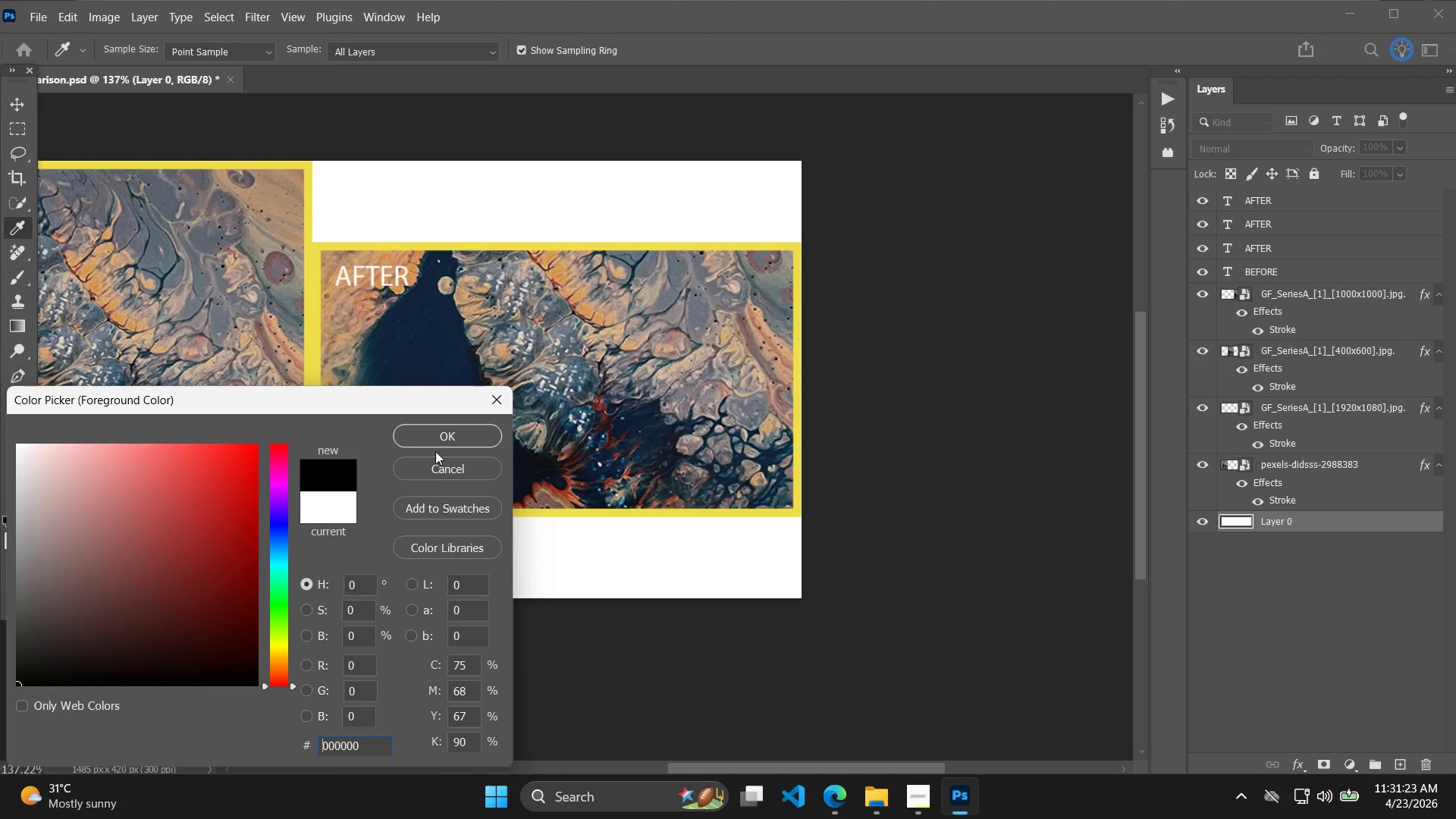 
left_click([438, 442])
 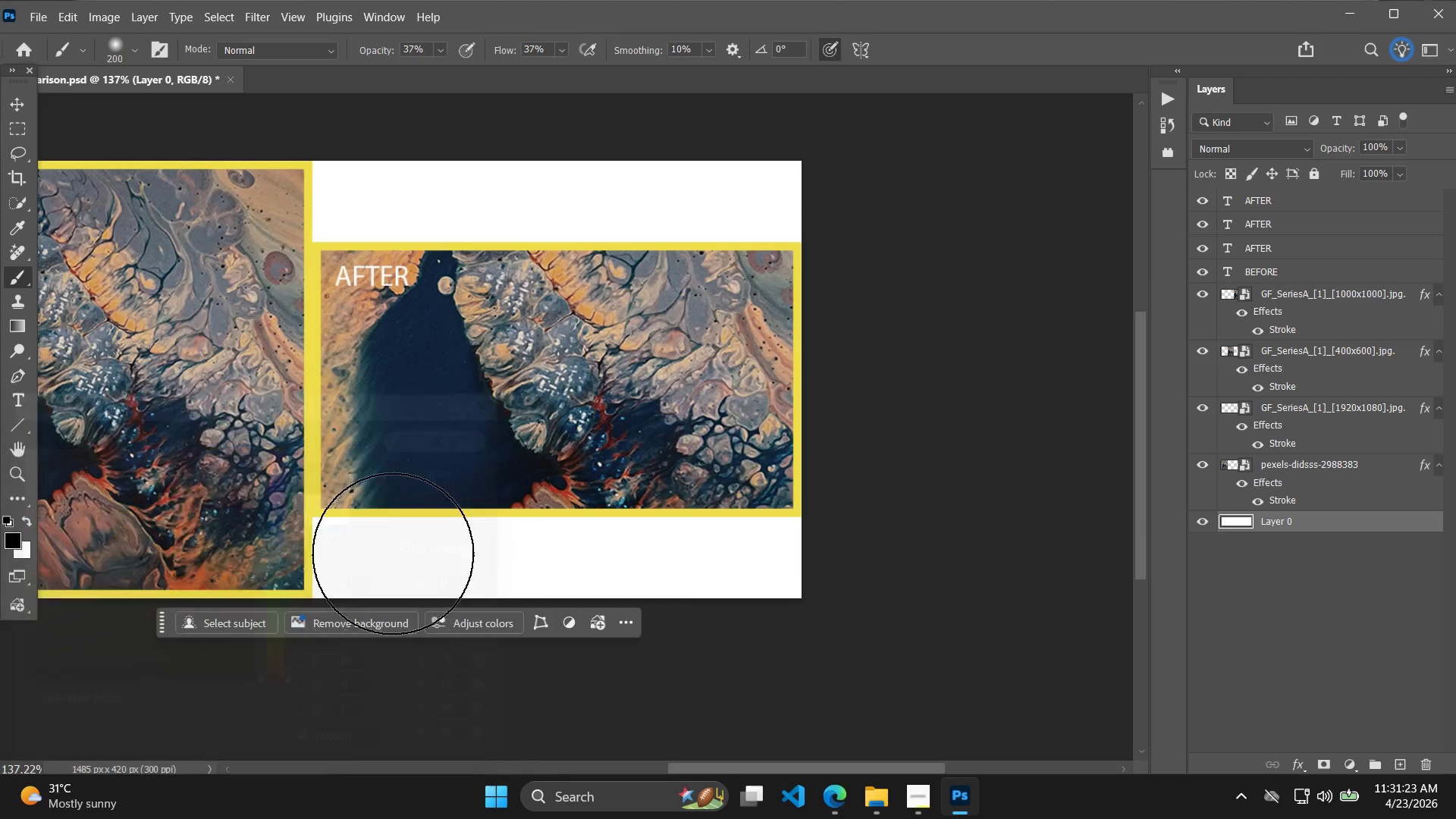 
left_click_drag(start_coordinate=[406, 568], to_coordinate=[717, 478])
 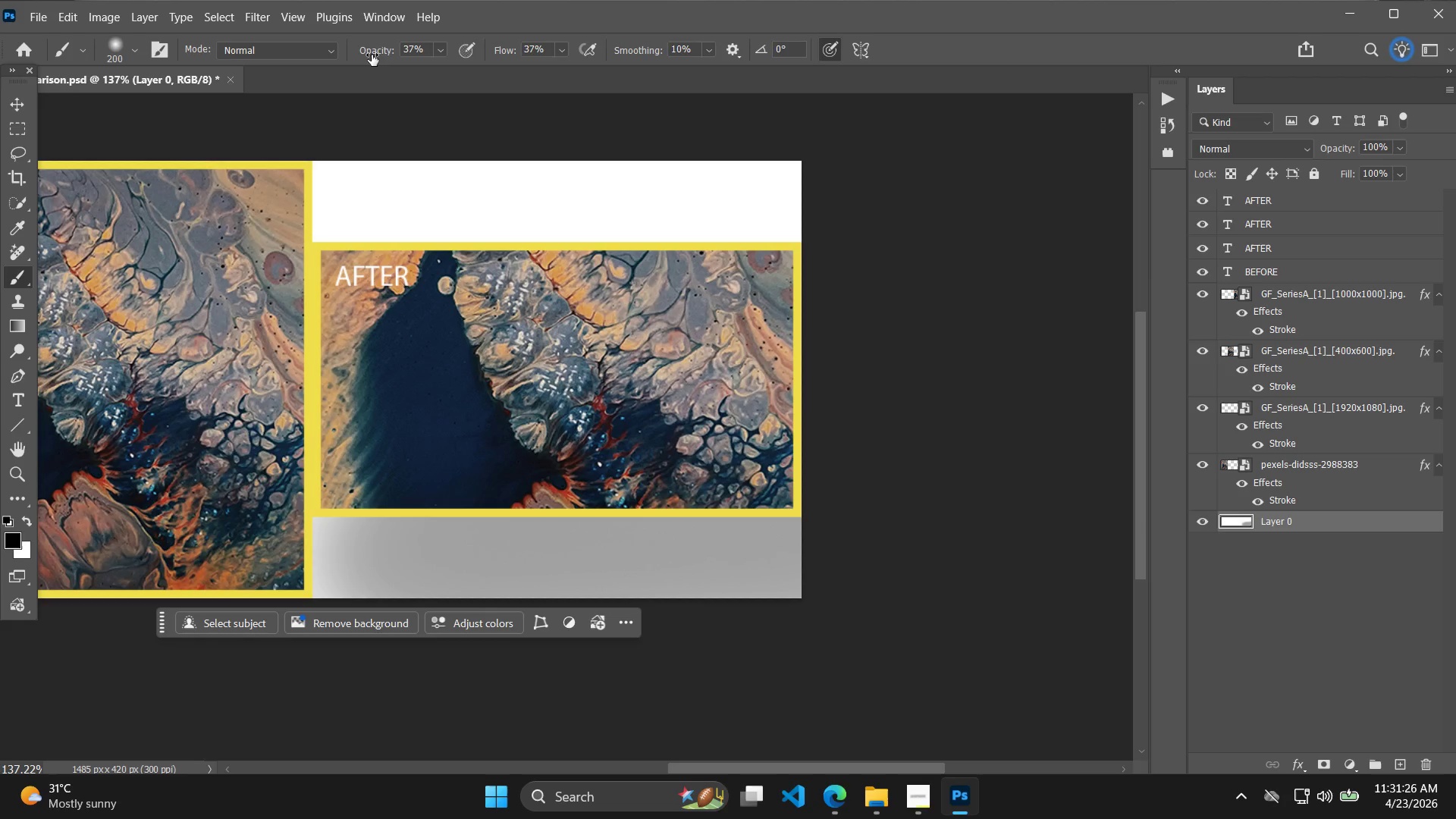 
left_click_drag(start_coordinate=[368, 48], to_coordinate=[701, 175])
 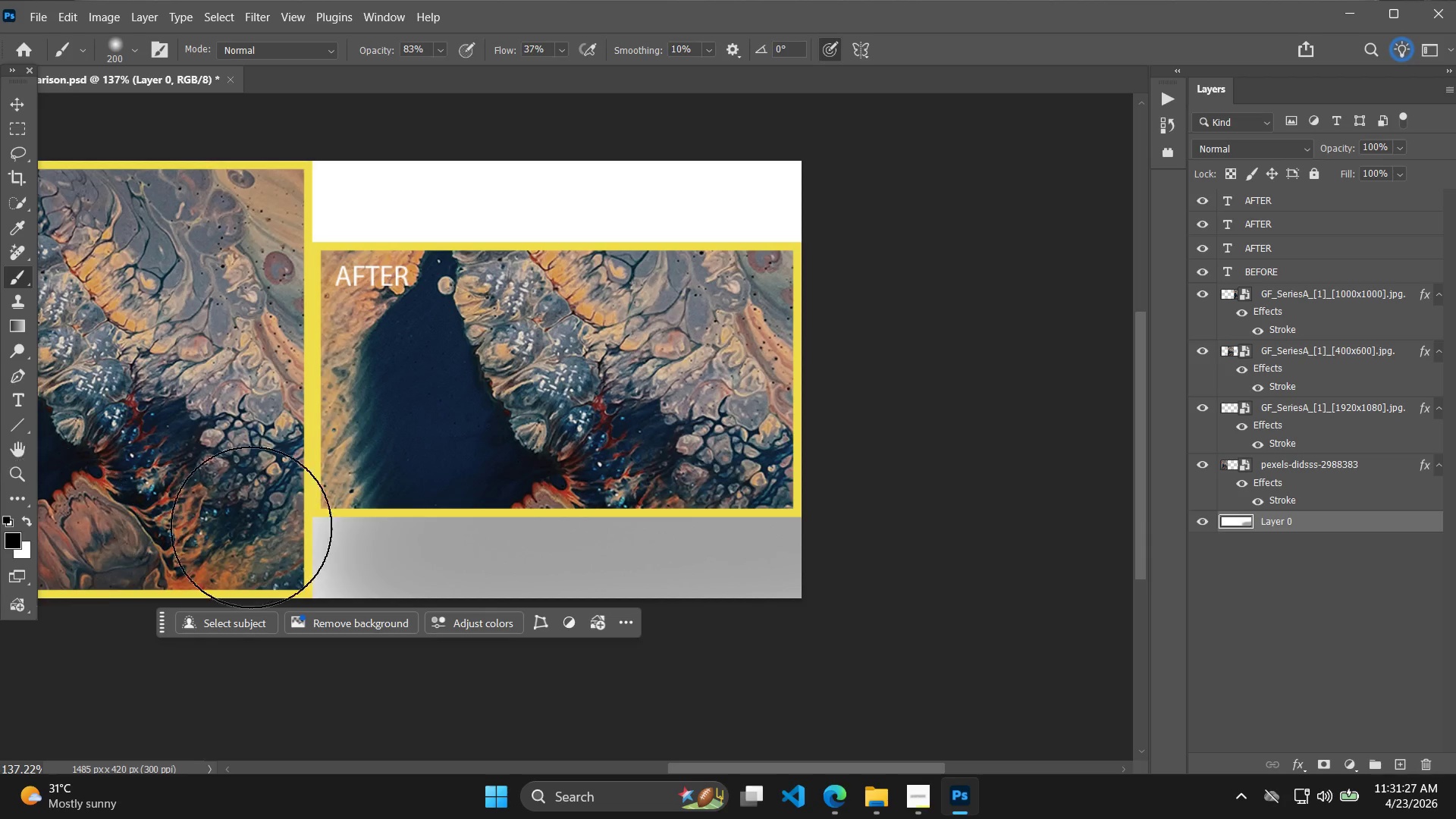 
hold_key(key=AltLeft, duration=0.86)
left_click([469, 513])
 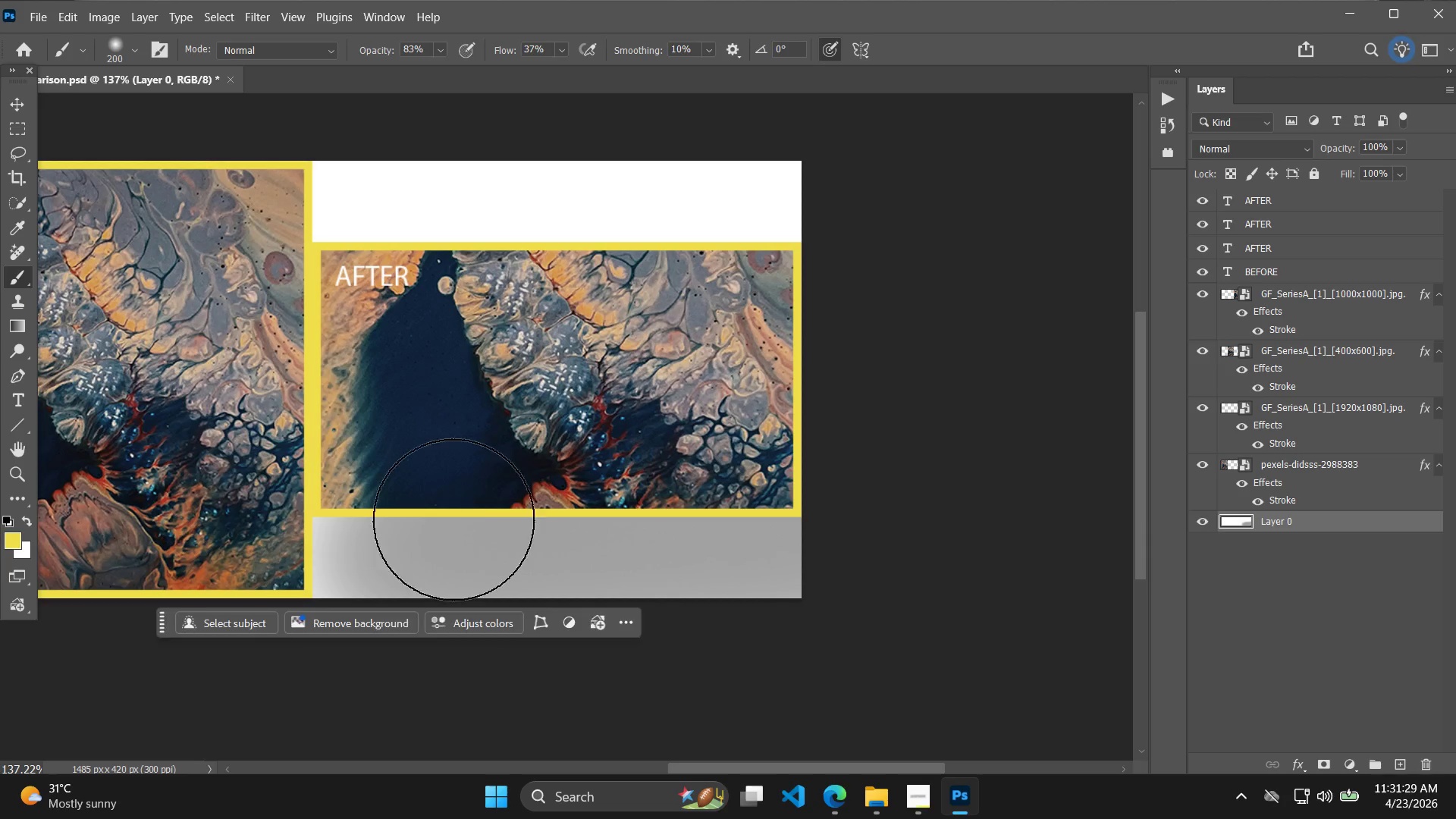 
left_click_drag(start_coordinate=[340, 533], to_coordinate=[882, 491])
 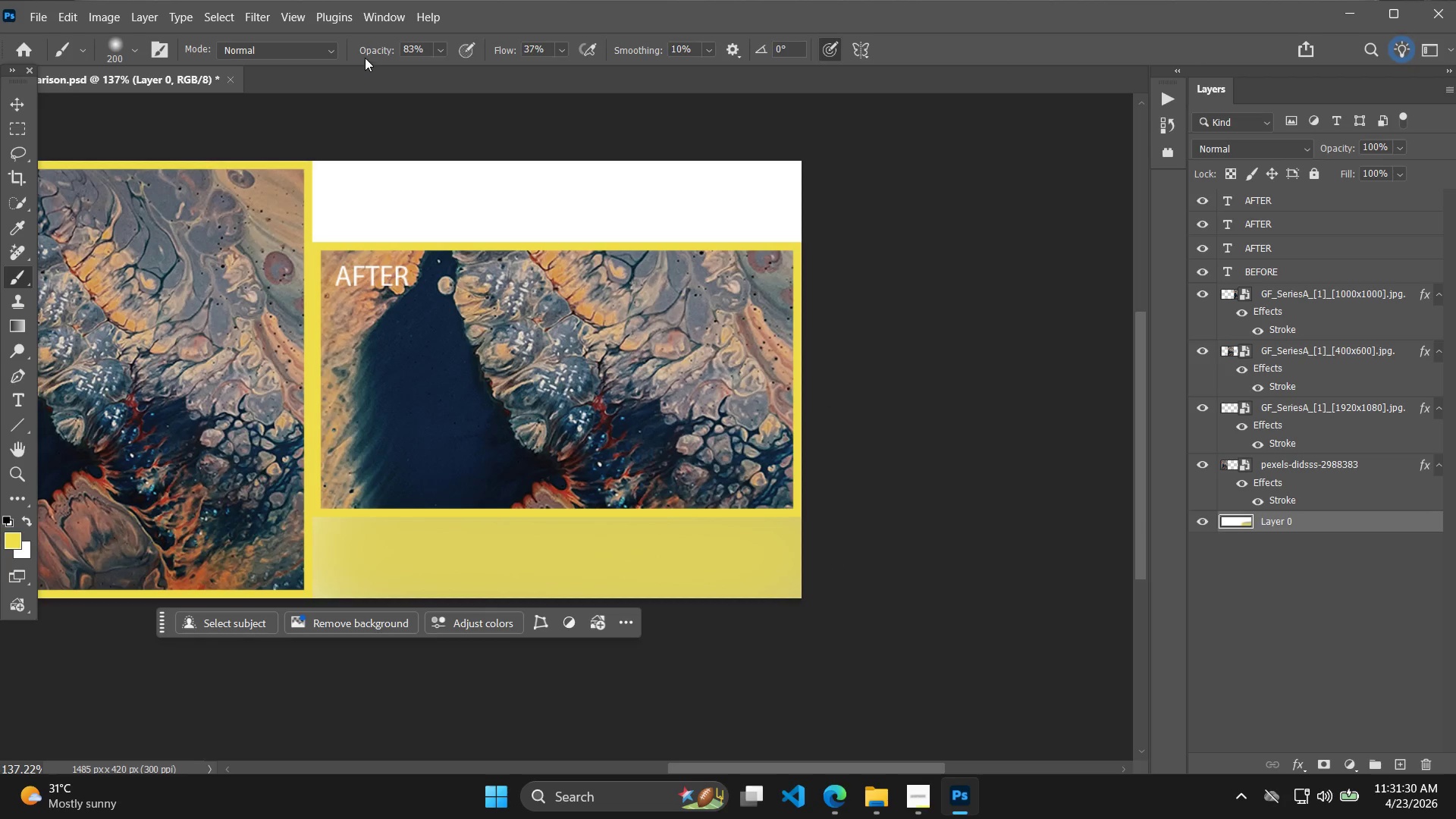 
left_click_drag(start_coordinate=[371, 50], to_coordinate=[893, 83])
 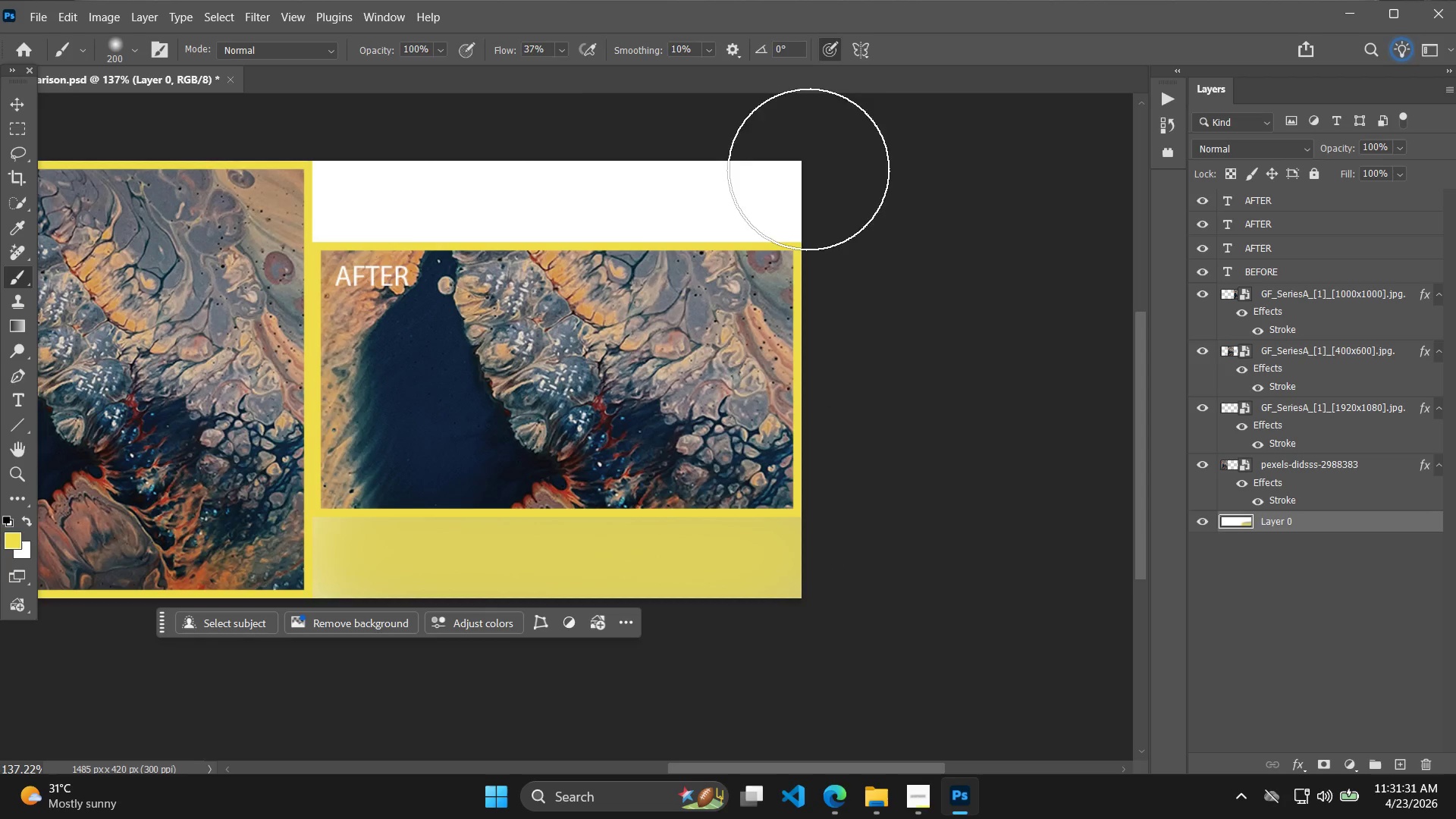 
left_click_drag(start_coordinate=[635, 162], to_coordinate=[115, 423])
 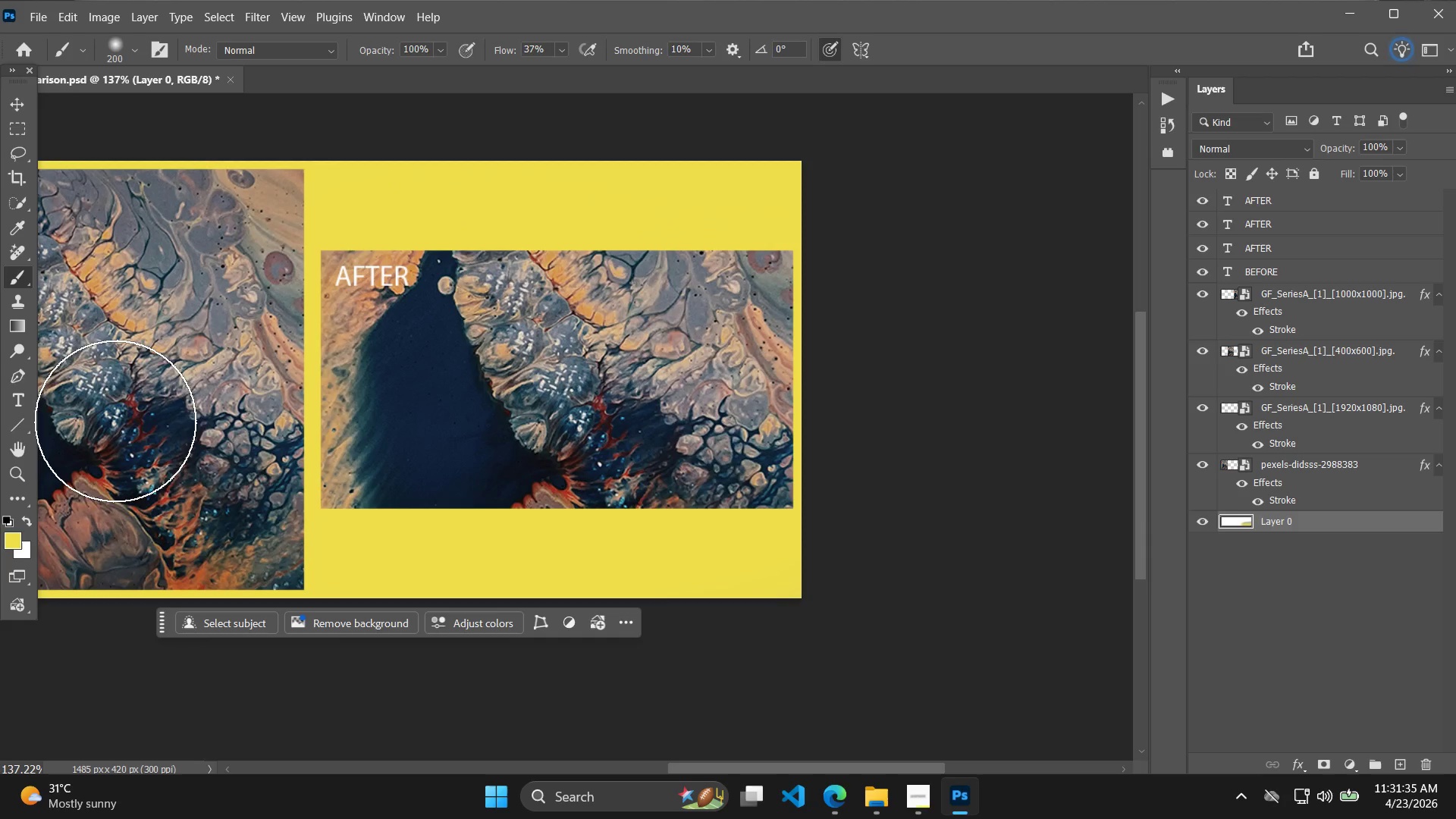 
hold_key(key=Space, duration=0.91)
 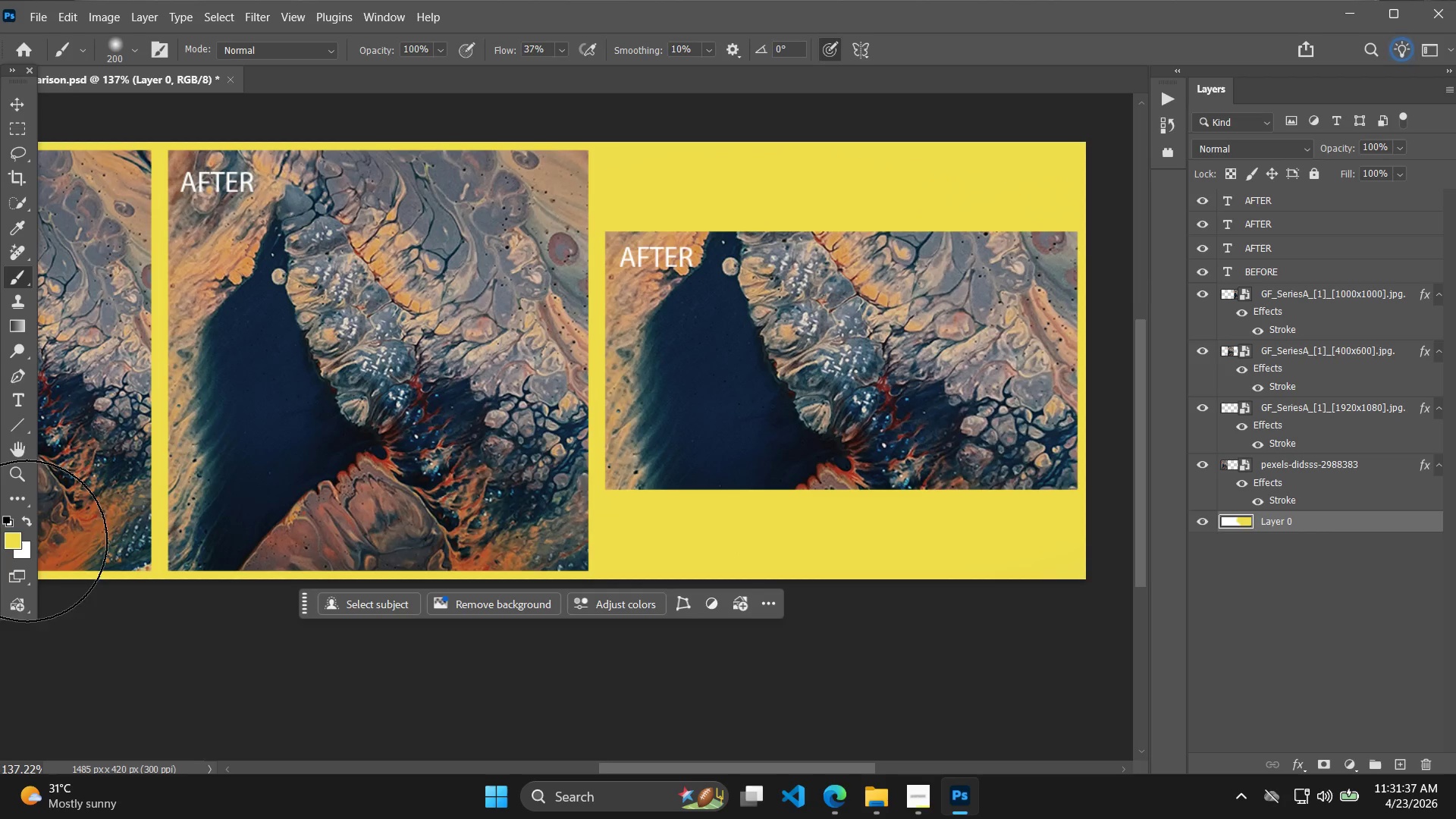 
left_click_drag(start_coordinate=[426, 482], to_coordinate=[711, 463])
 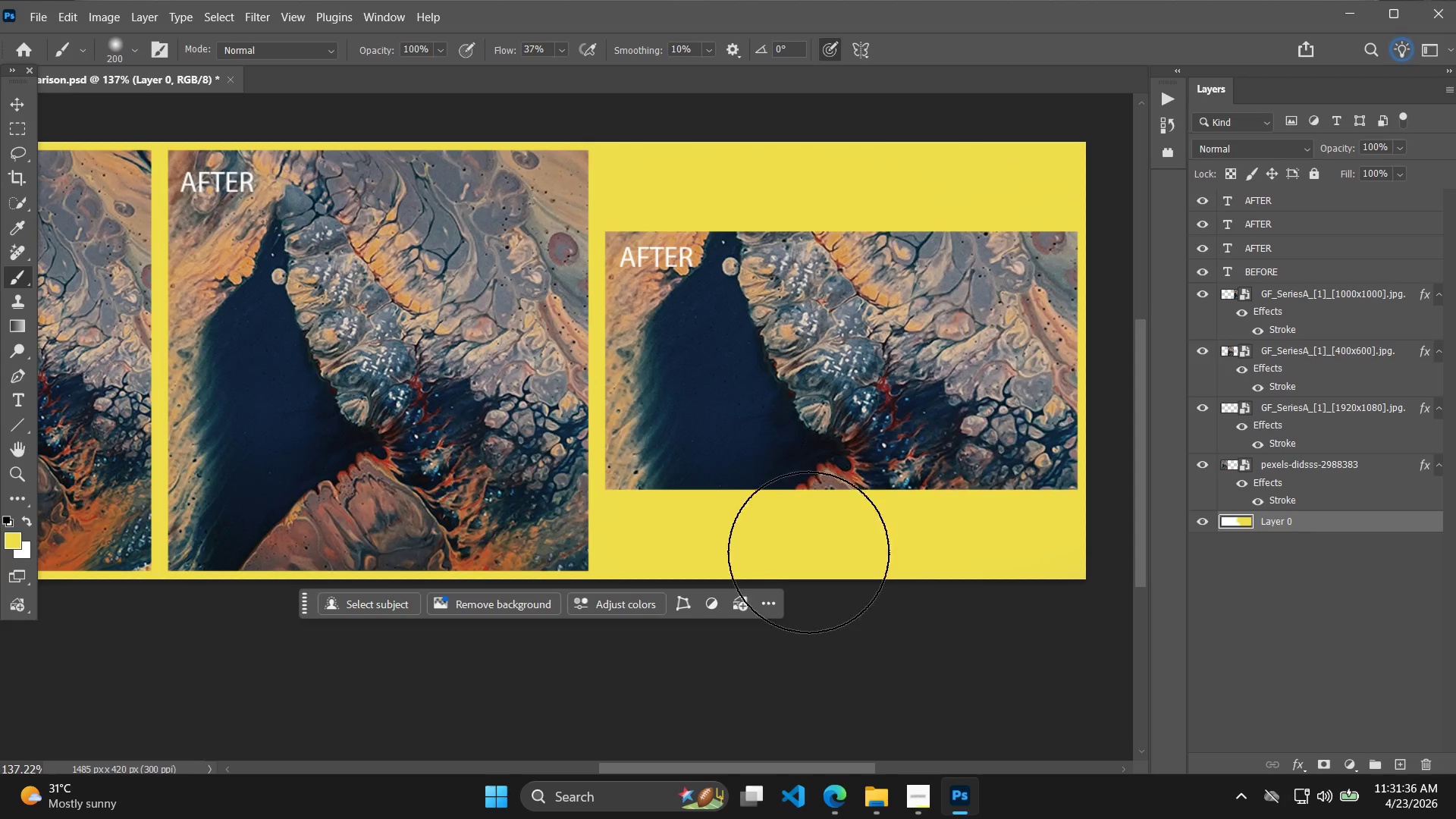 
left_click_drag(start_coordinate=[737, 551], to_coordinate=[33, 539])
 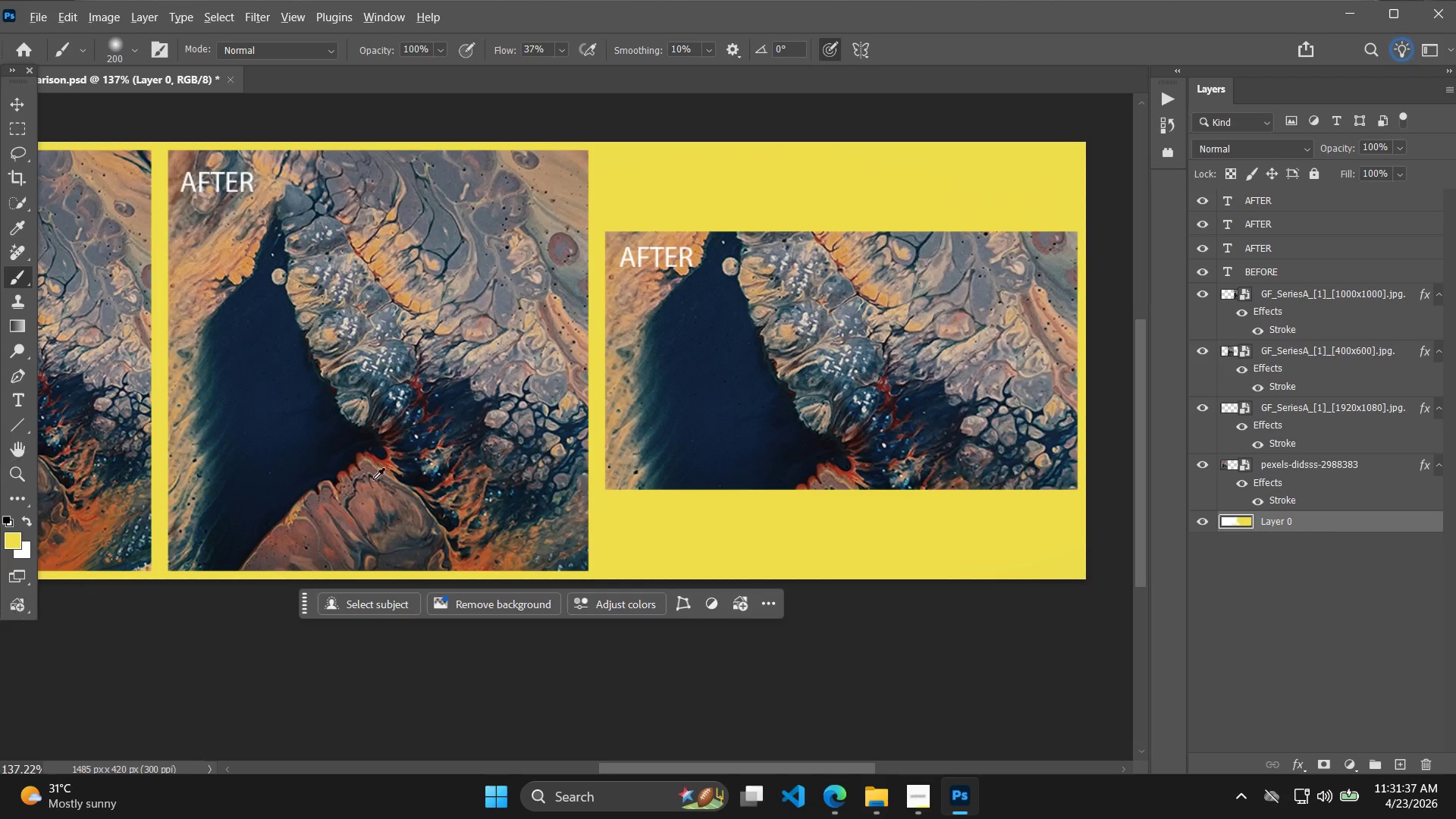 
hold_key(key=AltLeft, duration=0.5)
scroll: coordinate [430, 509], scroll_direction: down, amount: 6.0
 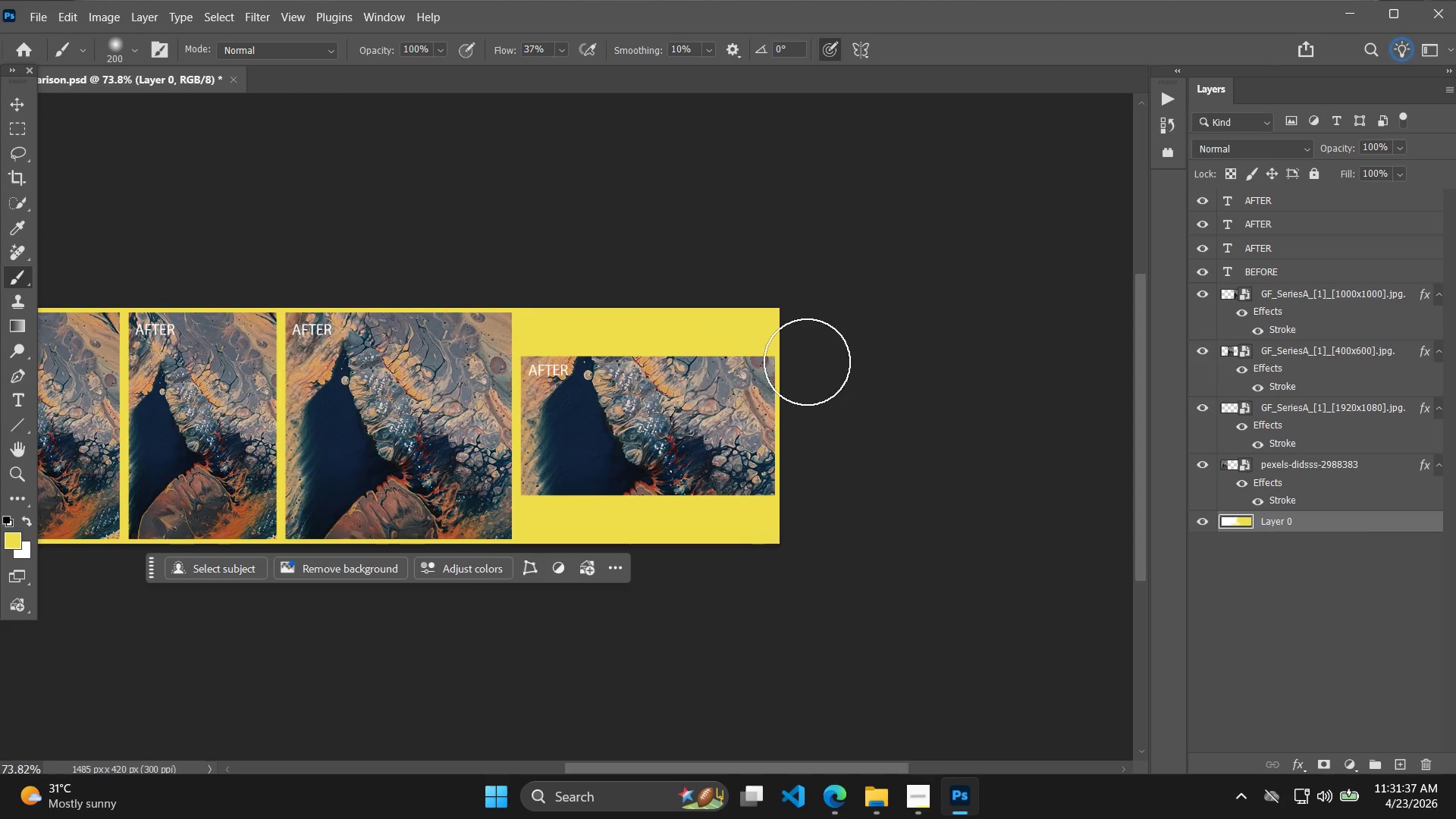 
left_click_drag(start_coordinate=[802, 339], to_coordinate=[105, 378])
 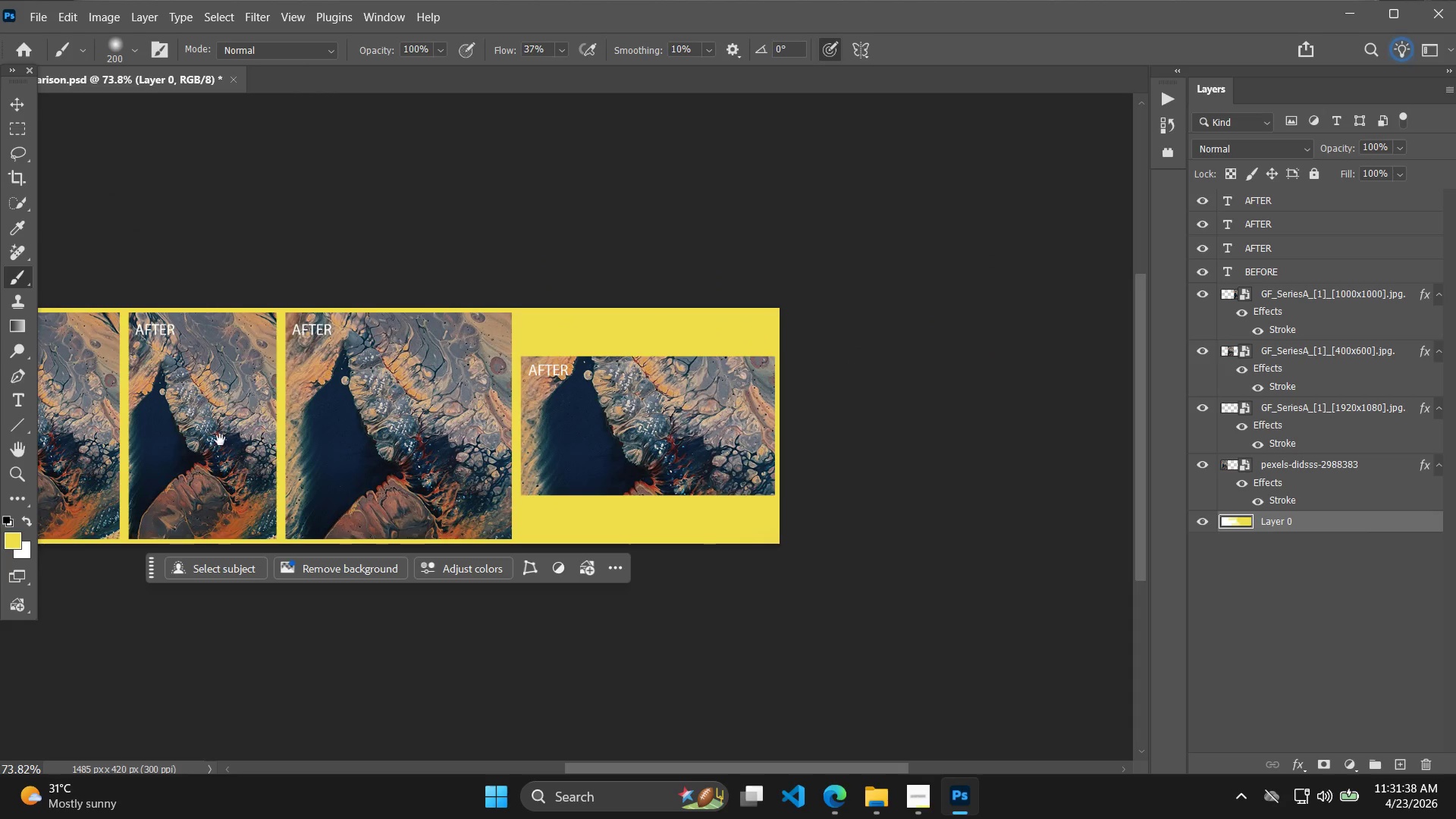 
hold_key(key=Space, duration=0.64)
 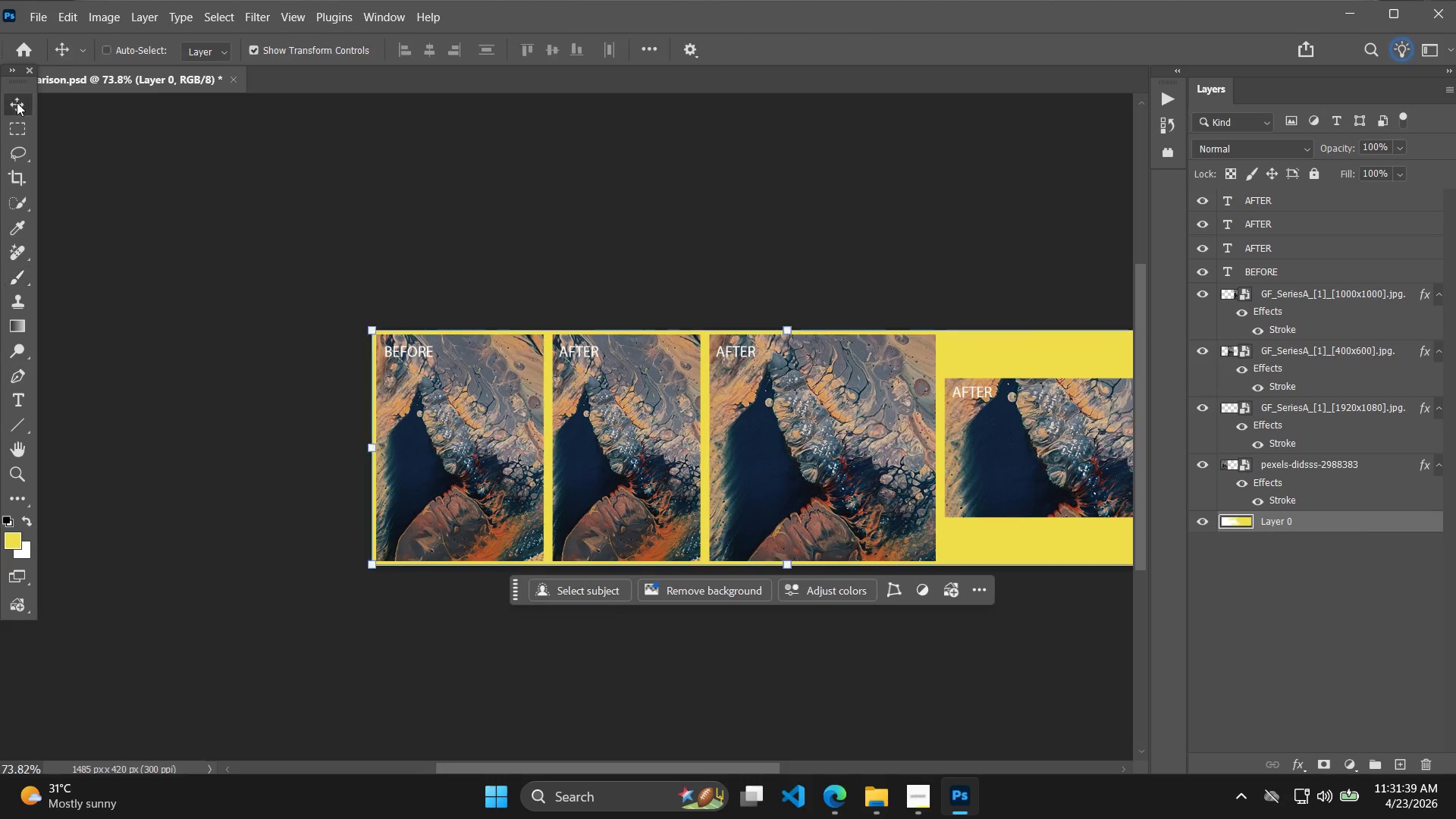 
left_click_drag(start_coordinate=[253, 441], to_coordinate=[676, 463])
 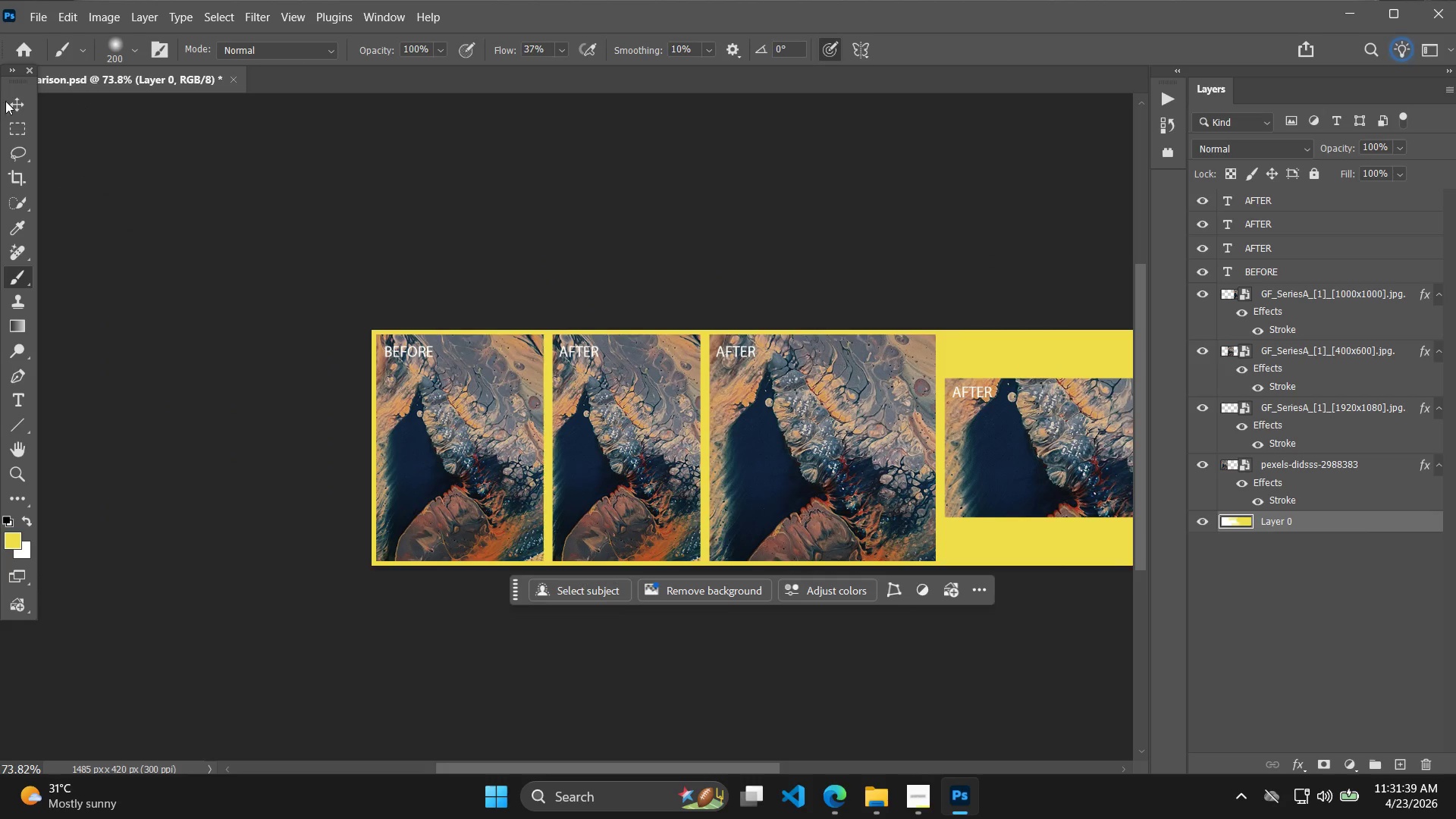 
left_click([17, 102])
 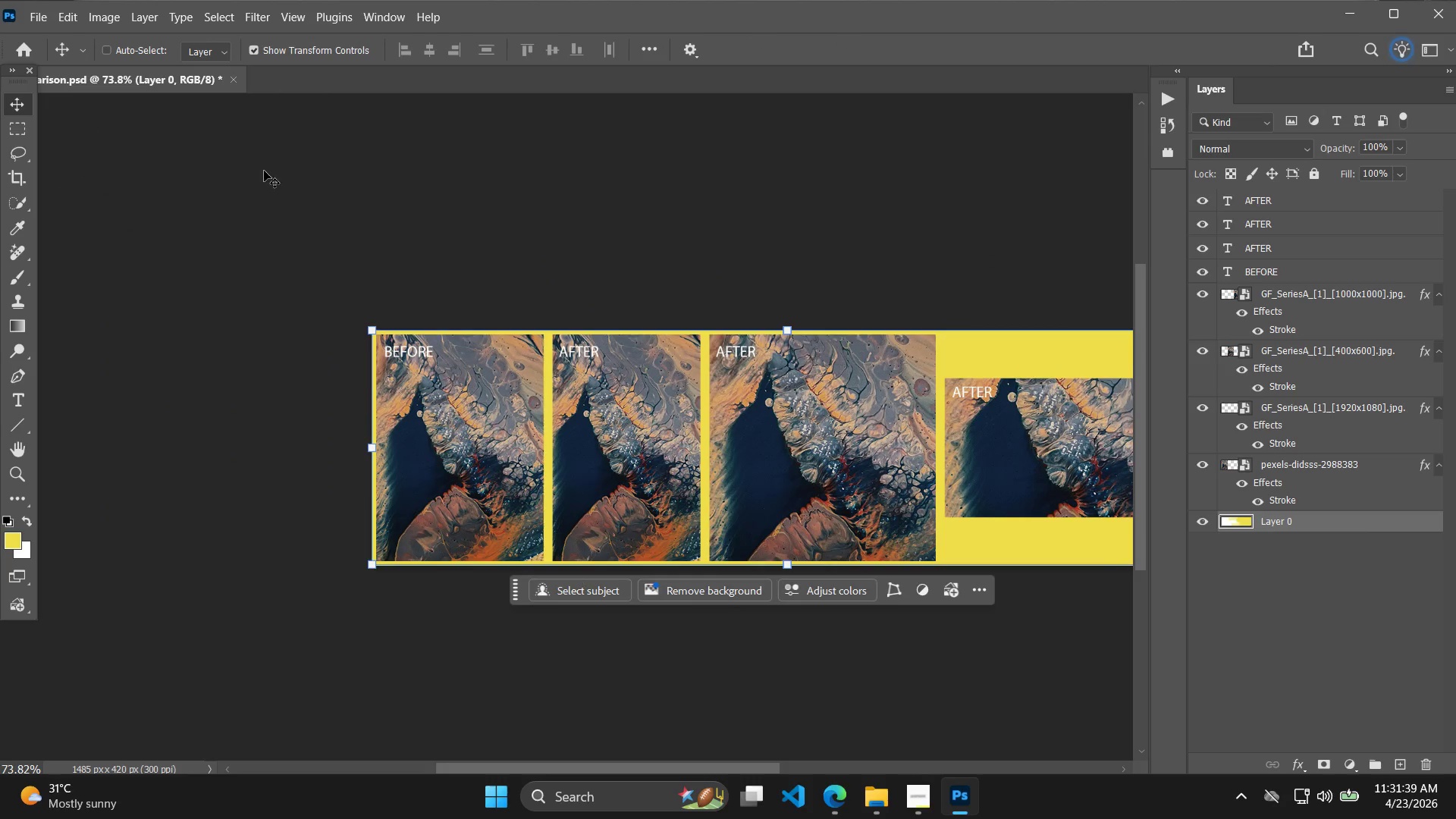 
hold_key(key=Space, duration=0.52)
 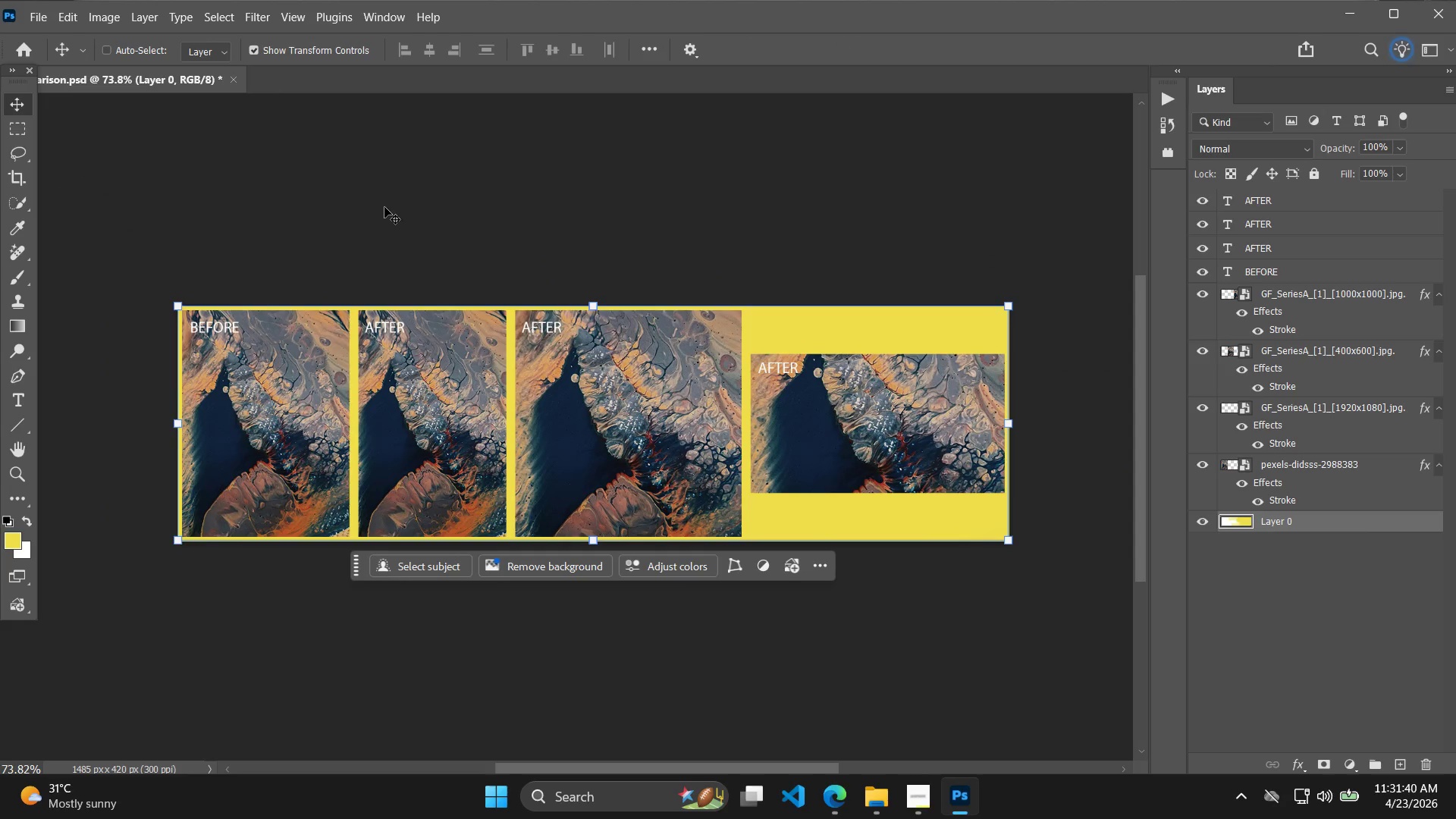 
left_click_drag(start_coordinate=[531, 221], to_coordinate=[377, 201])
 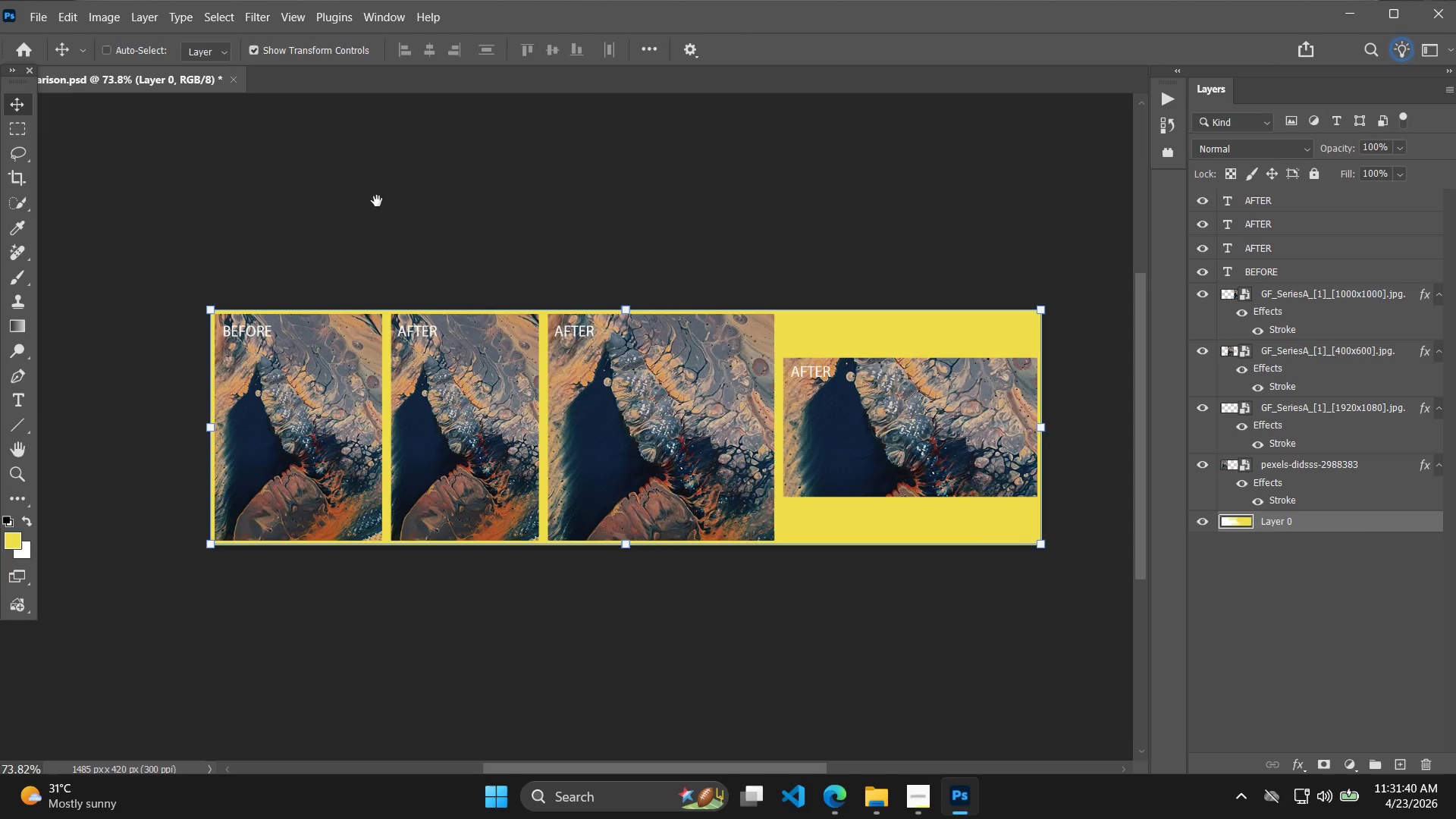 
hold_key(key=Space, duration=10.03)
 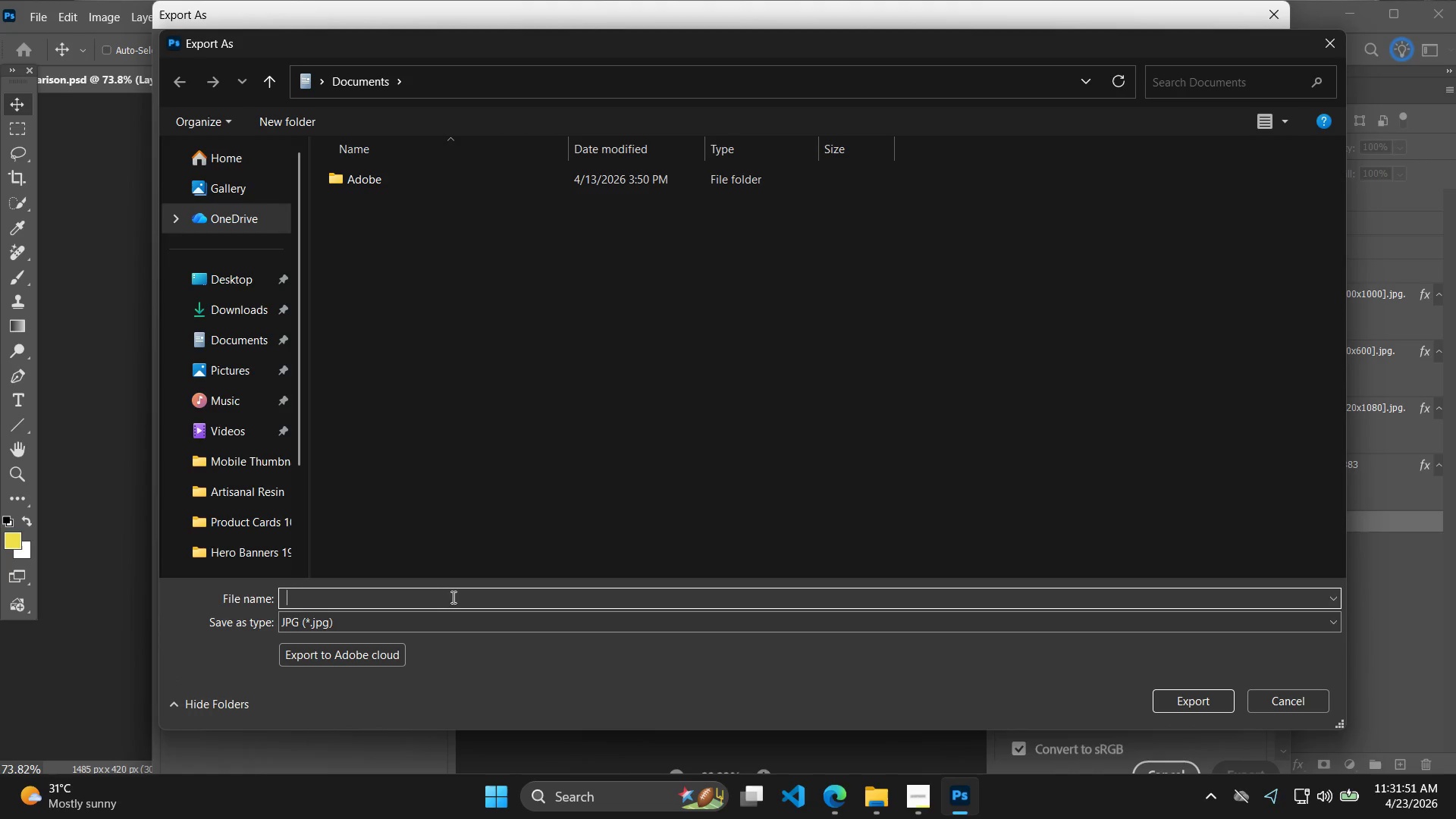 
triple_click([377, 201])
 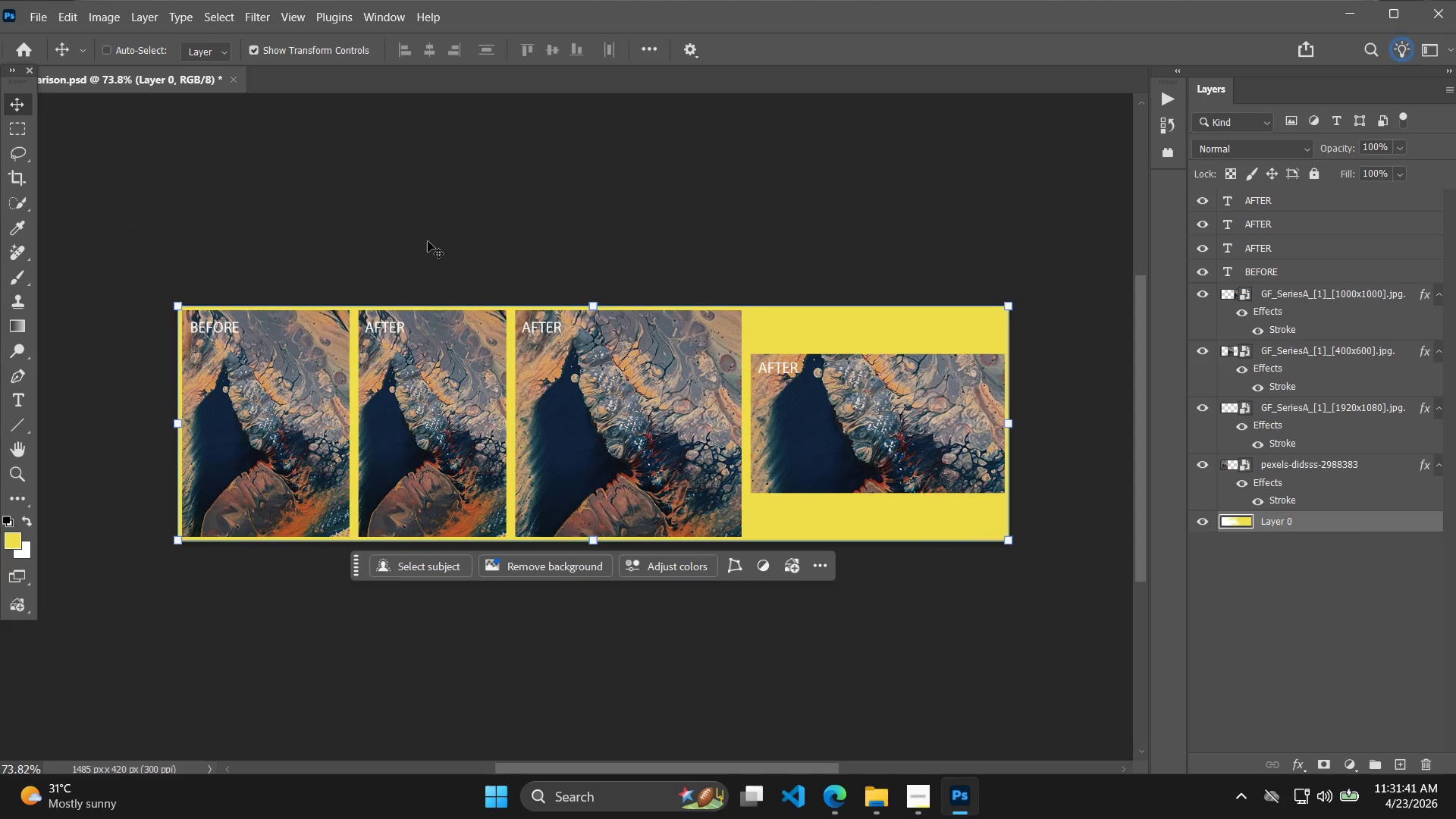 
key(Alt+Control+Shift+W)
 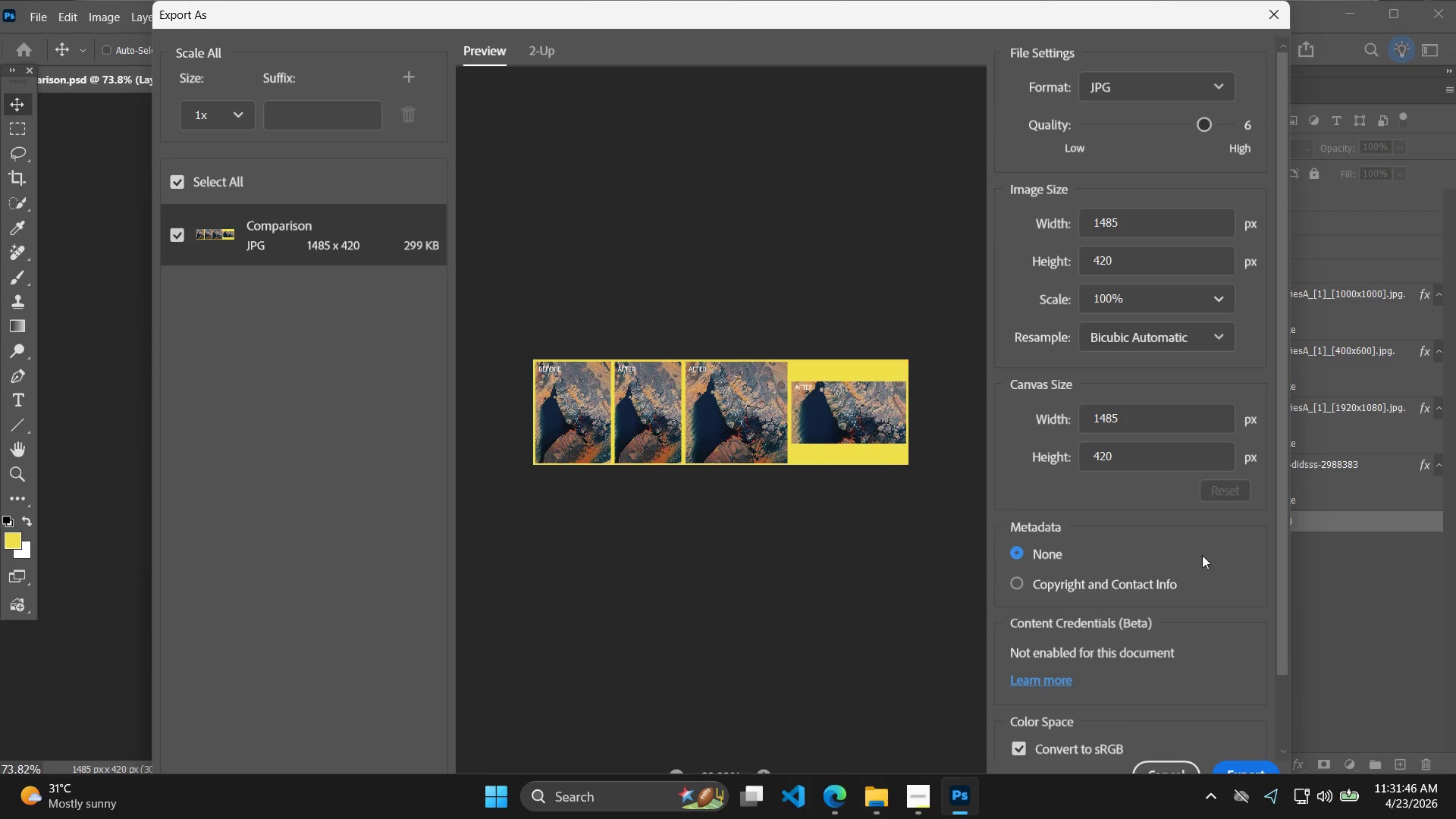 
left_click([1242, 765])
 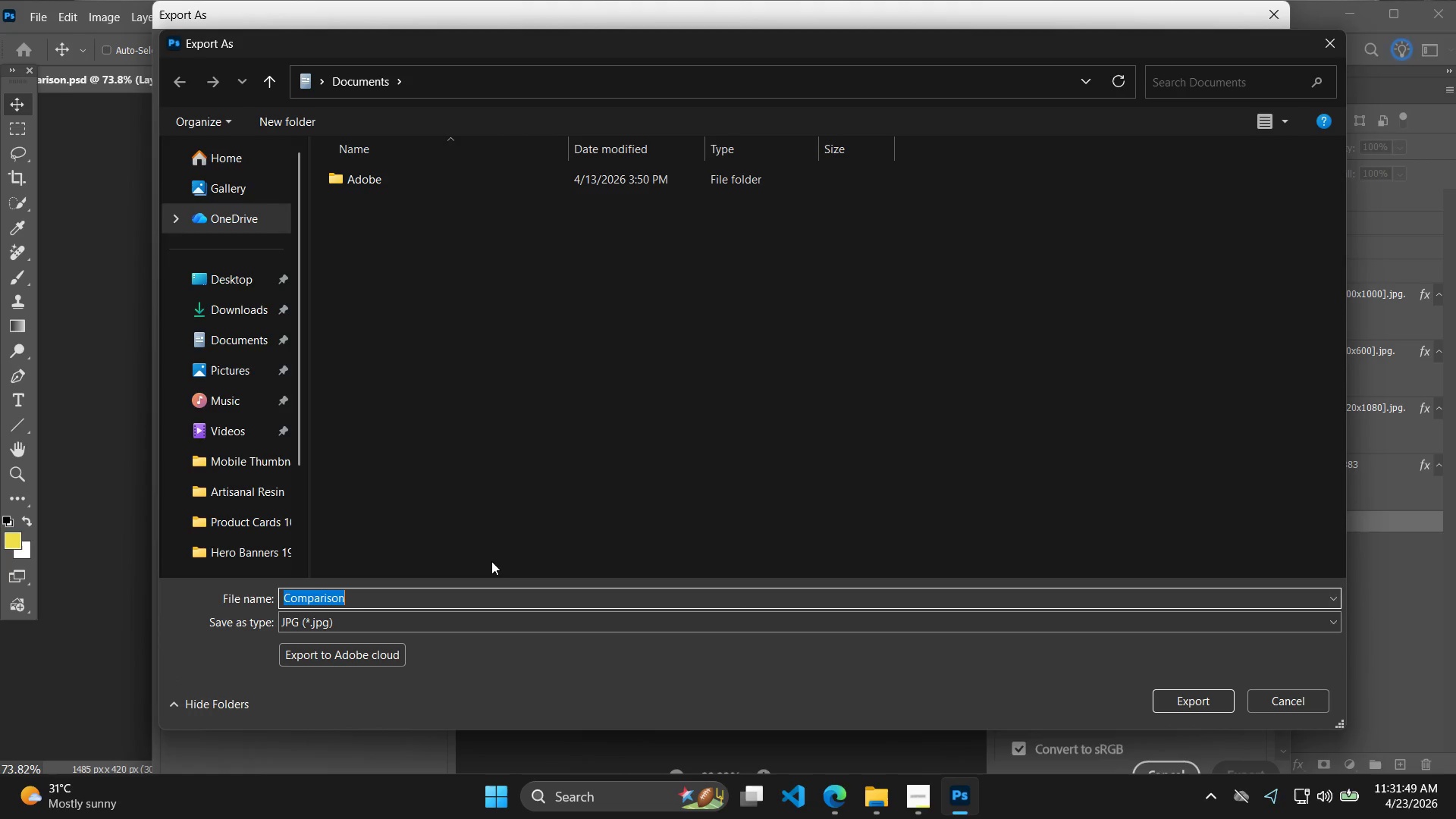 
left_click_drag(start_coordinate=[463, 576], to_coordinate=[458, 587])
 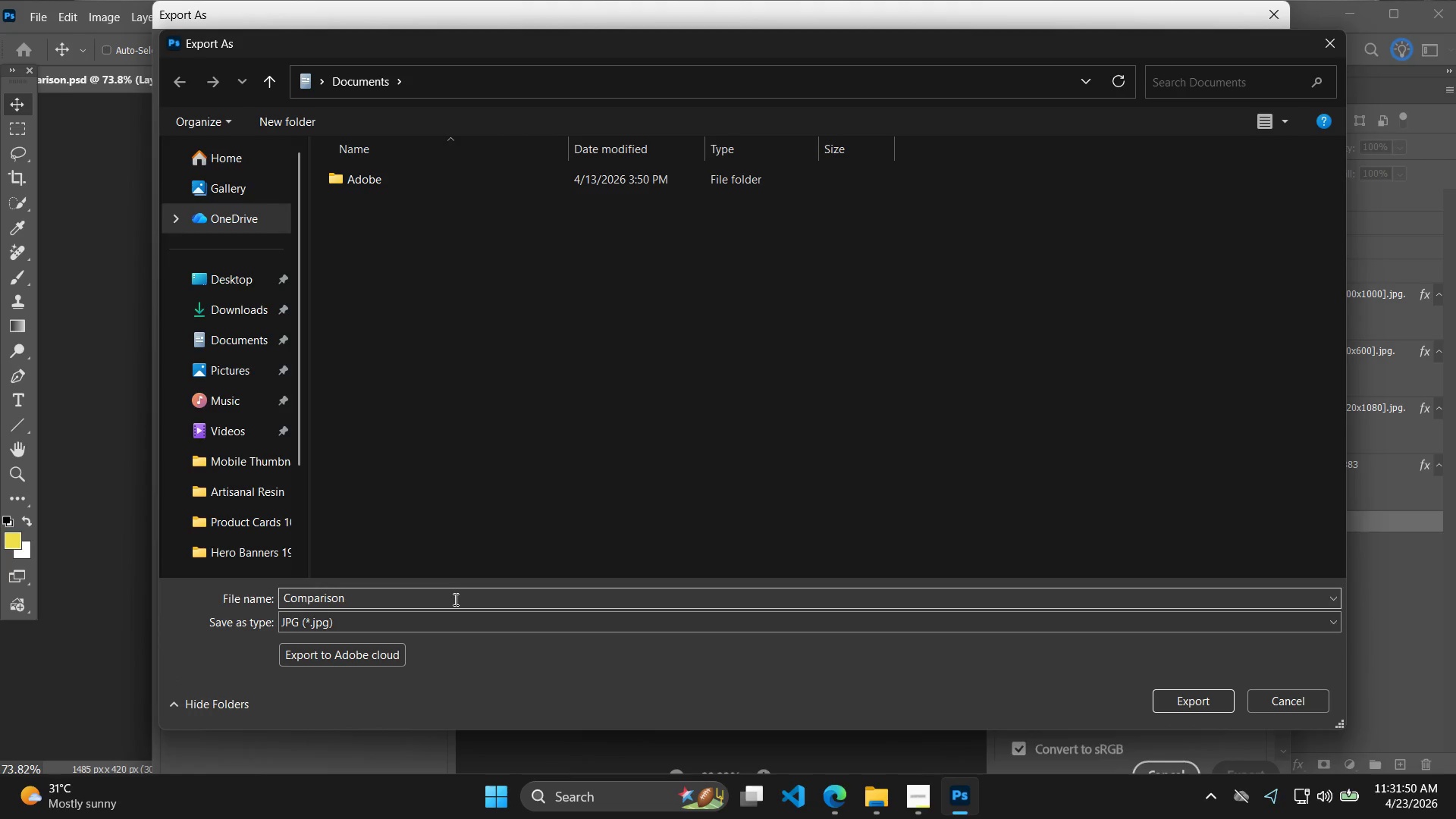 
double_click([452, 598])
 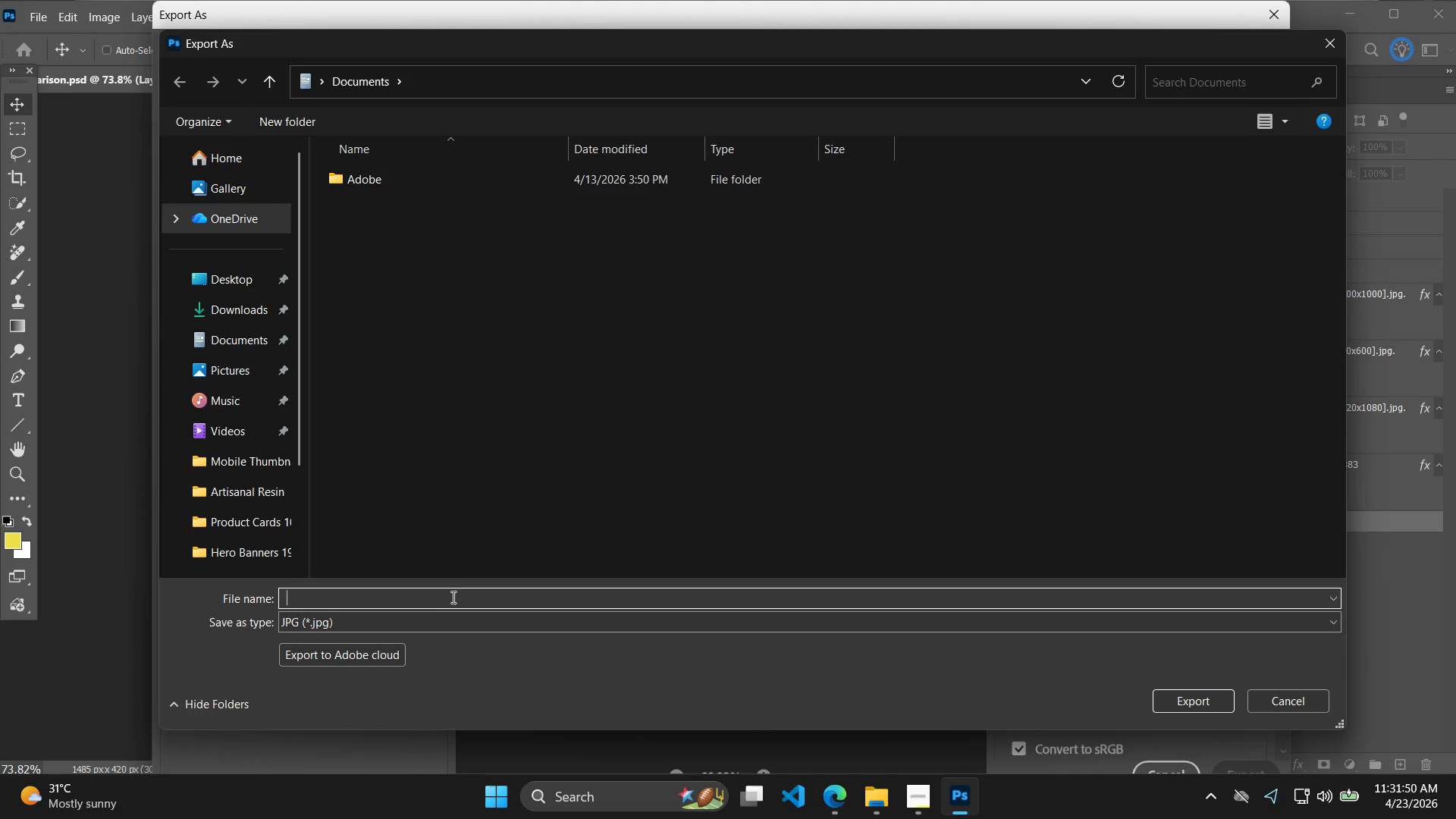 
key(Control+Z)
 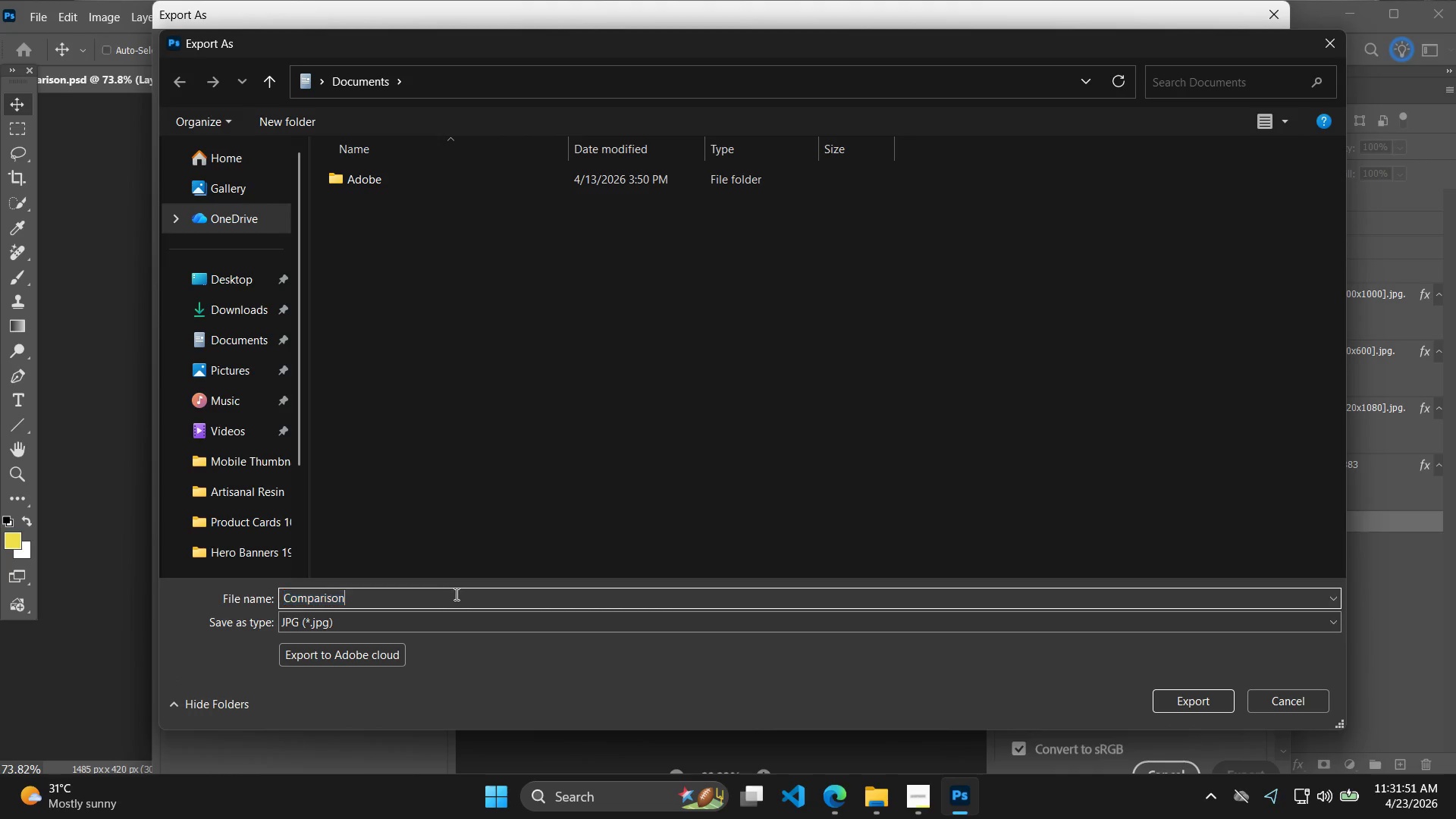 
left_click([455, 594])
 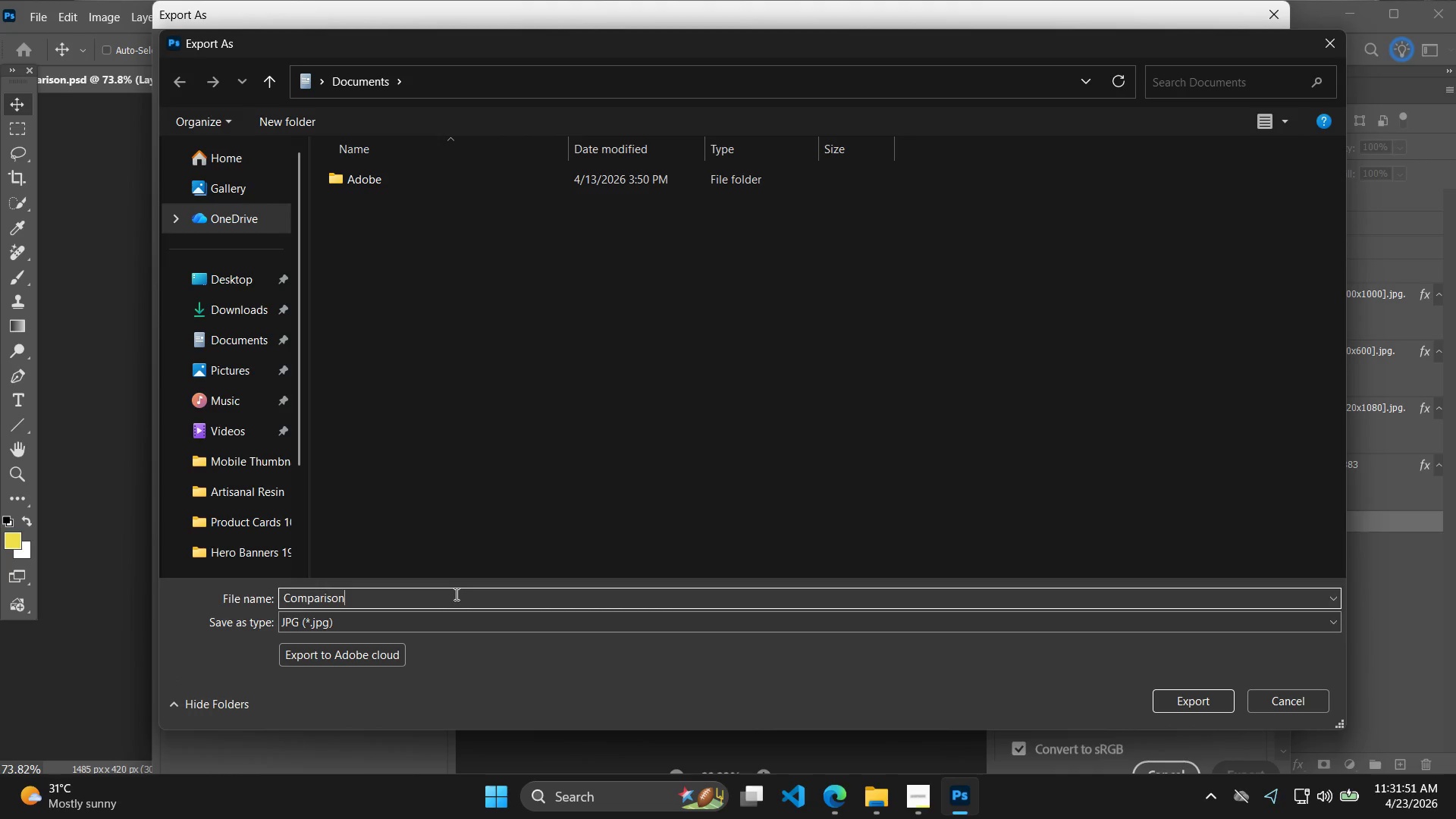 
key(Space)
 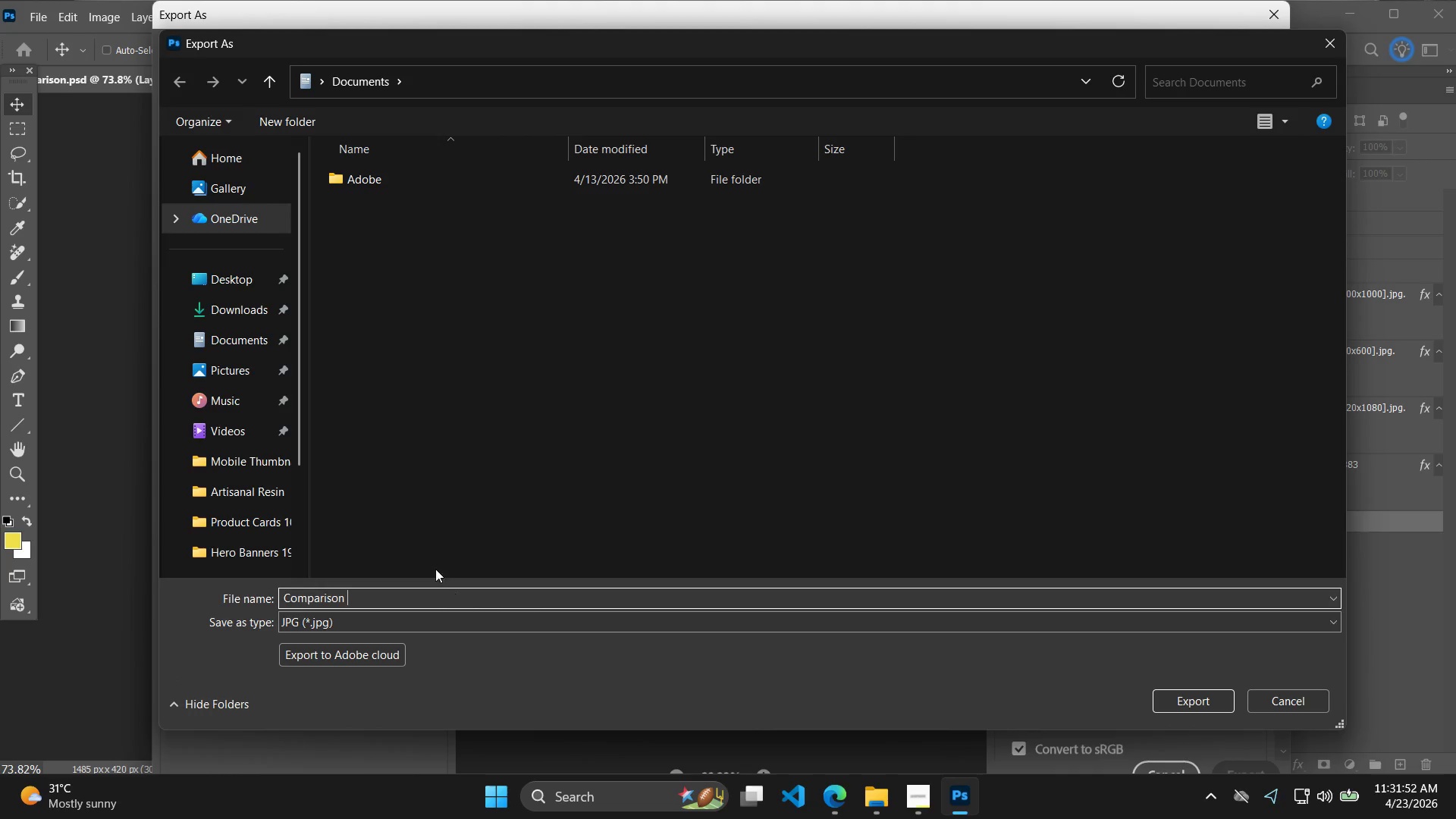 
key(1)
 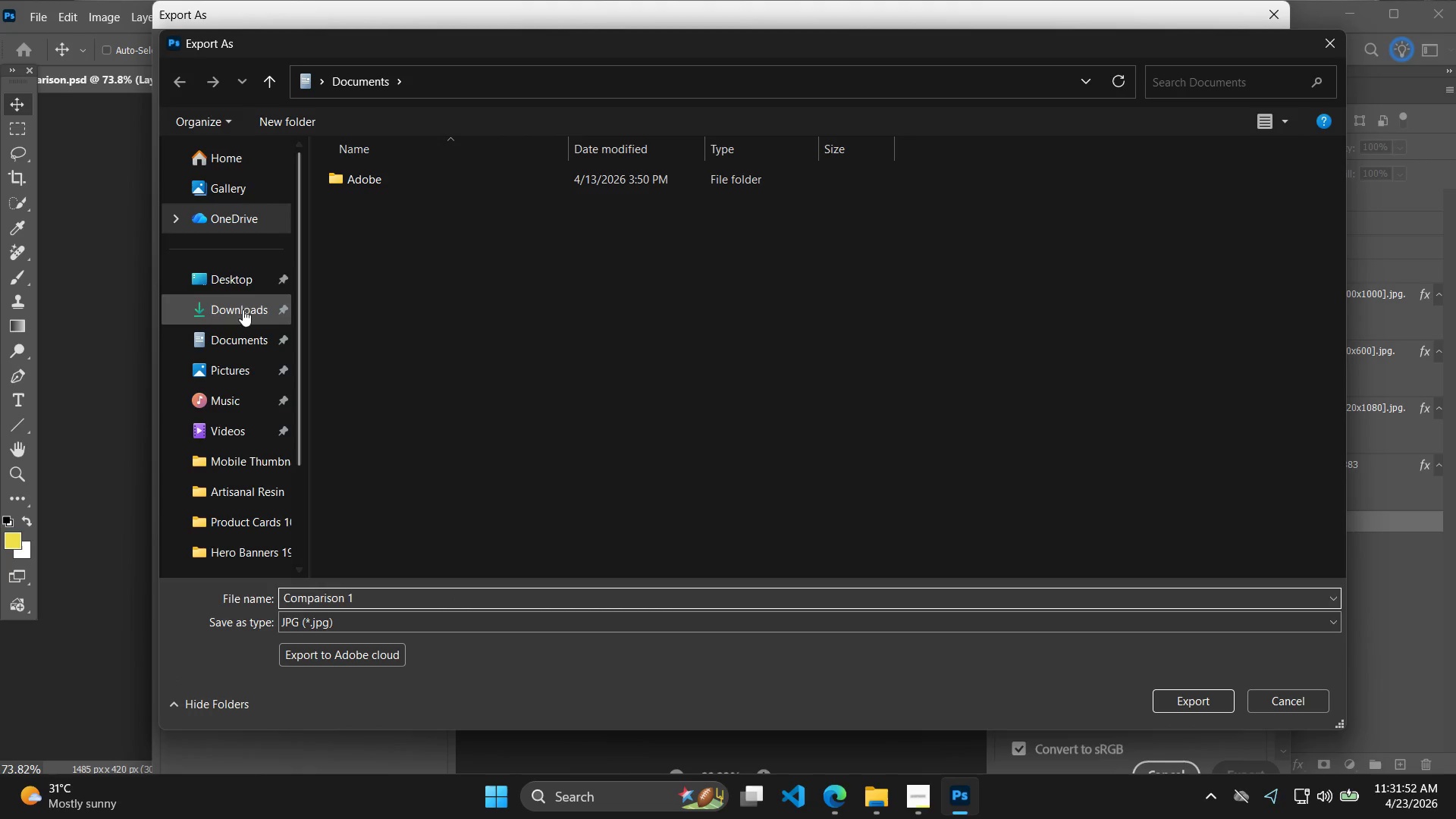 
left_click([240, 285])
 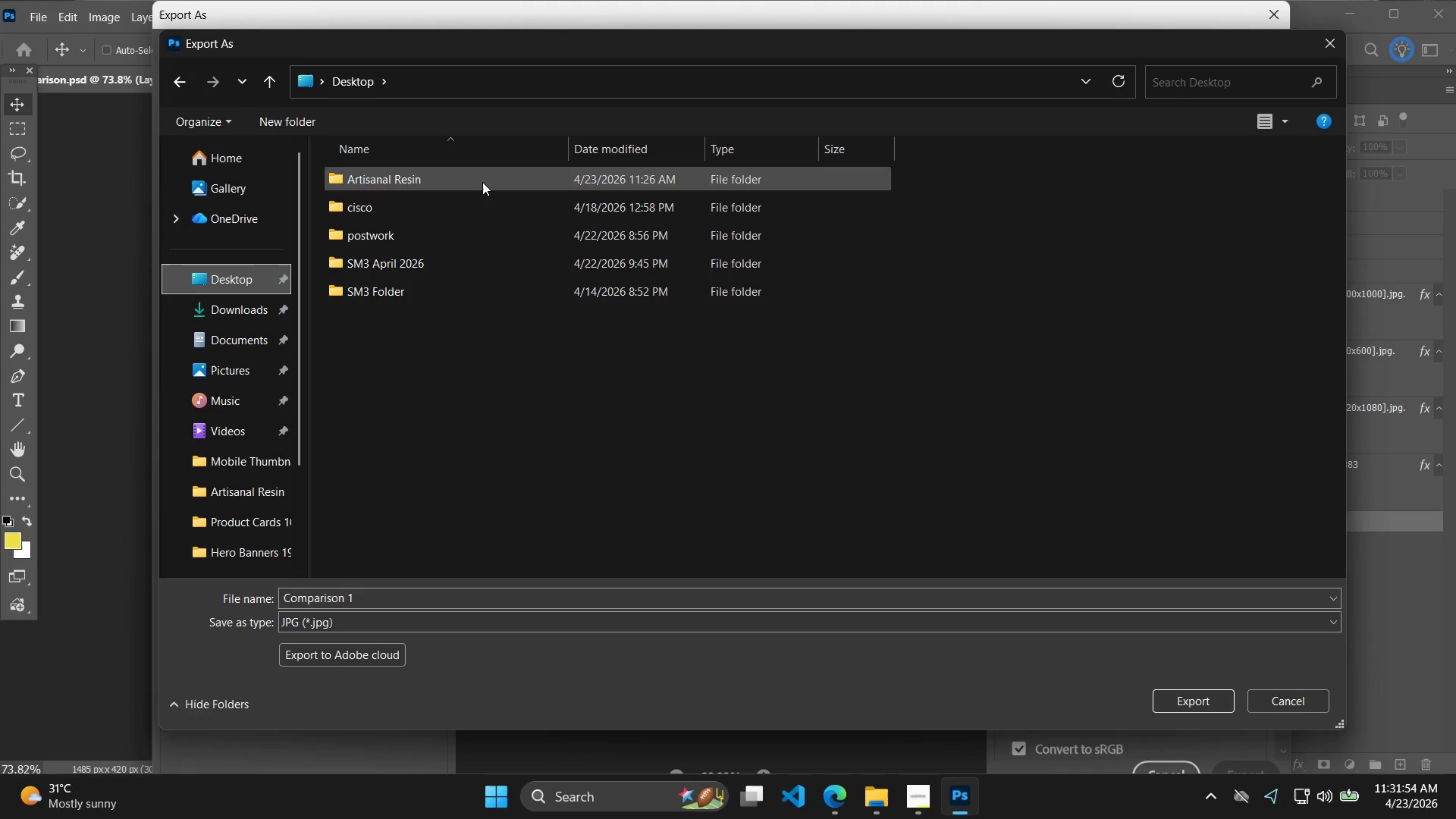 
double_click([476, 180])
 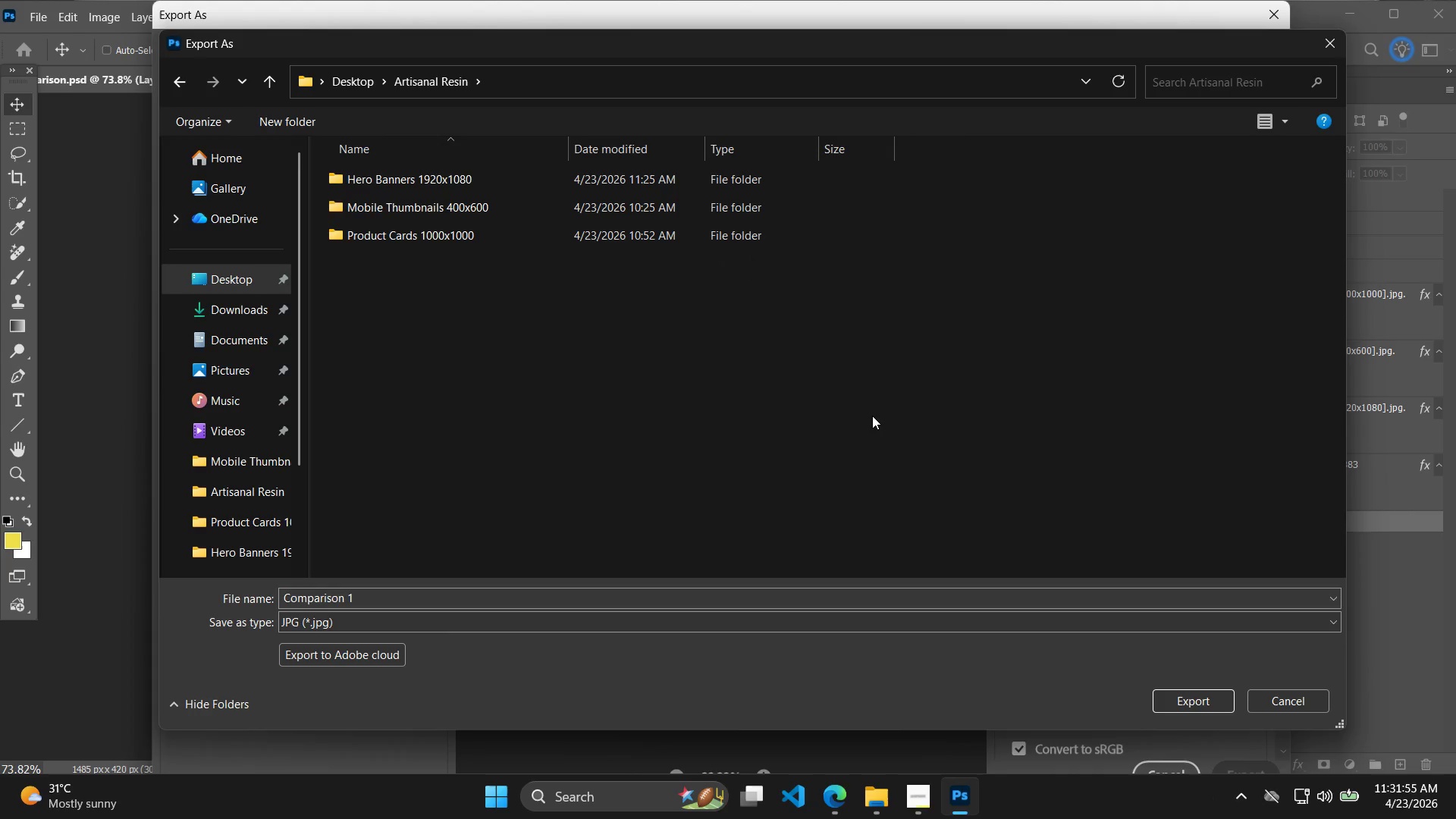 
key(Enter)
 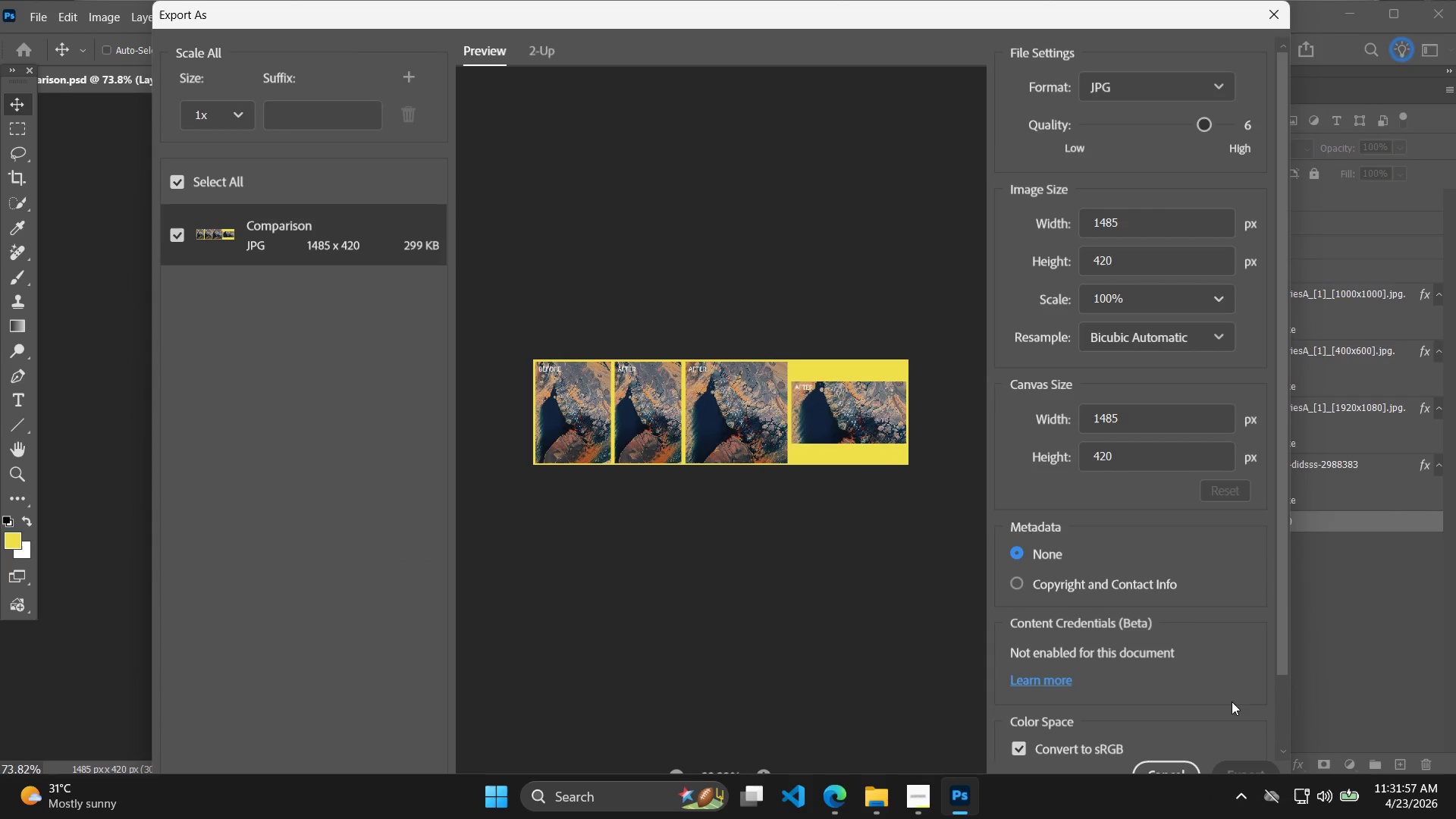 
scroll: coordinate [1244, 628], scroll_direction: down, amount: 1.0
 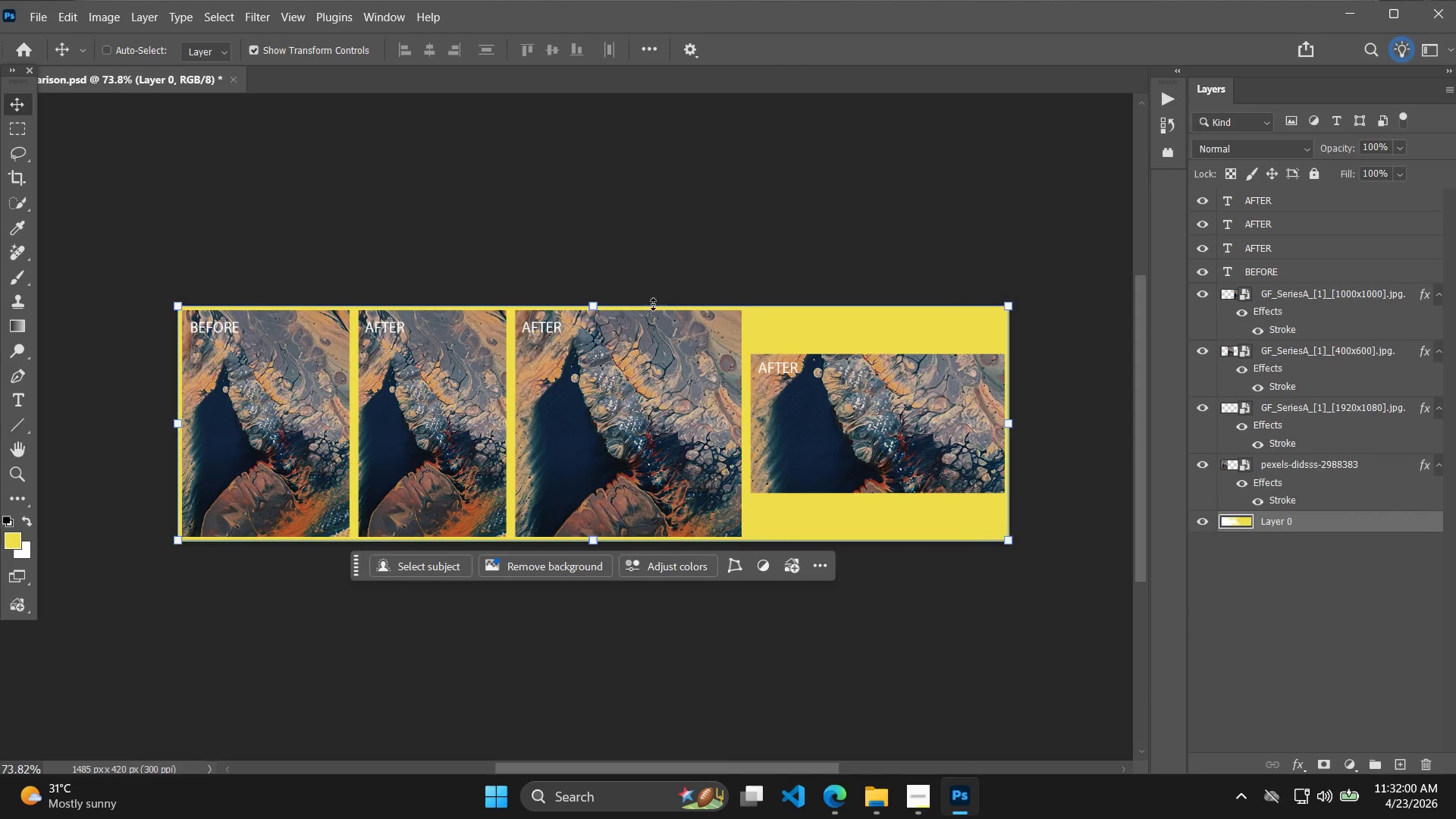 
key(Alt+Tab)
 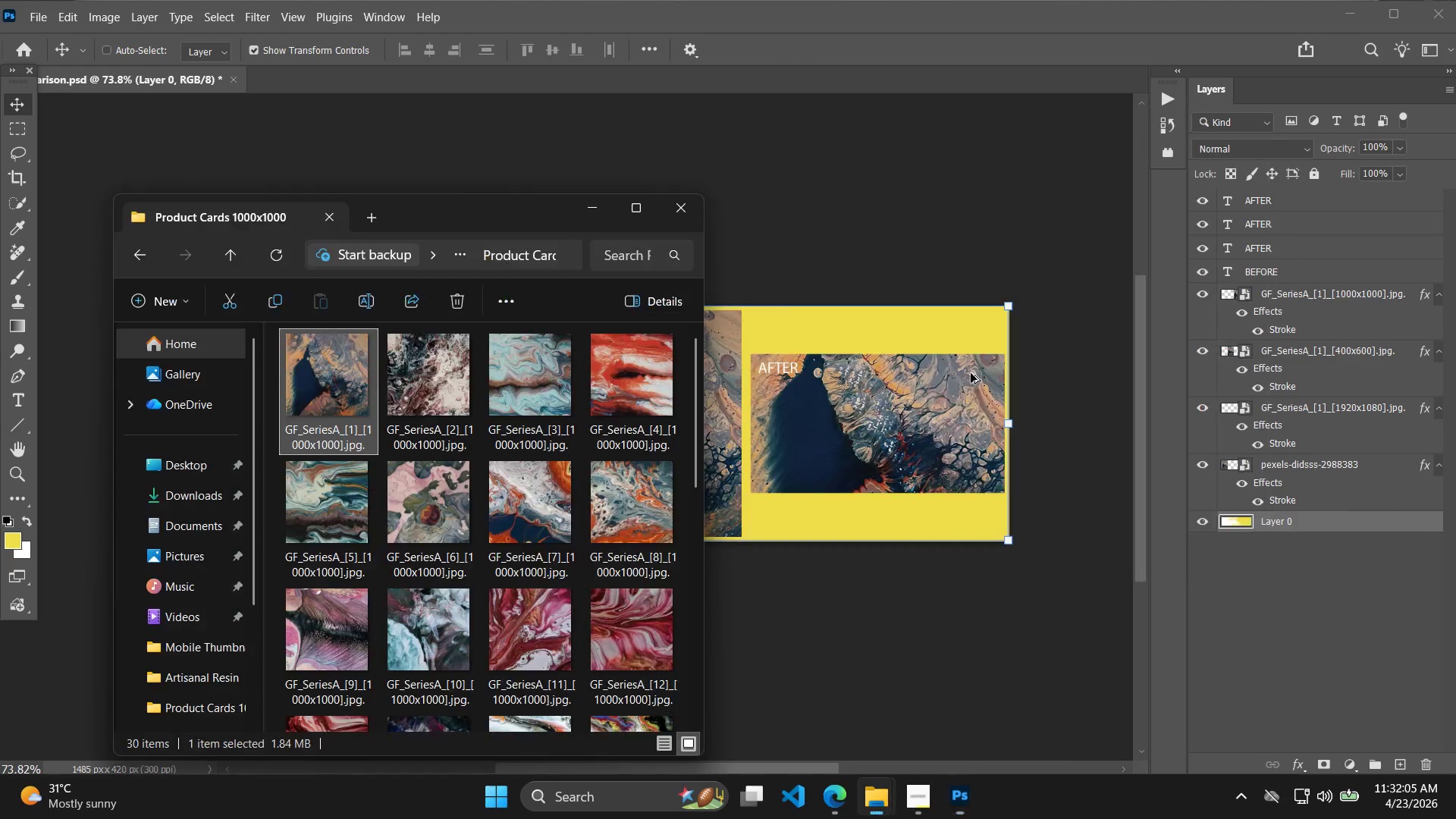 
wait(5.28)
 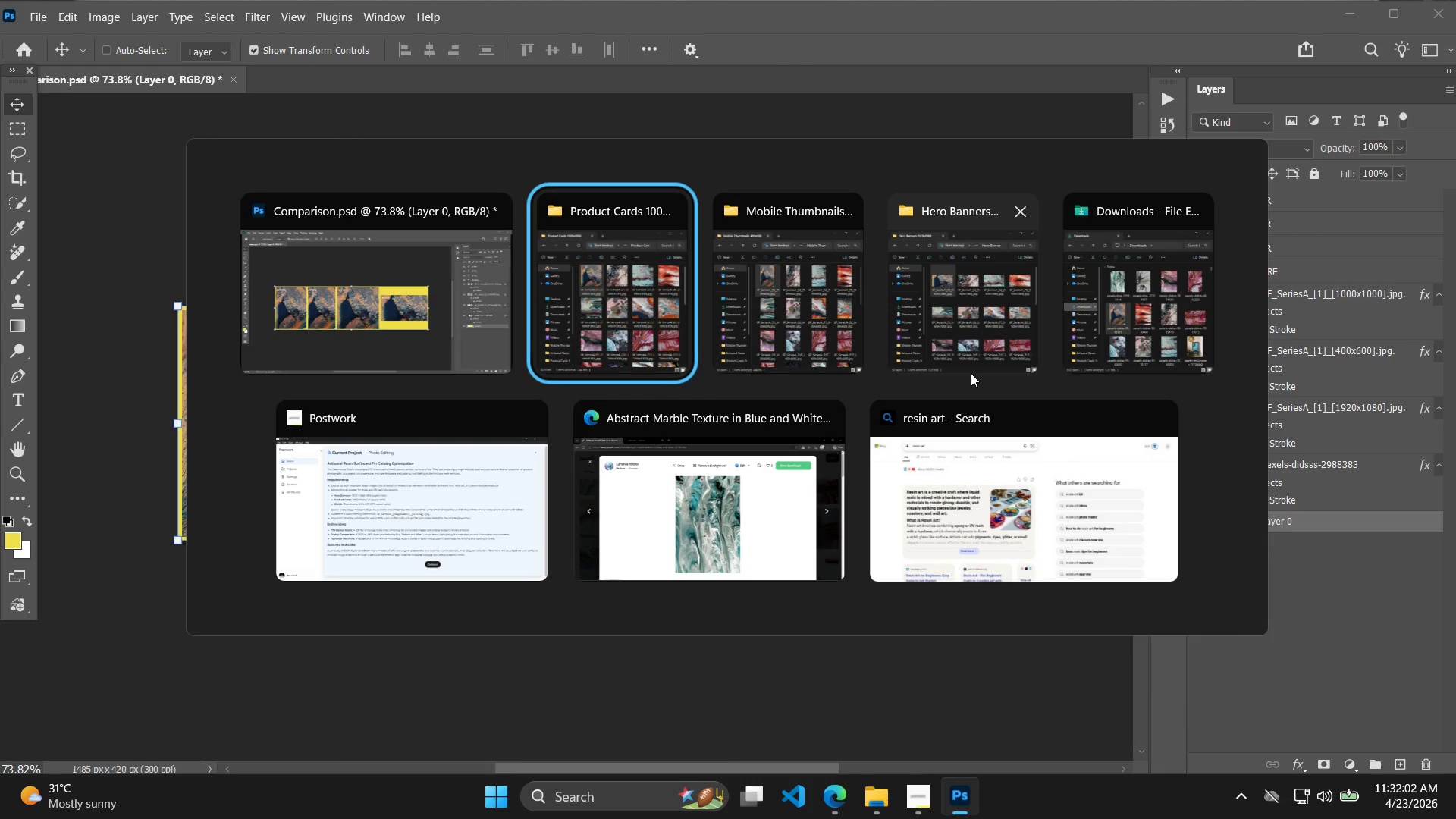 
key(Alt+Tab)
 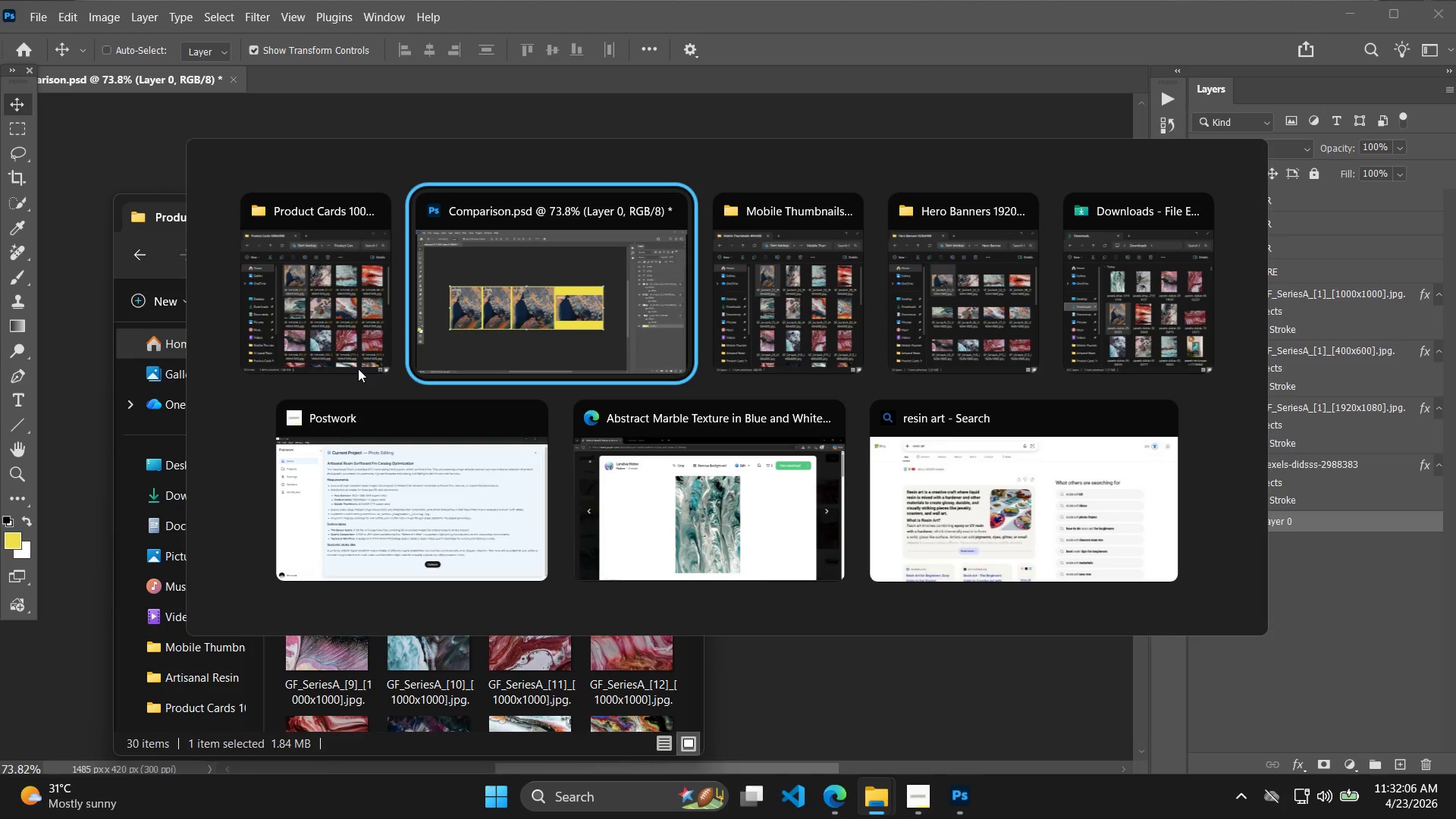 
key(Alt+Tab)
 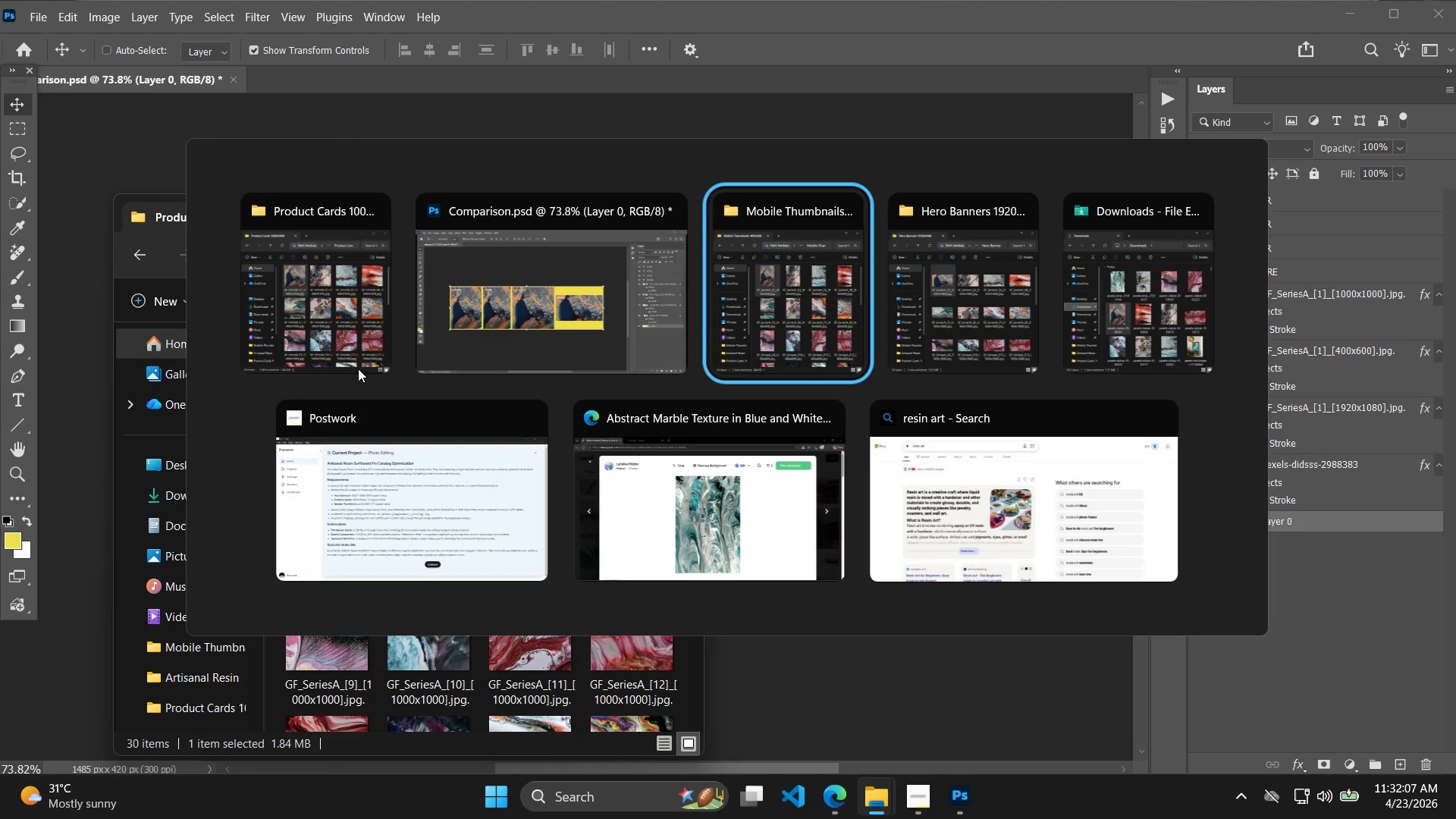 
key(Alt+Tab)
 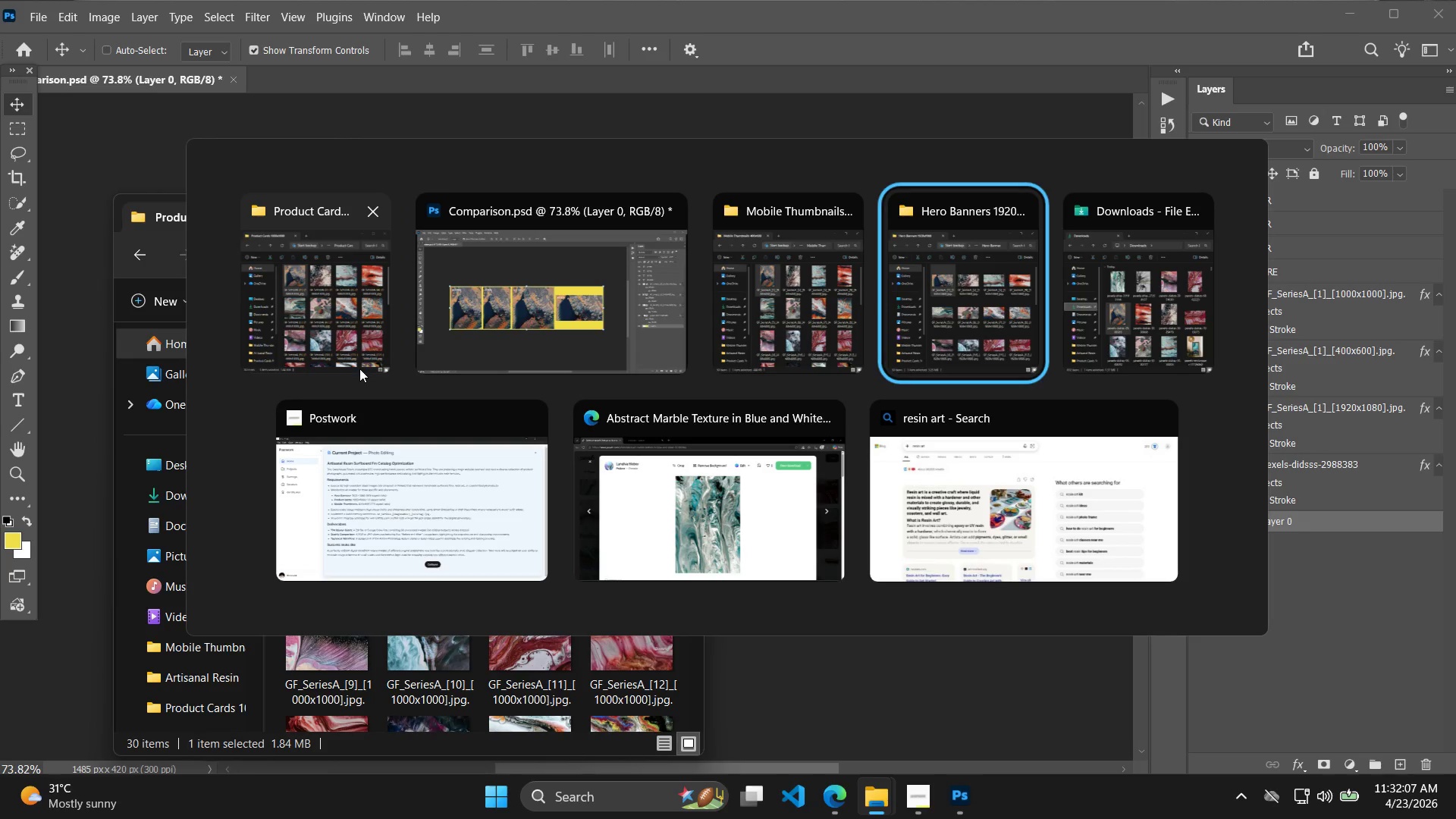 
key(Alt+Tab)
 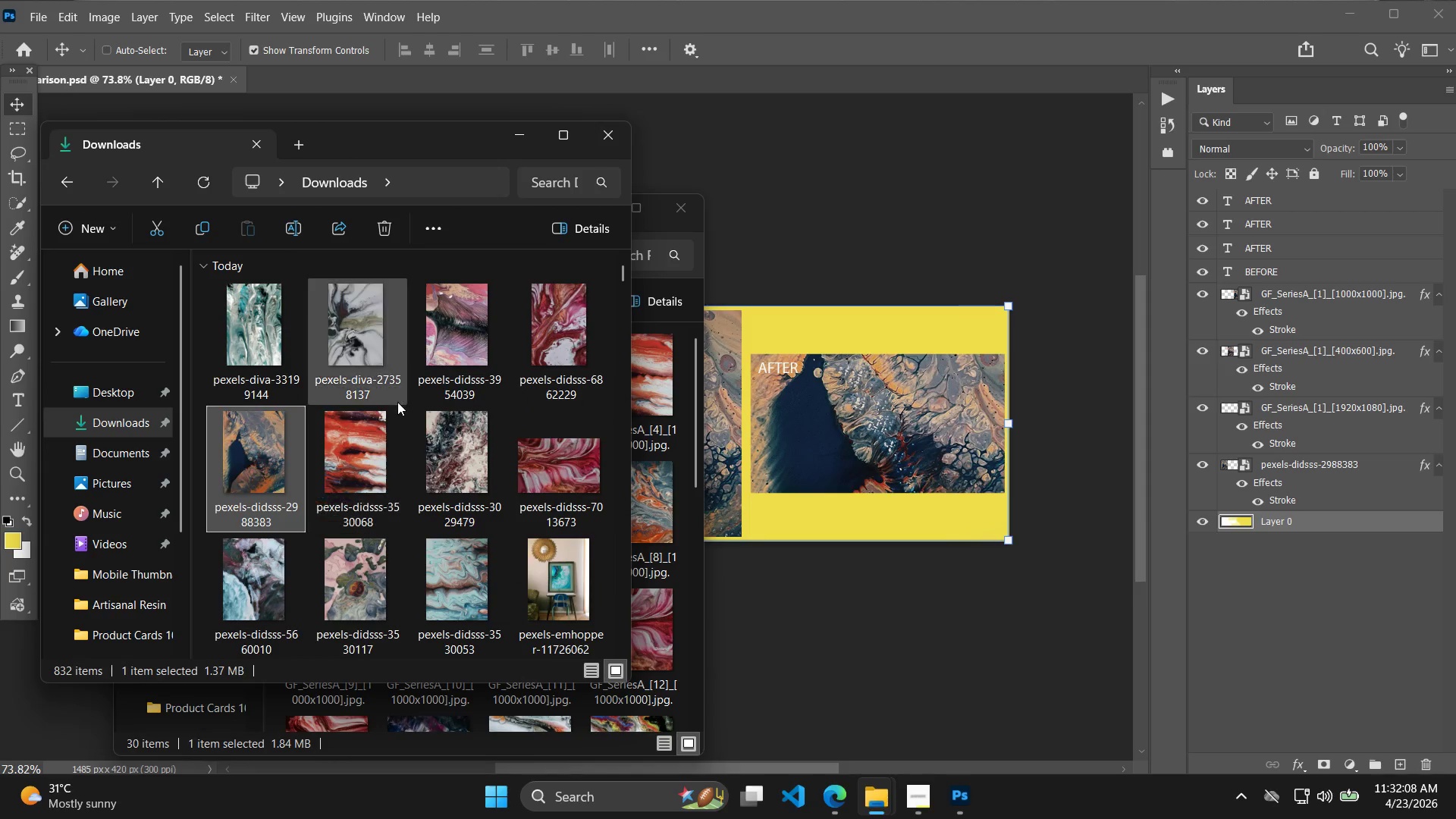 
key(Alt+AltLeft)
 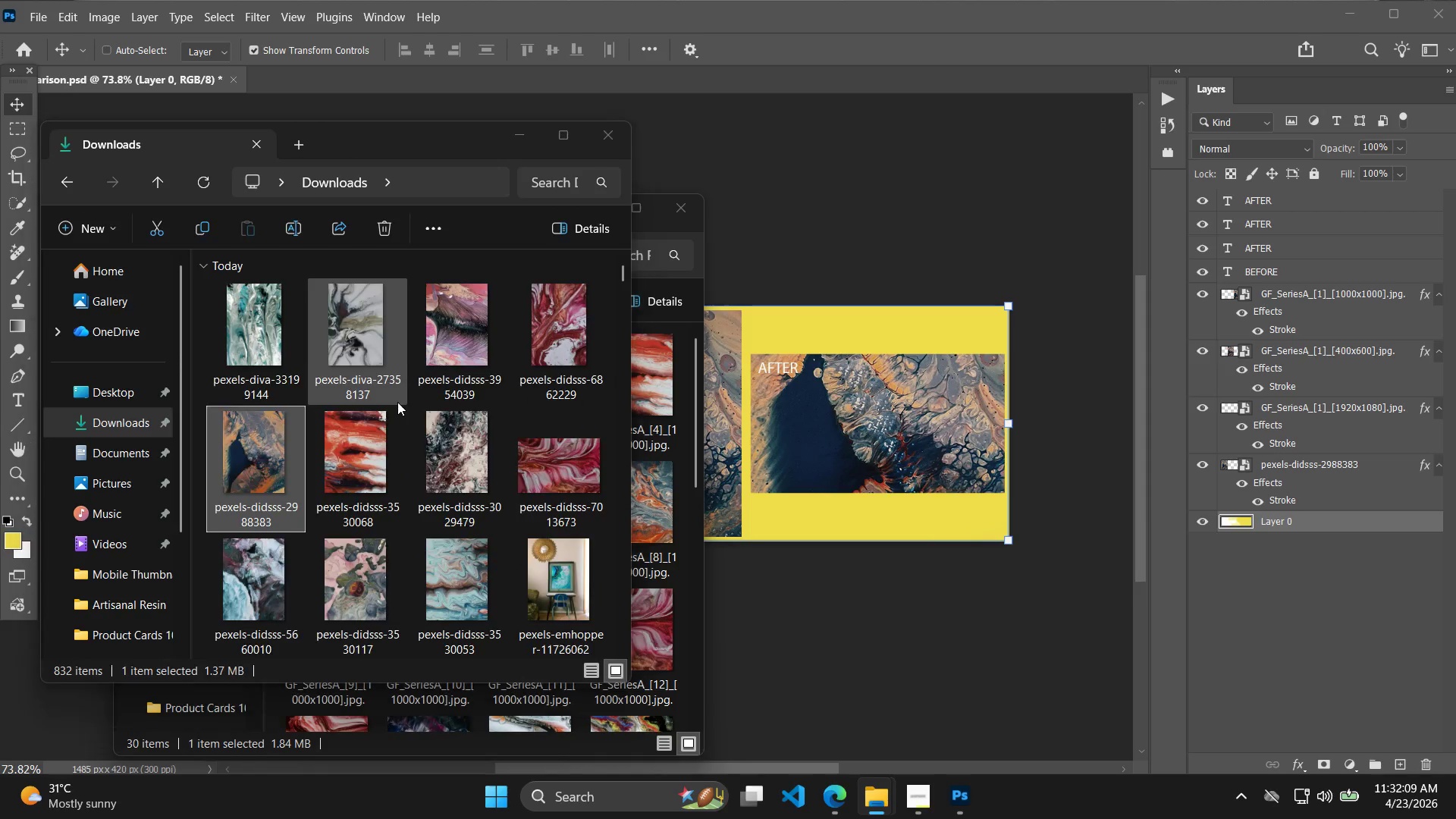 
key(Alt+Tab)
 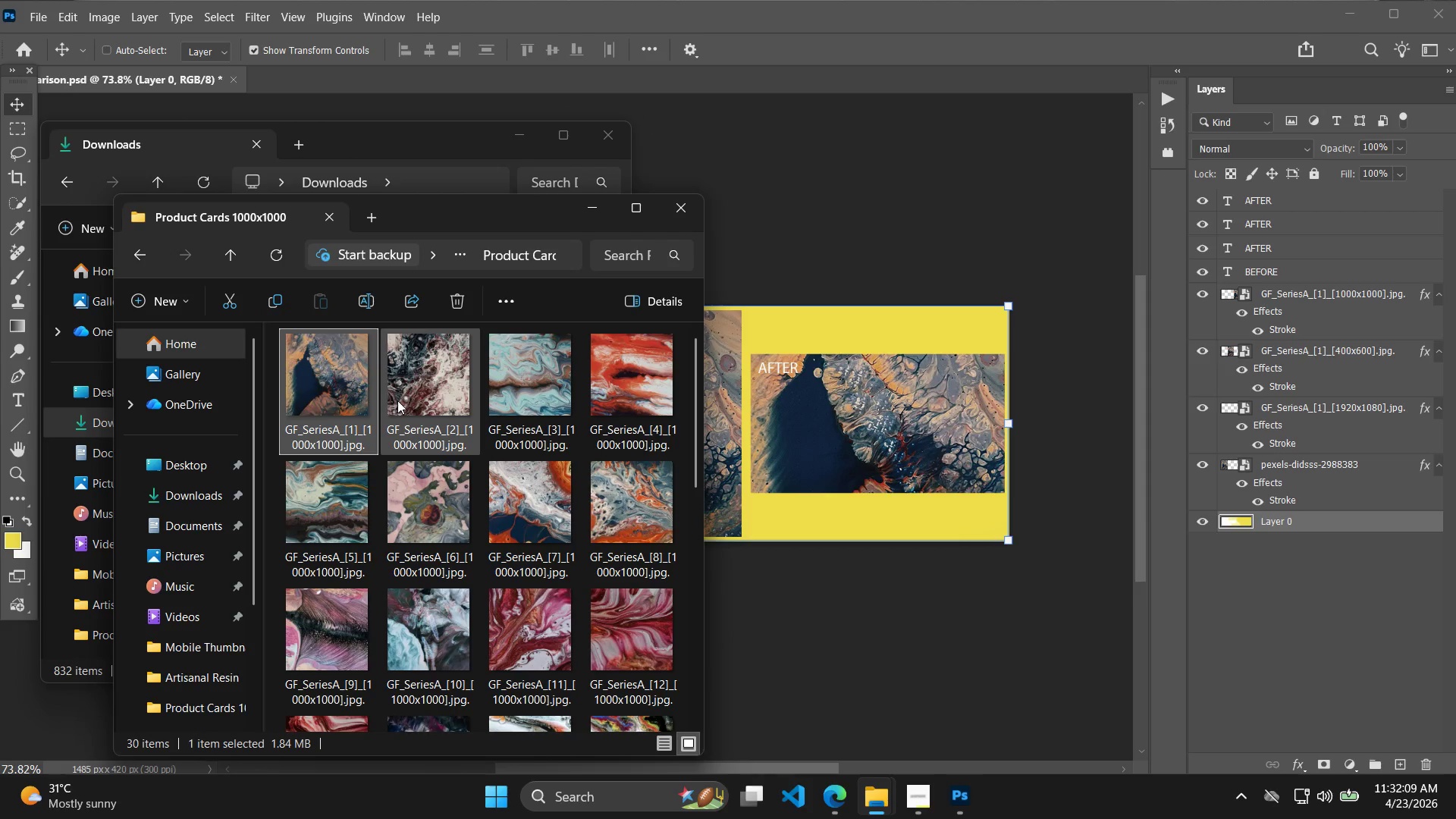 
key(Alt+Tab)
 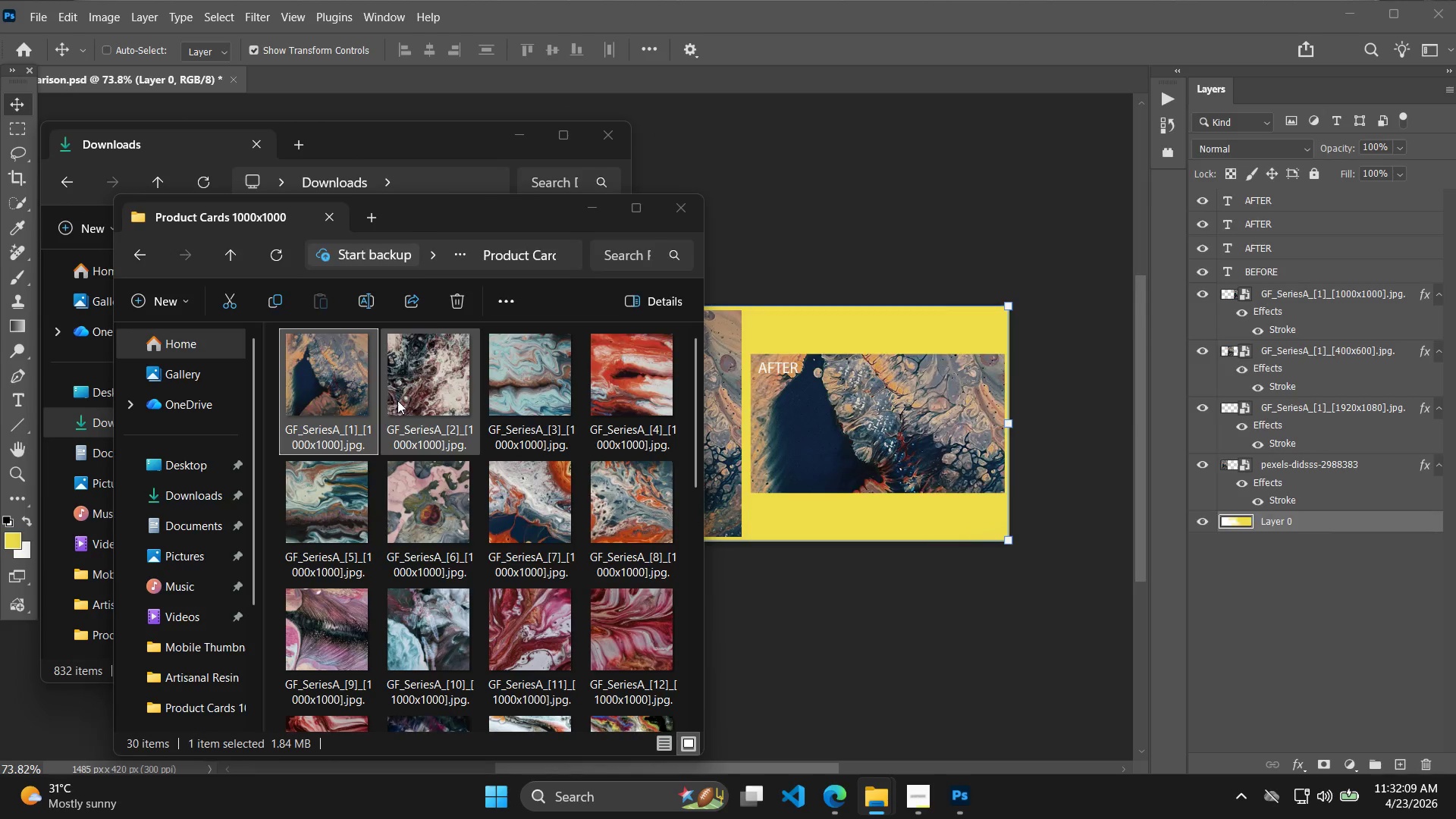 
key(Alt+Tab)
 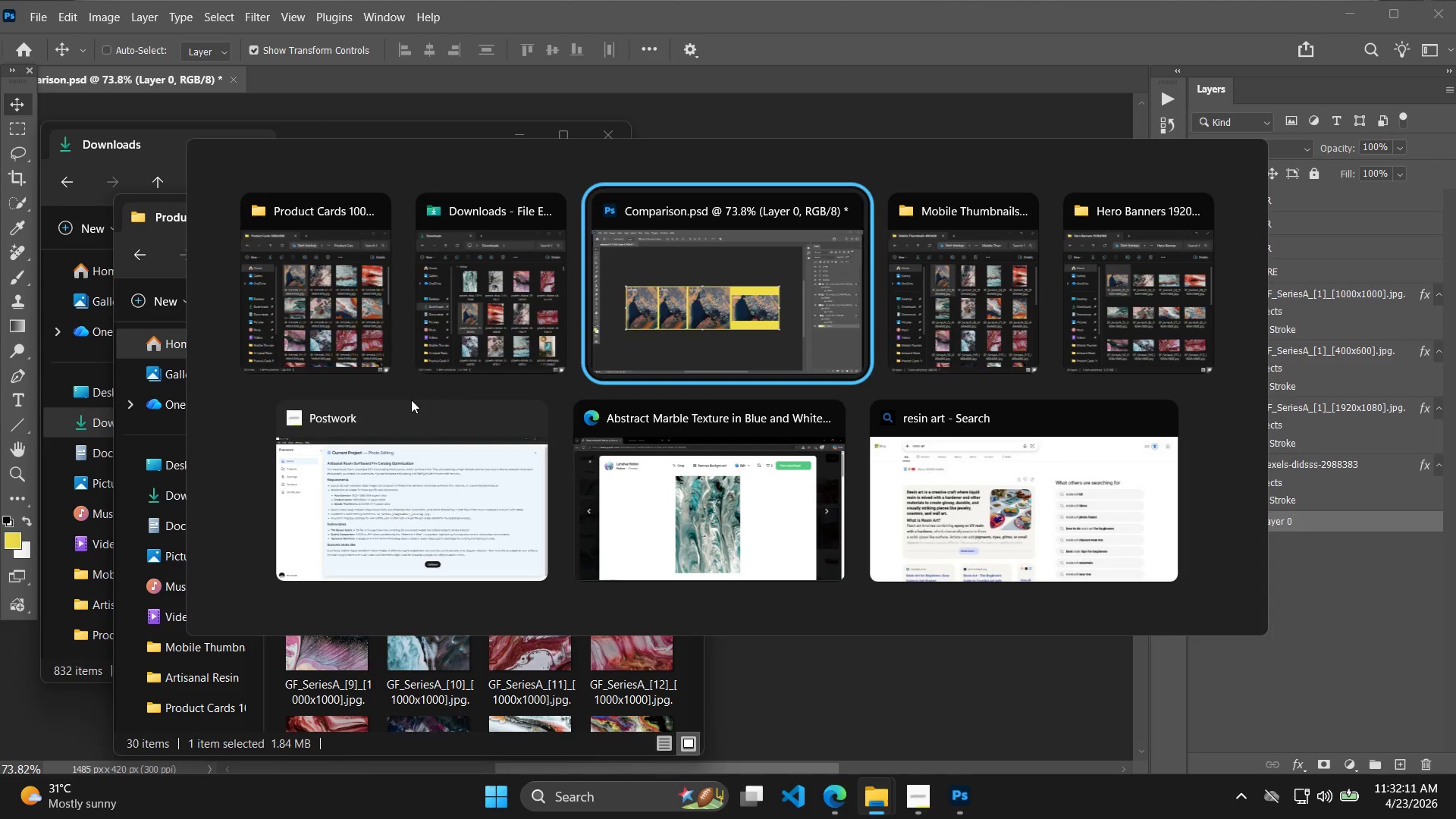 
key(Alt+Tab)
 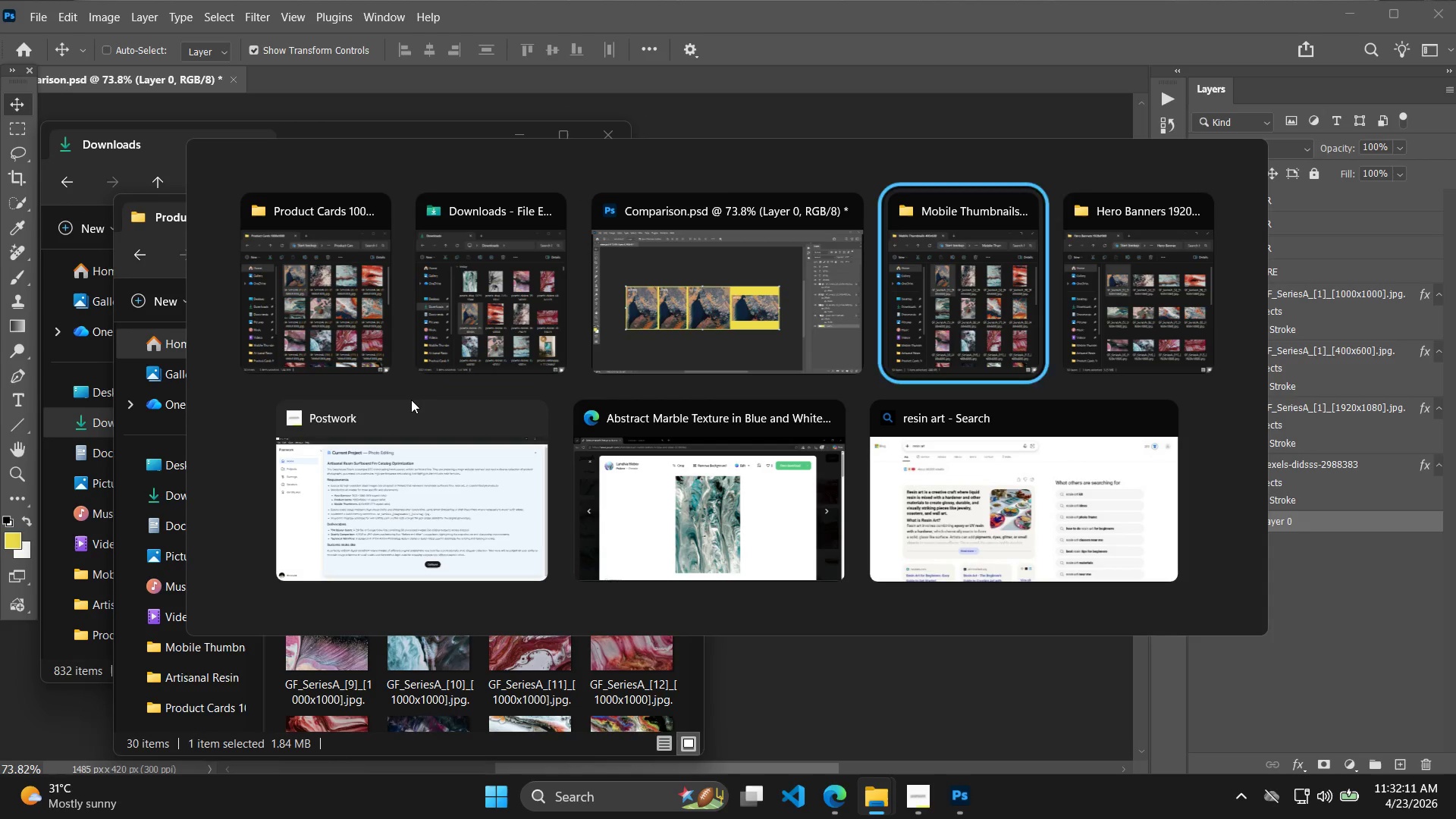 
key(Alt+Tab)
 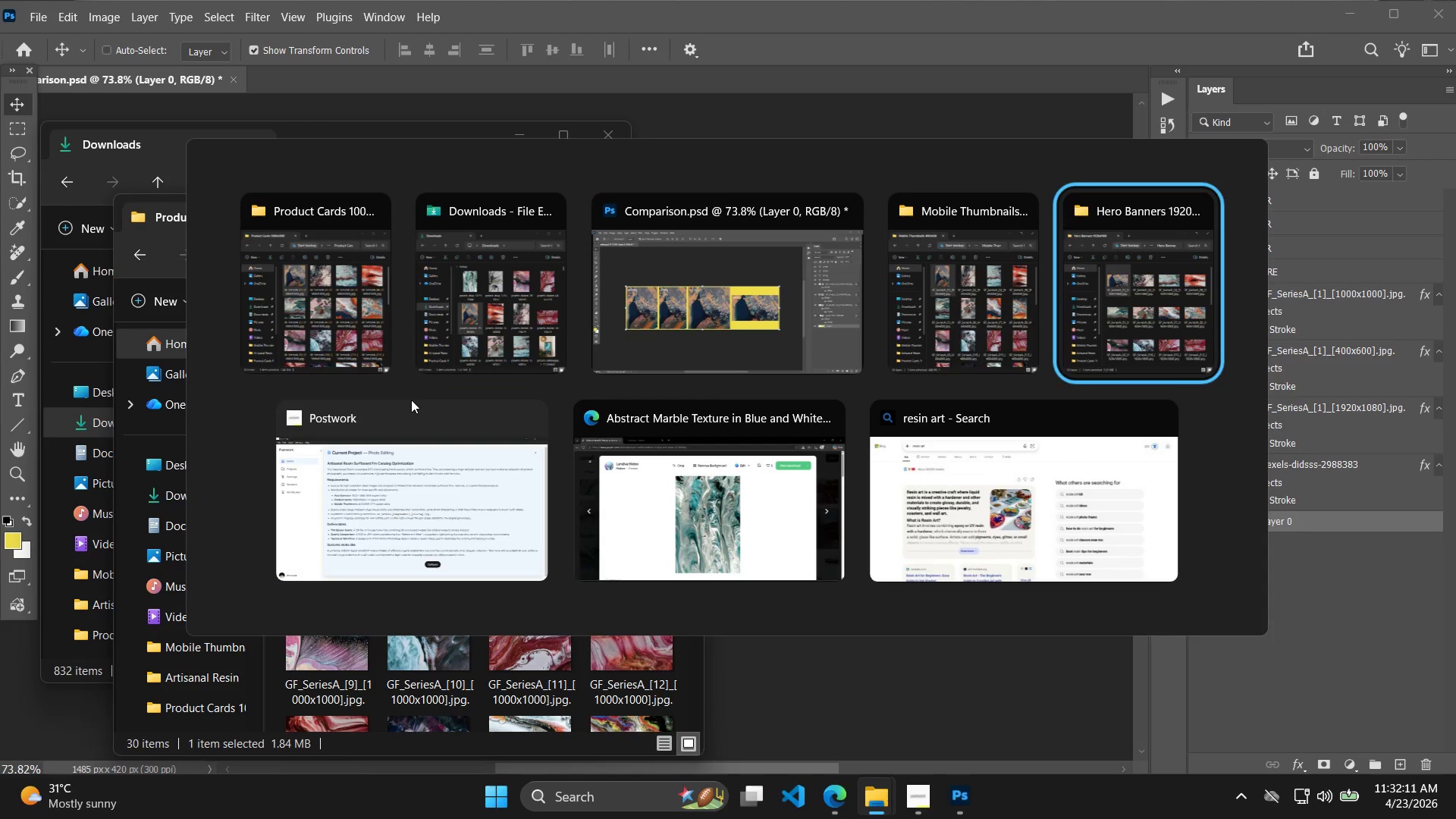 
key(Alt+Tab)
 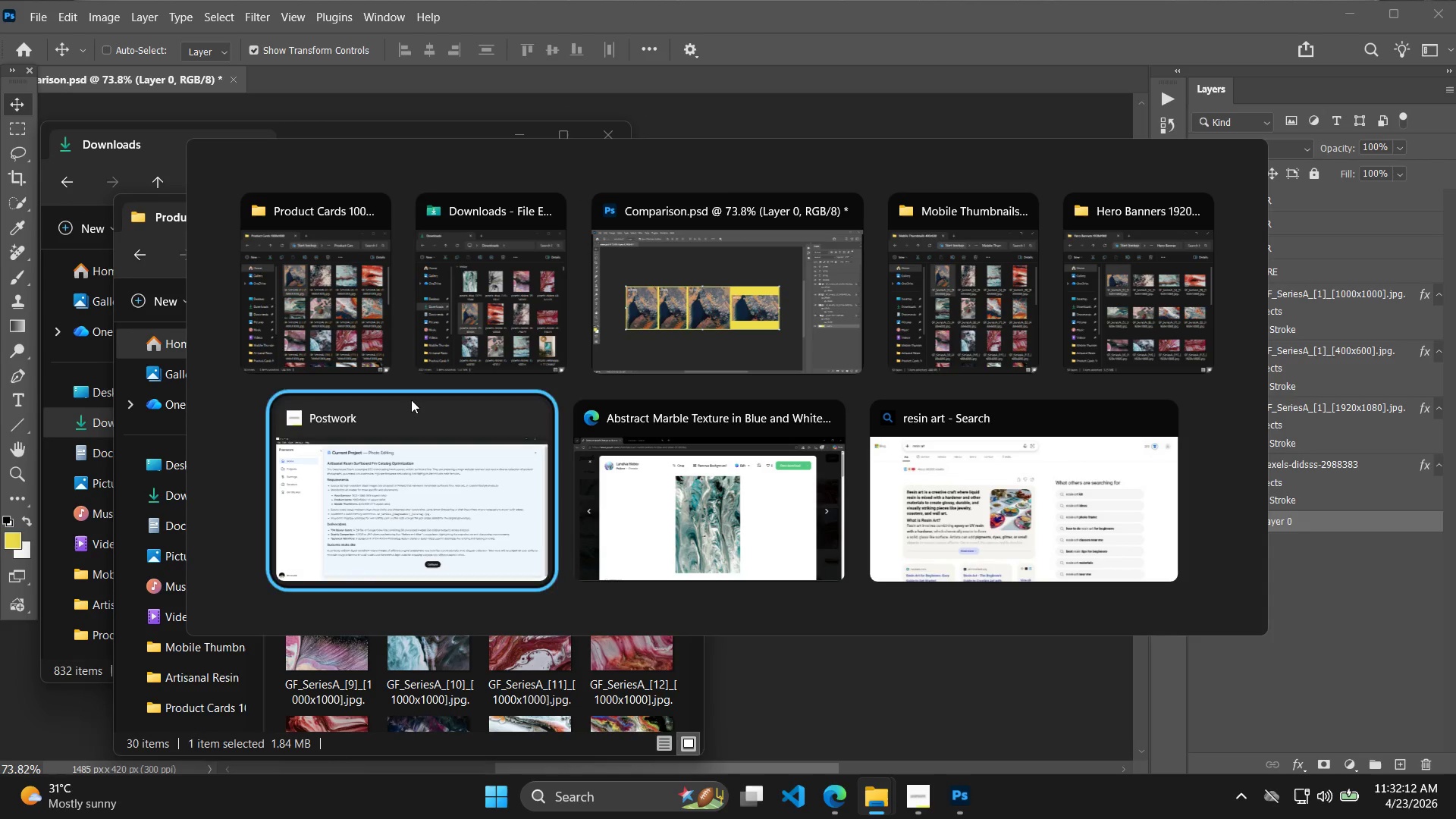 
key(Alt+Tab)
 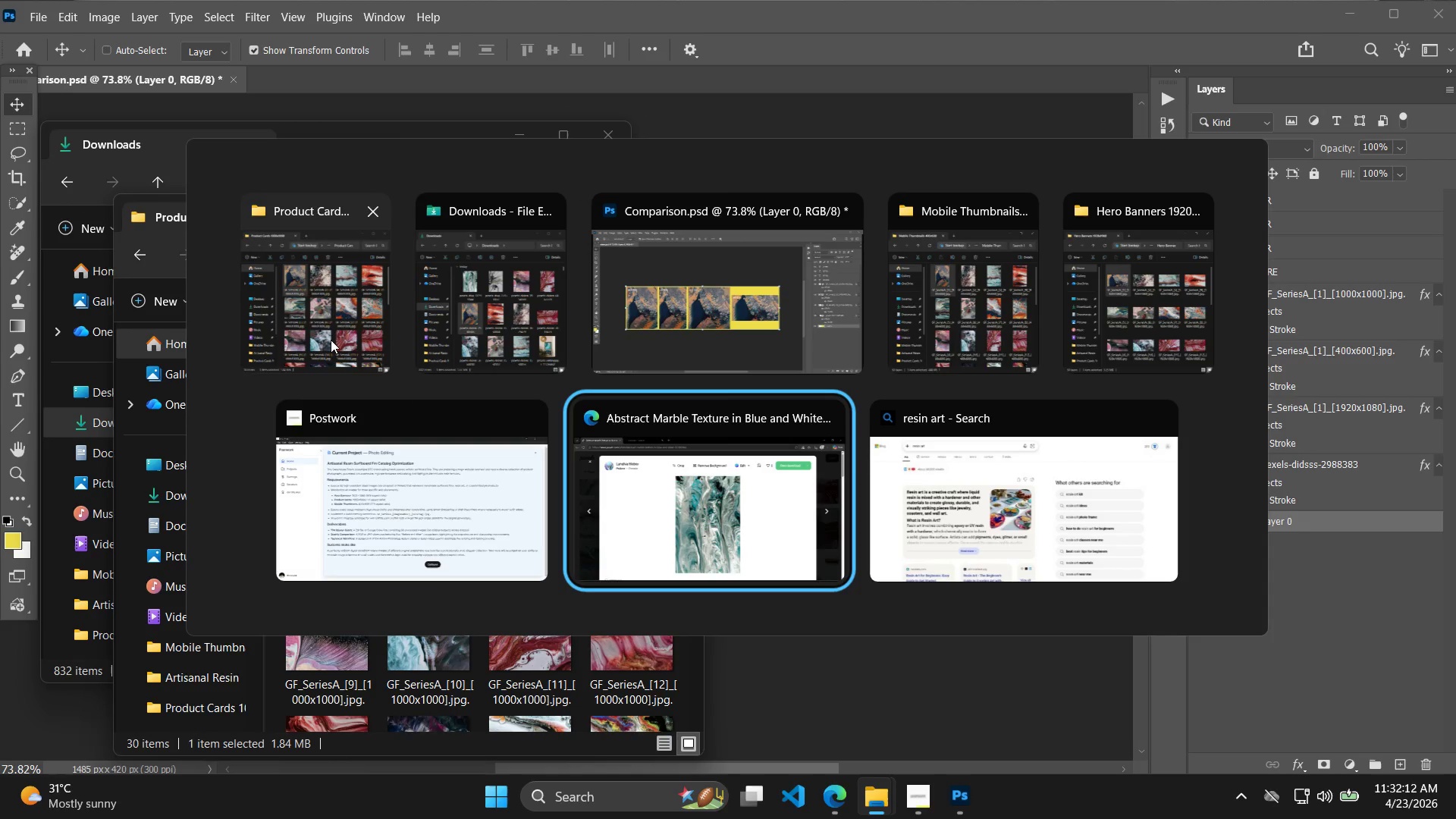 
left_click([330, 339])
 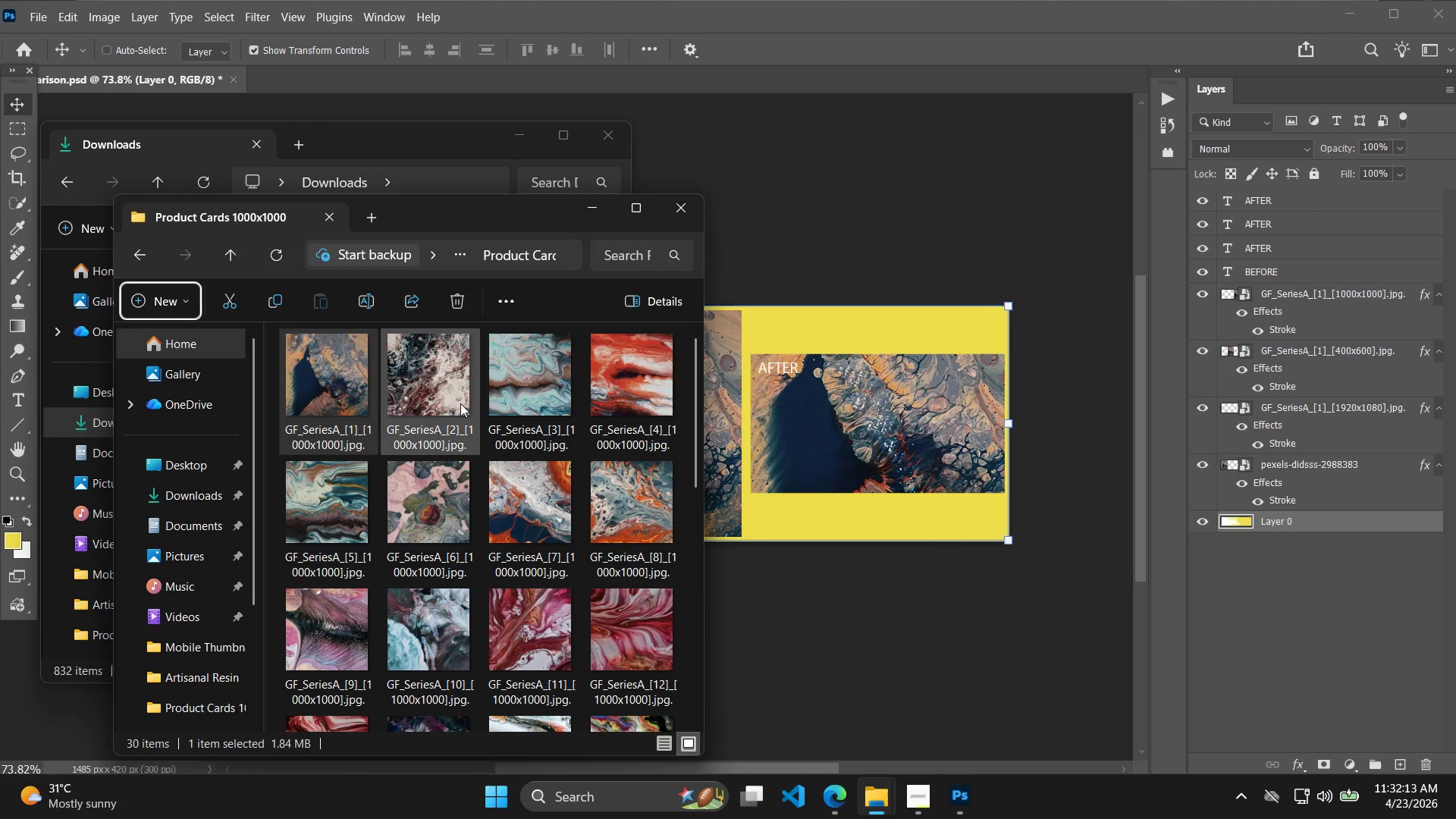 
key(Alt+Tab)
 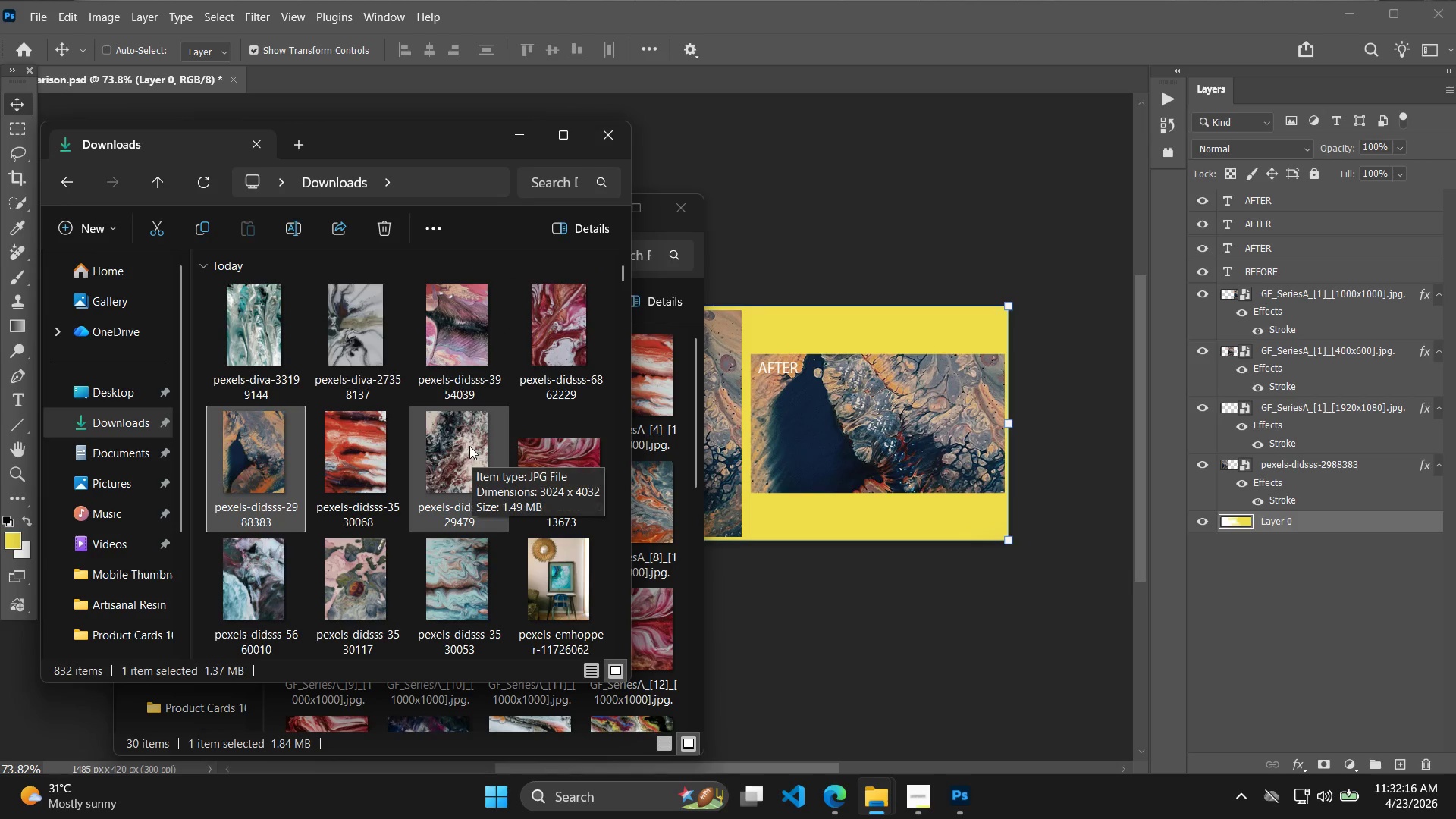 
left_click_drag(start_coordinate=[469, 446], to_coordinate=[1331, 666])
 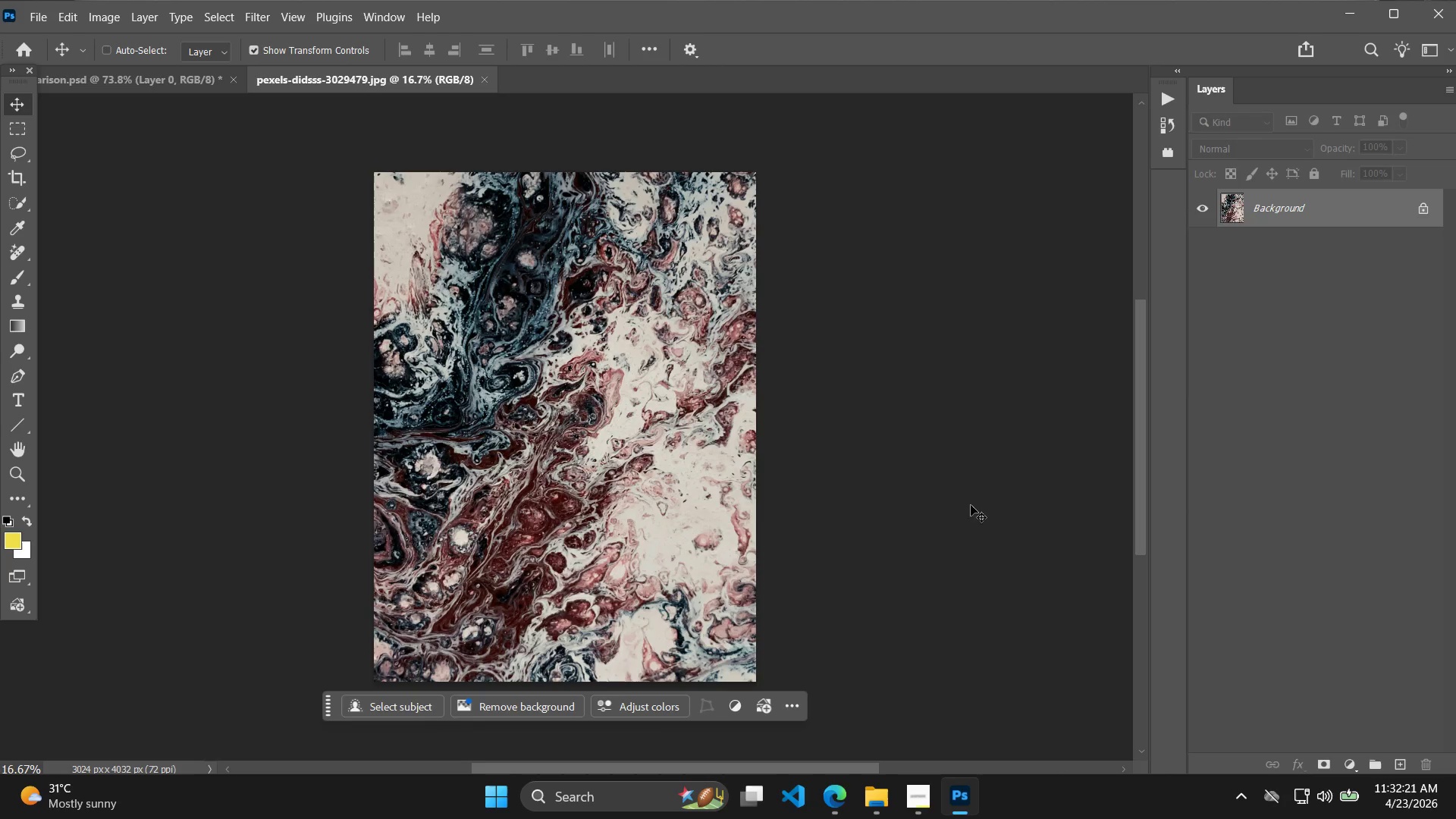 
key(Control+Z)
 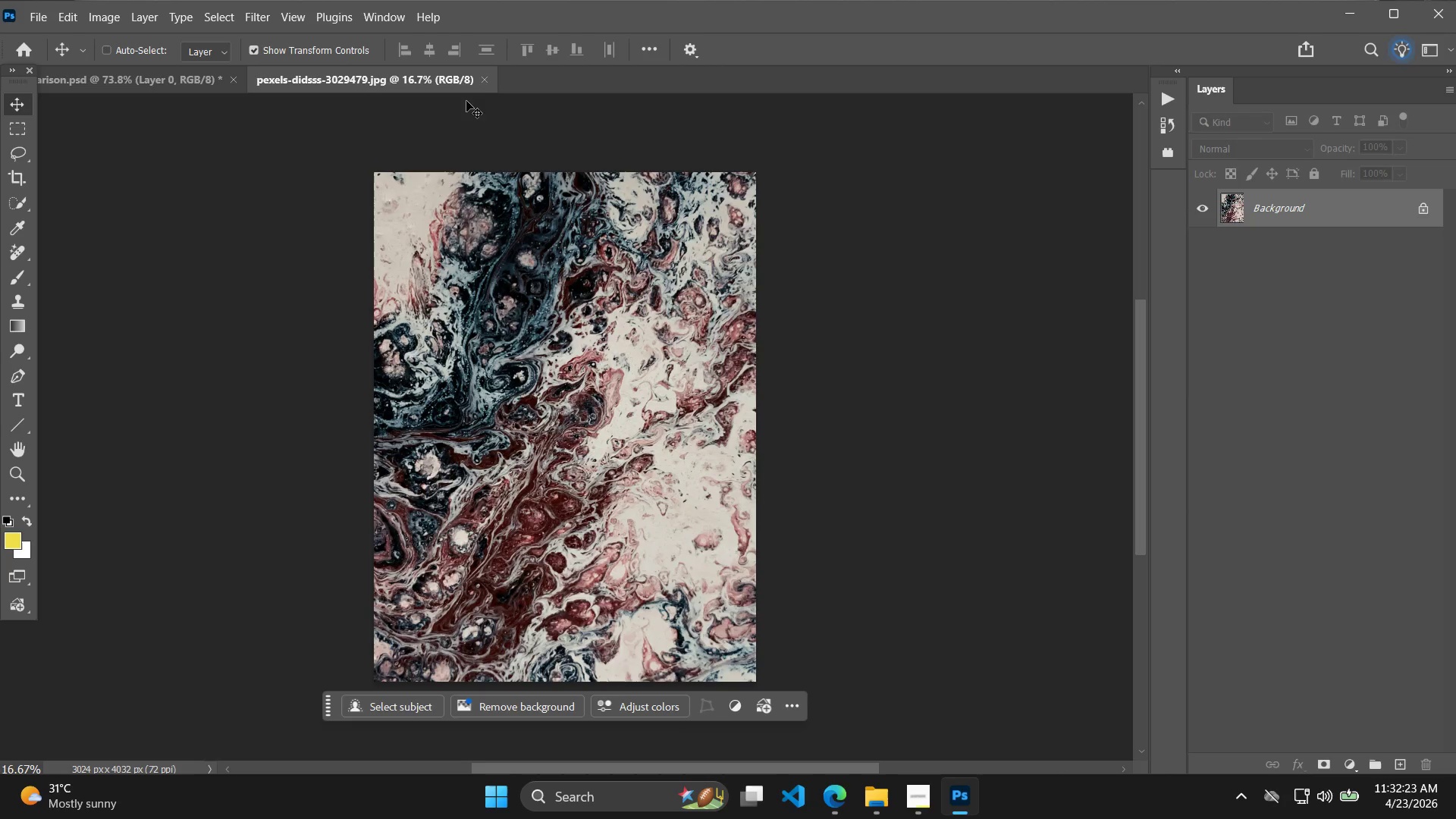 
left_click([491, 81])
 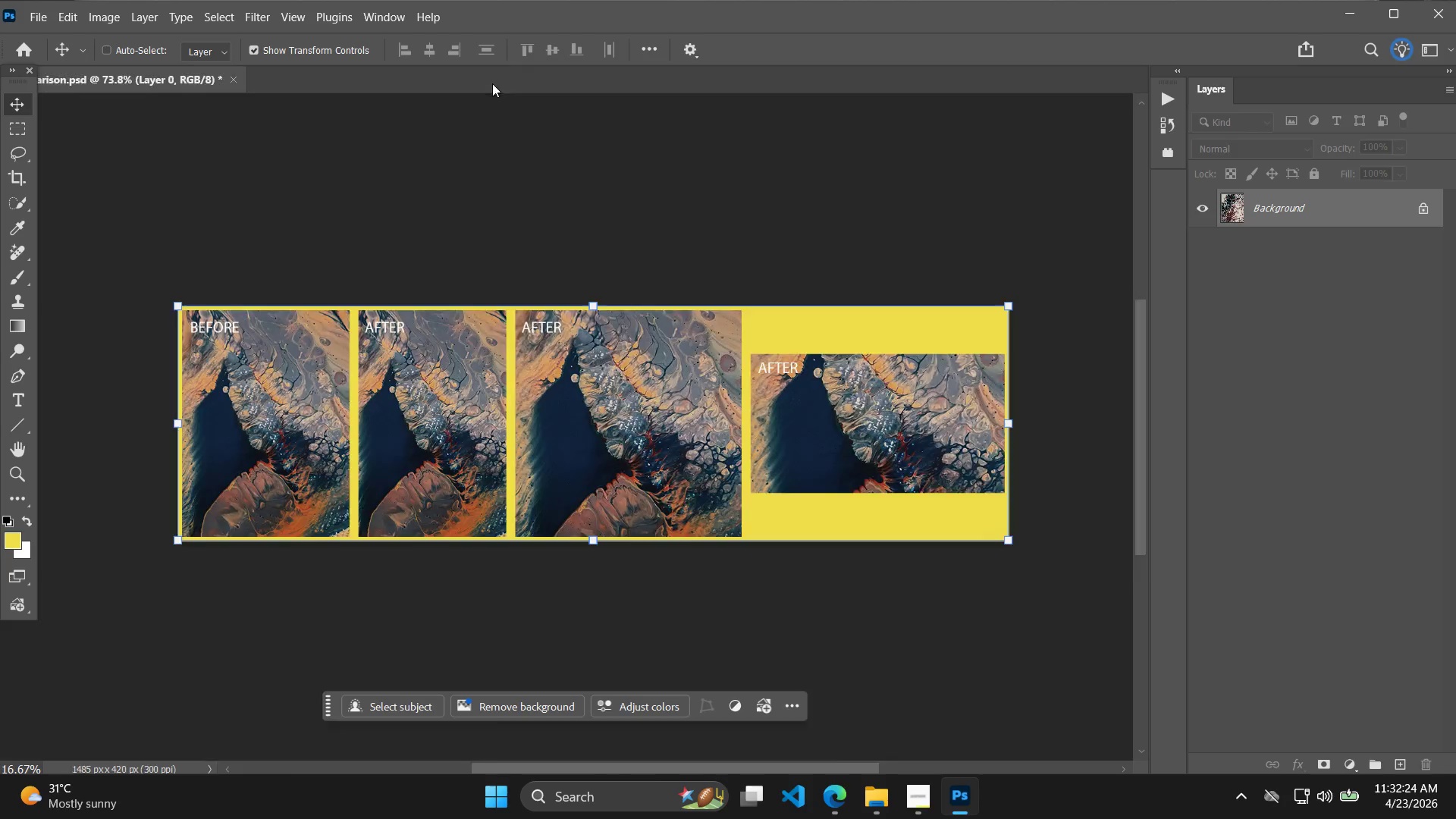 
key(Alt+AltLeft)
 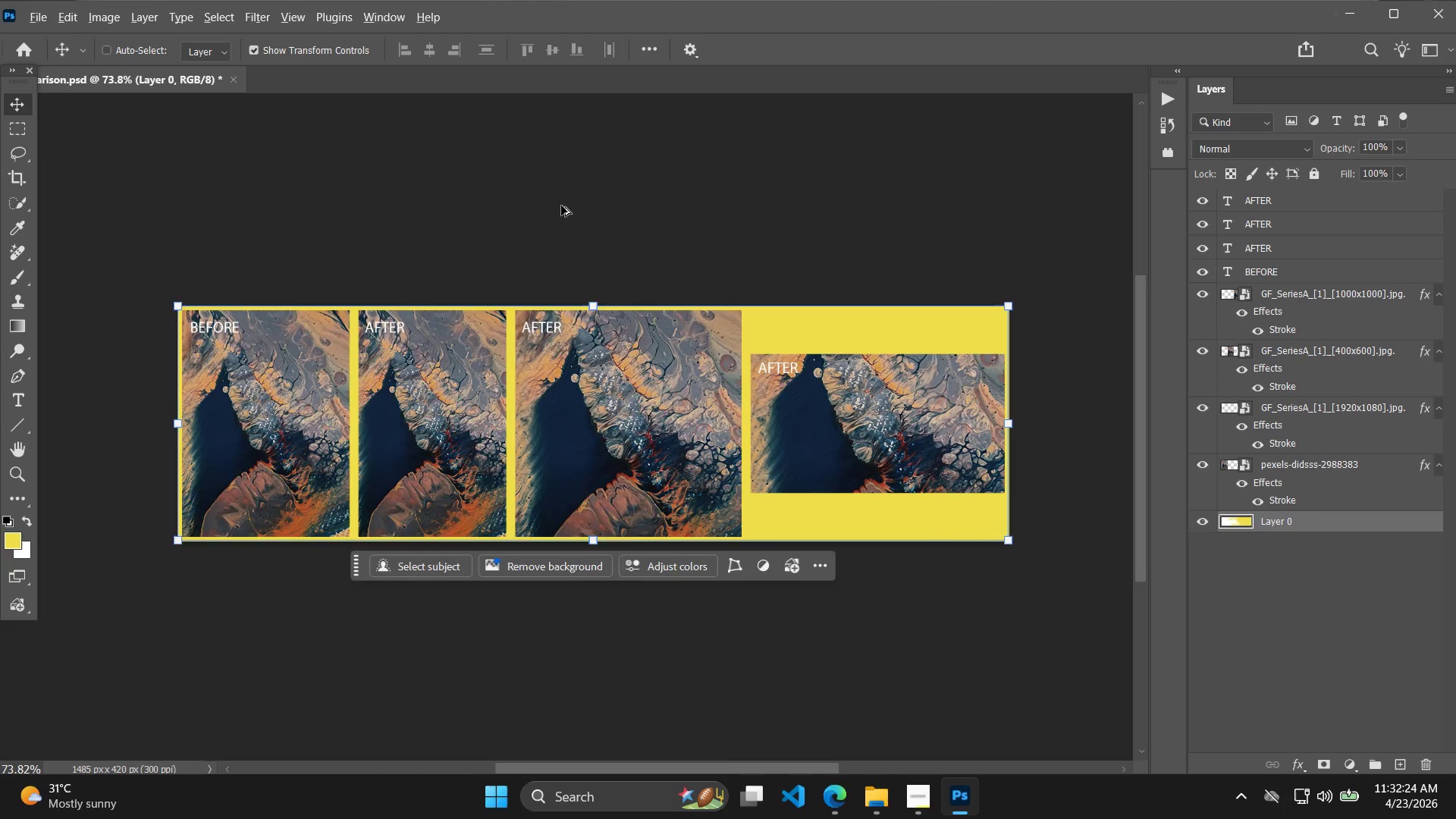 
key(Alt+Tab)
 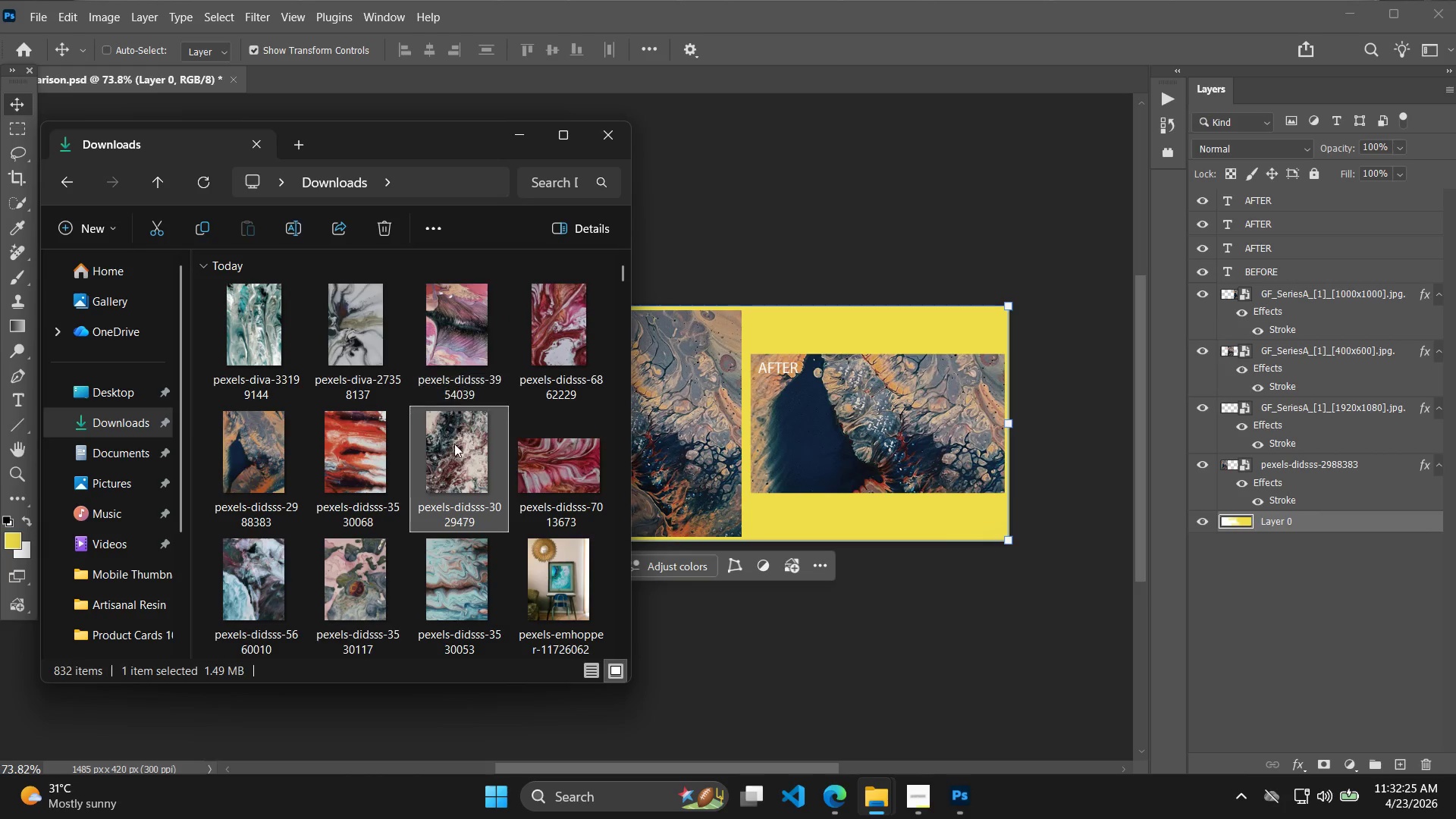 
left_click_drag(start_coordinate=[463, 444], to_coordinate=[708, 447])
 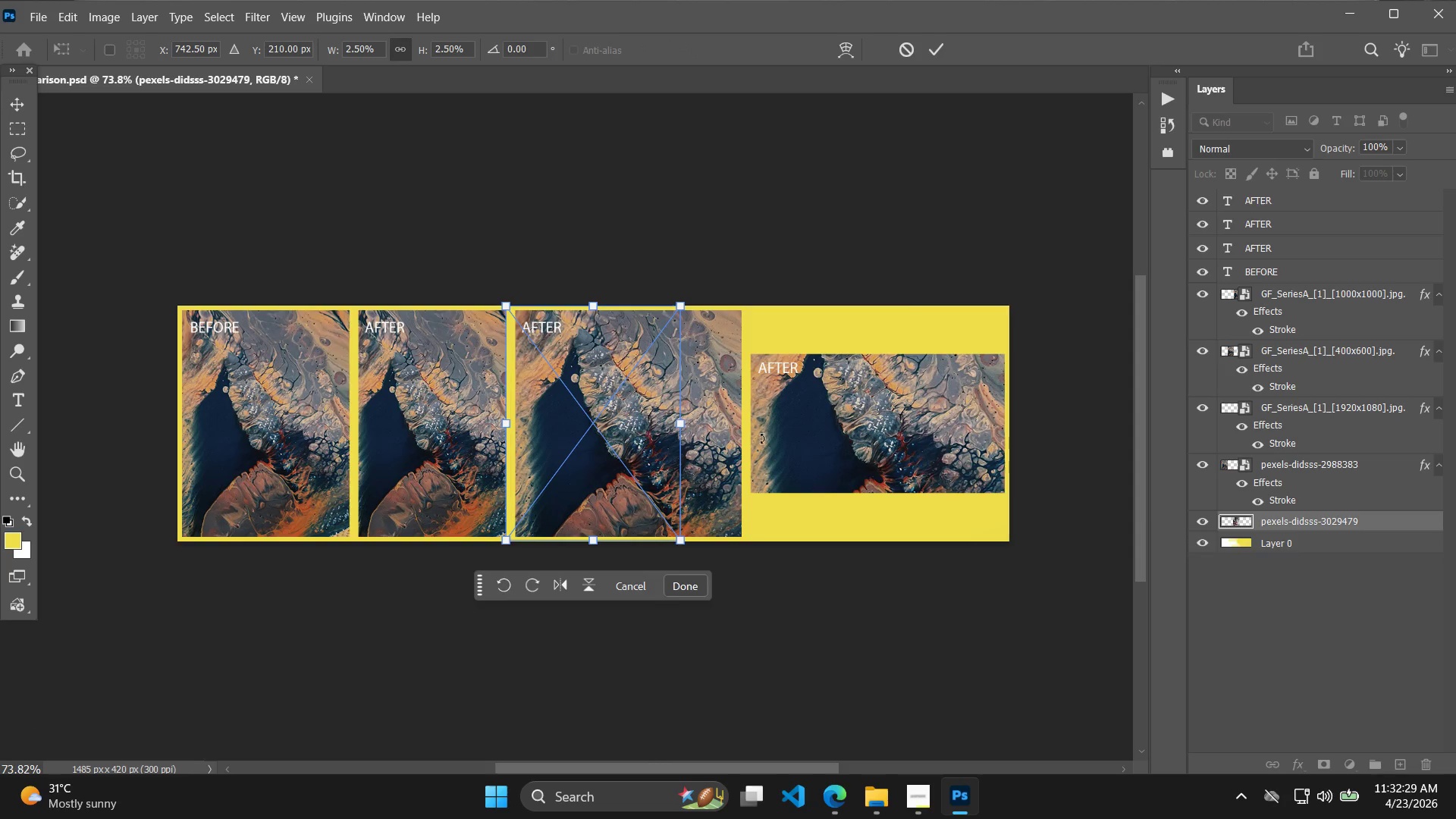 
left_click_drag(start_coordinate=[1283, 519], to_coordinate=[1297, 289])
 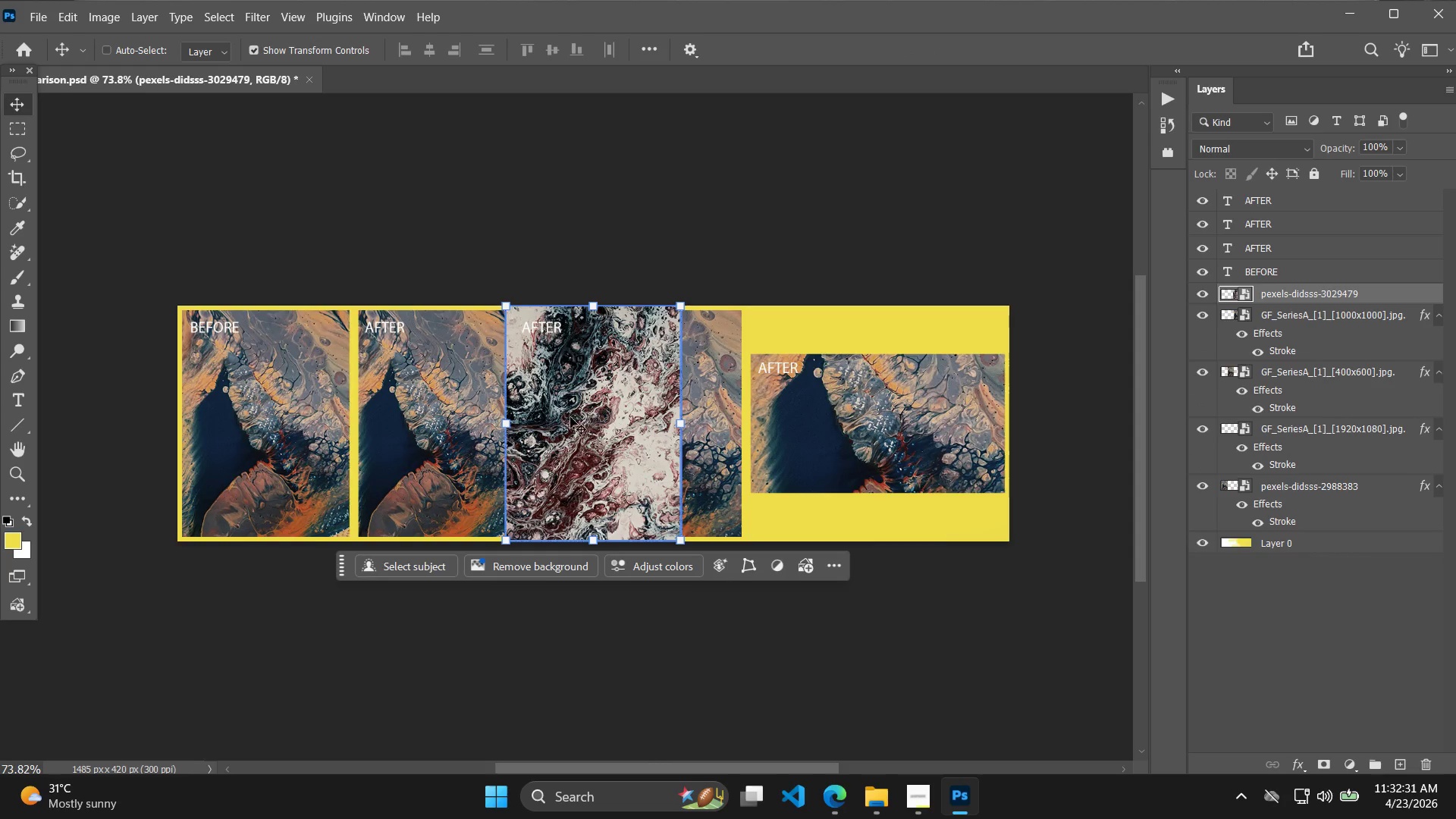 
hold_key(key=ShiftLeft, duration=2.44)
left_click_drag(start_coordinate=[590, 425], to_coordinate=[266, 435])
 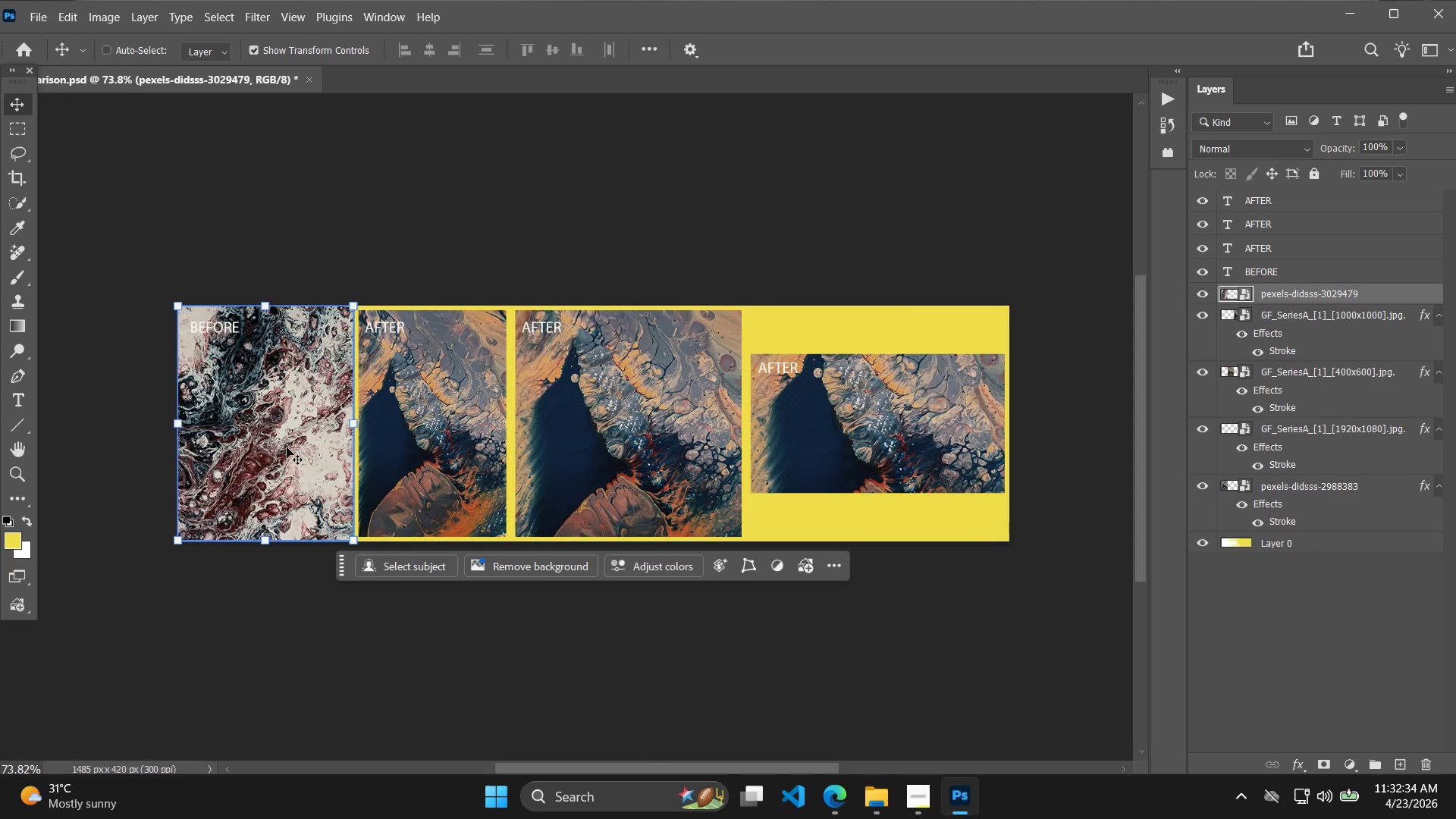 
hold_key(key=AltLeft, duration=0.98)
scroll: coordinate [258, 460], scroll_direction: up, amount: 6.0
 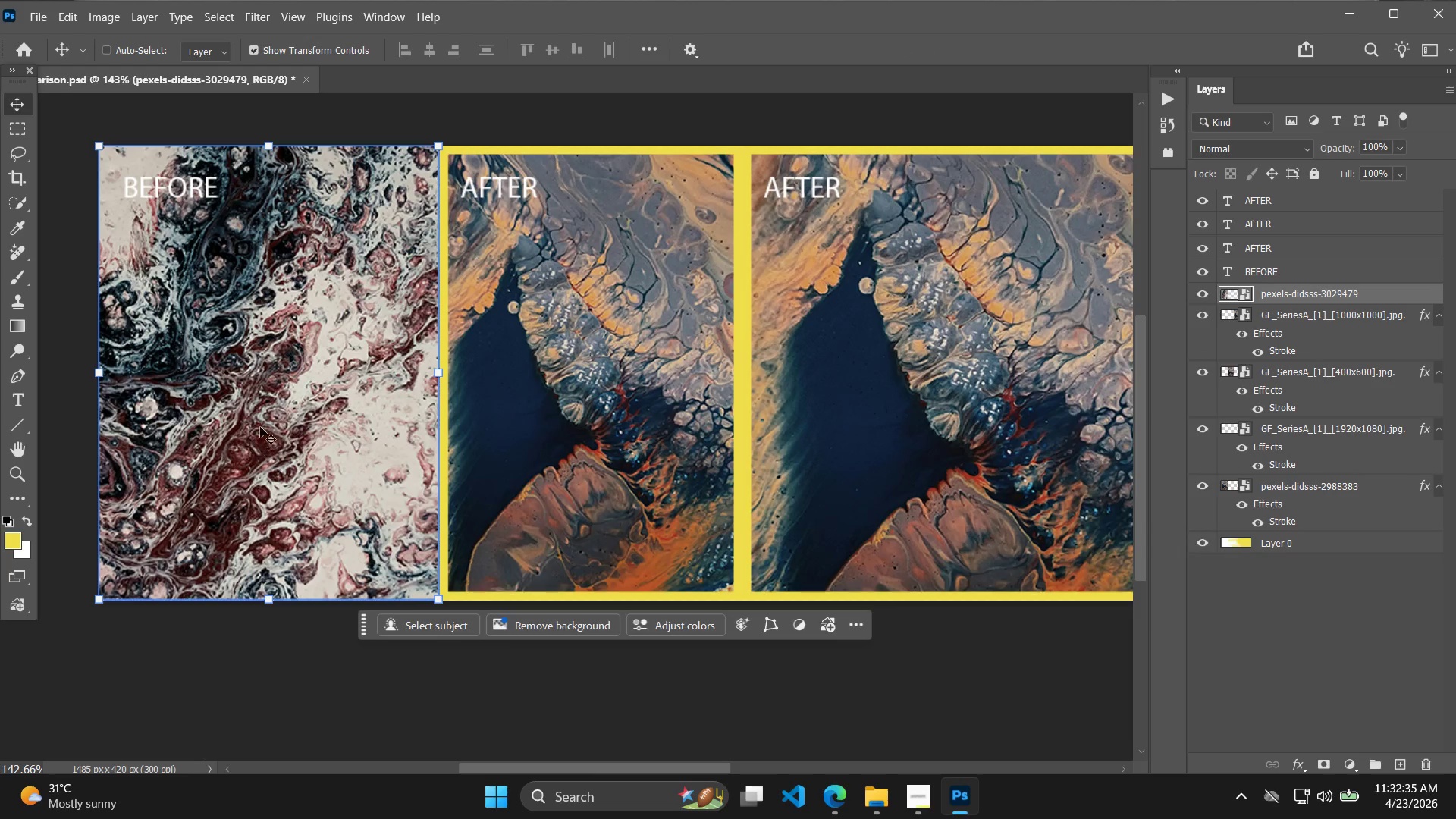 
hold_key(key=Space, duration=0.59)
 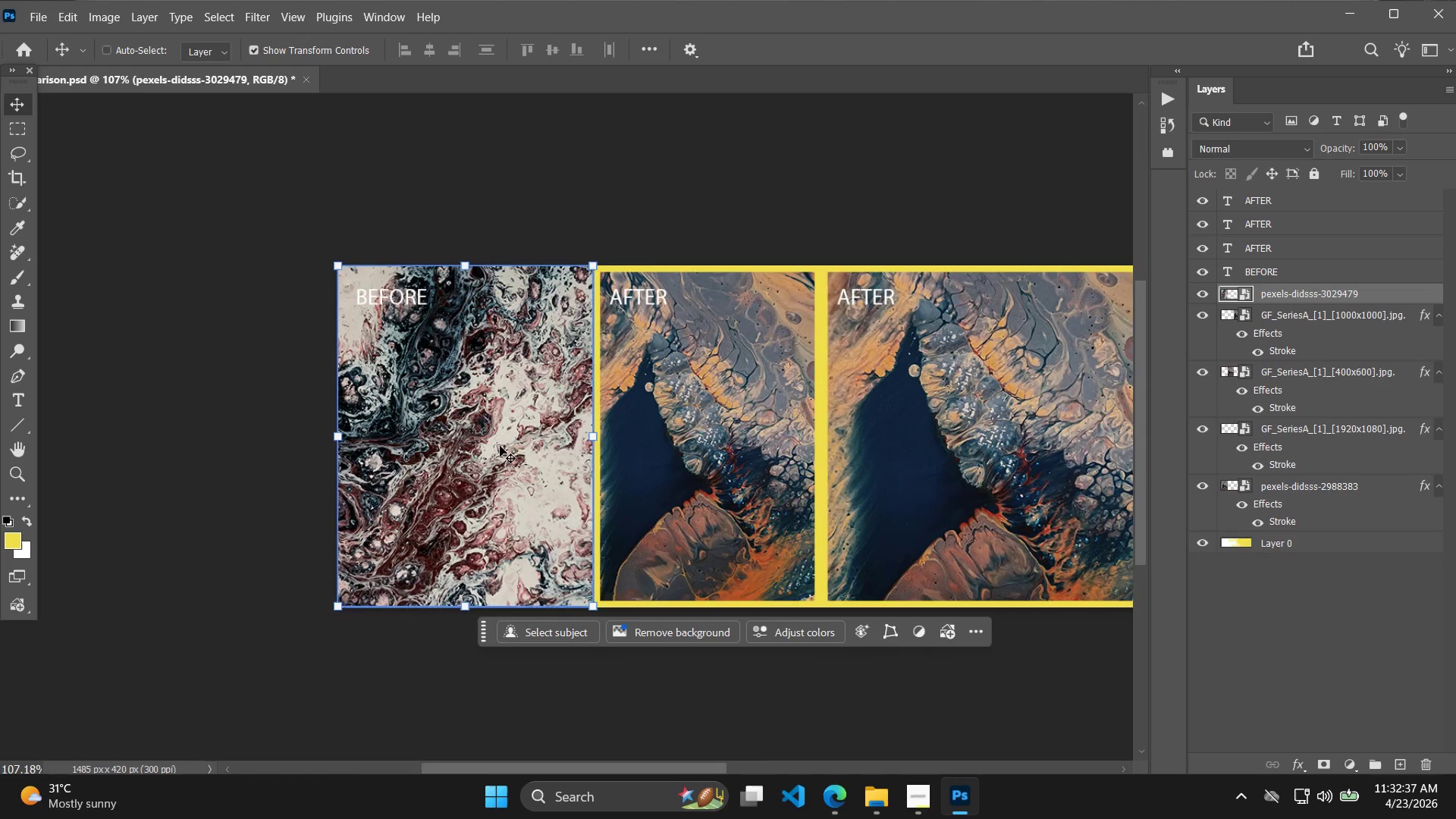 
left_click_drag(start_coordinate=[265, 416], to_coordinate=[455, 472])
 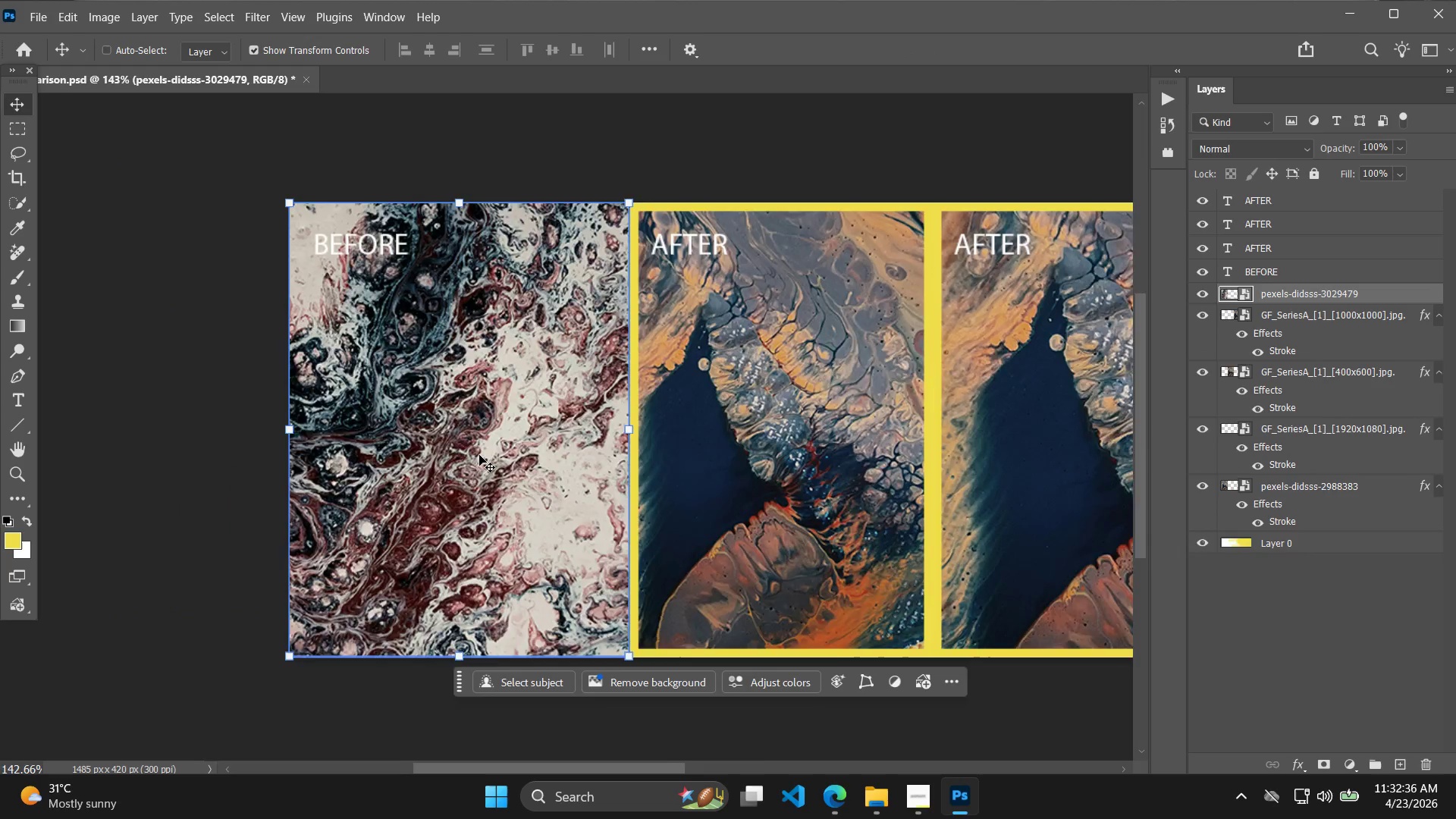 
key(Alt+AltLeft)
 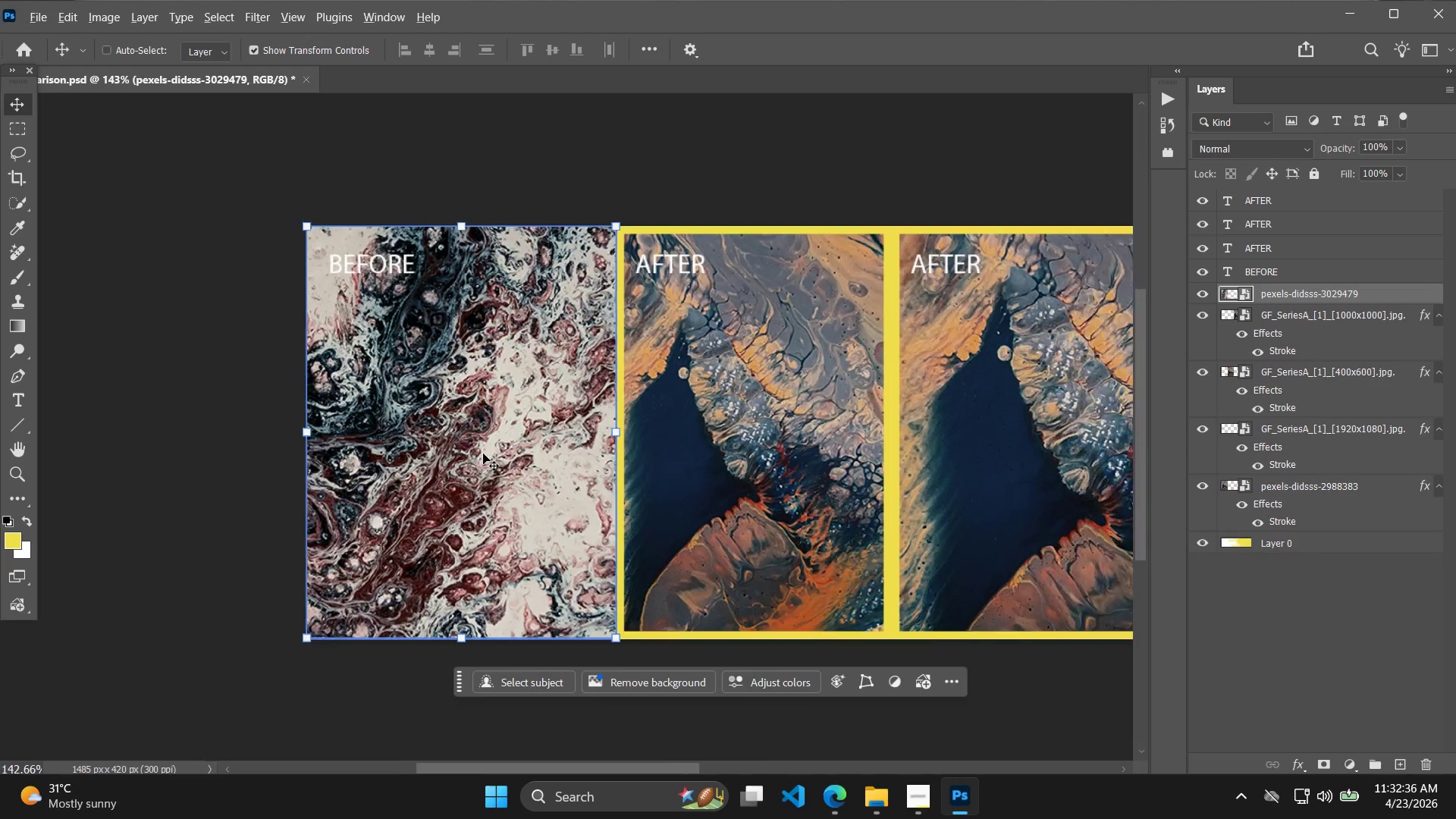 
key(Alt+AltLeft)
 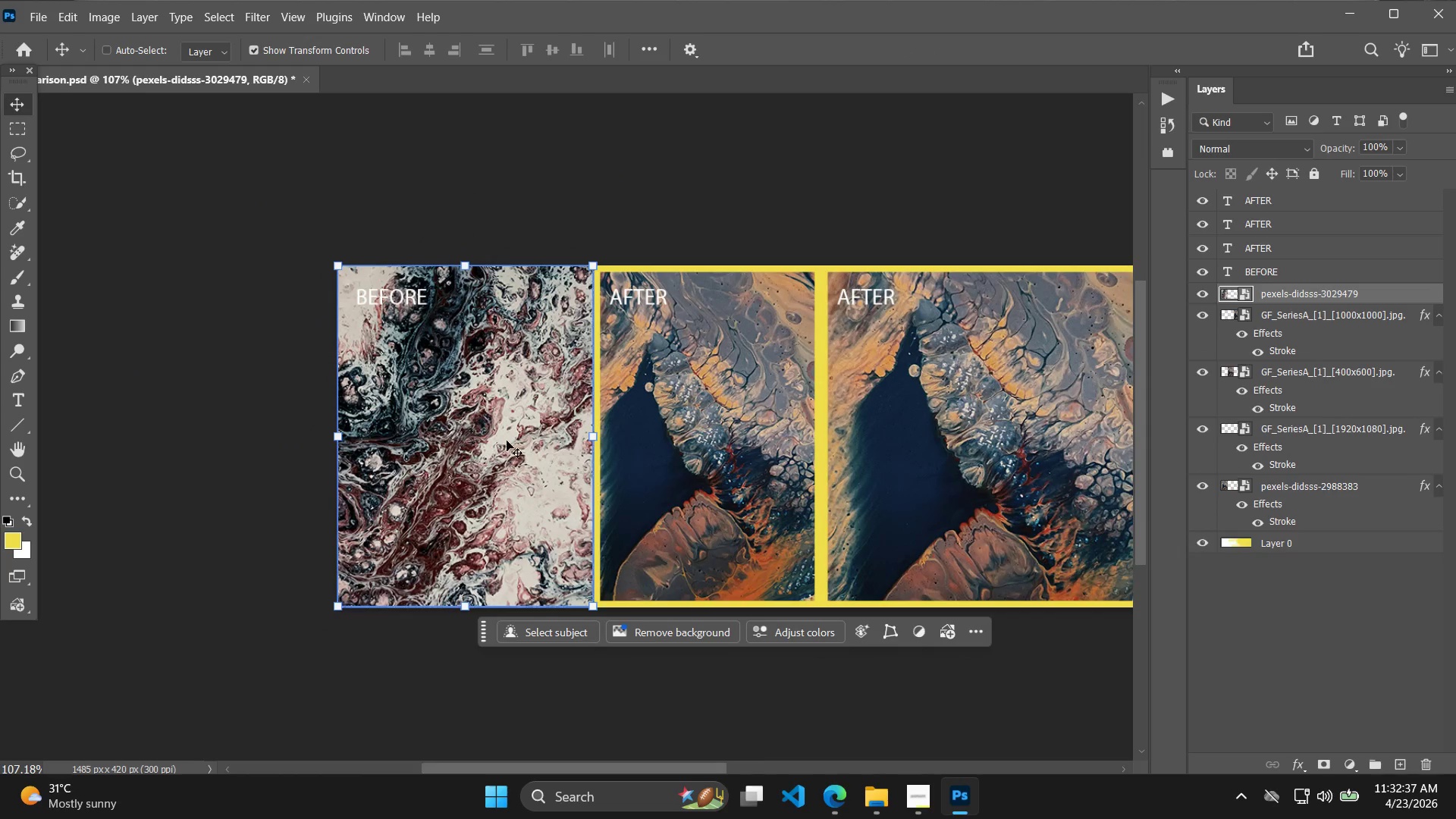 
key(Alt+Tab)
 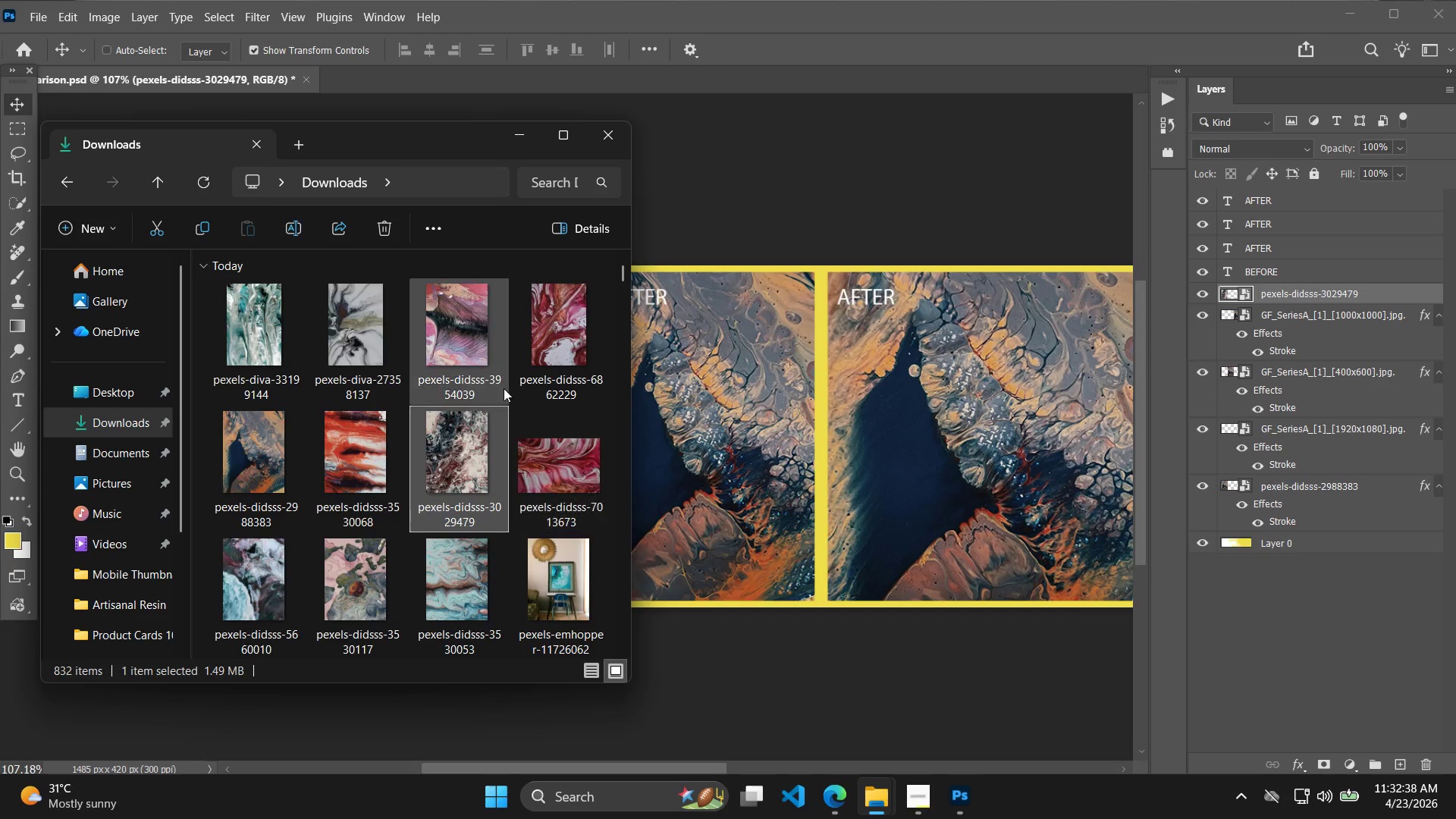 
scroll: coordinate [491, 453], scroll_direction: down, amount: 2.0
 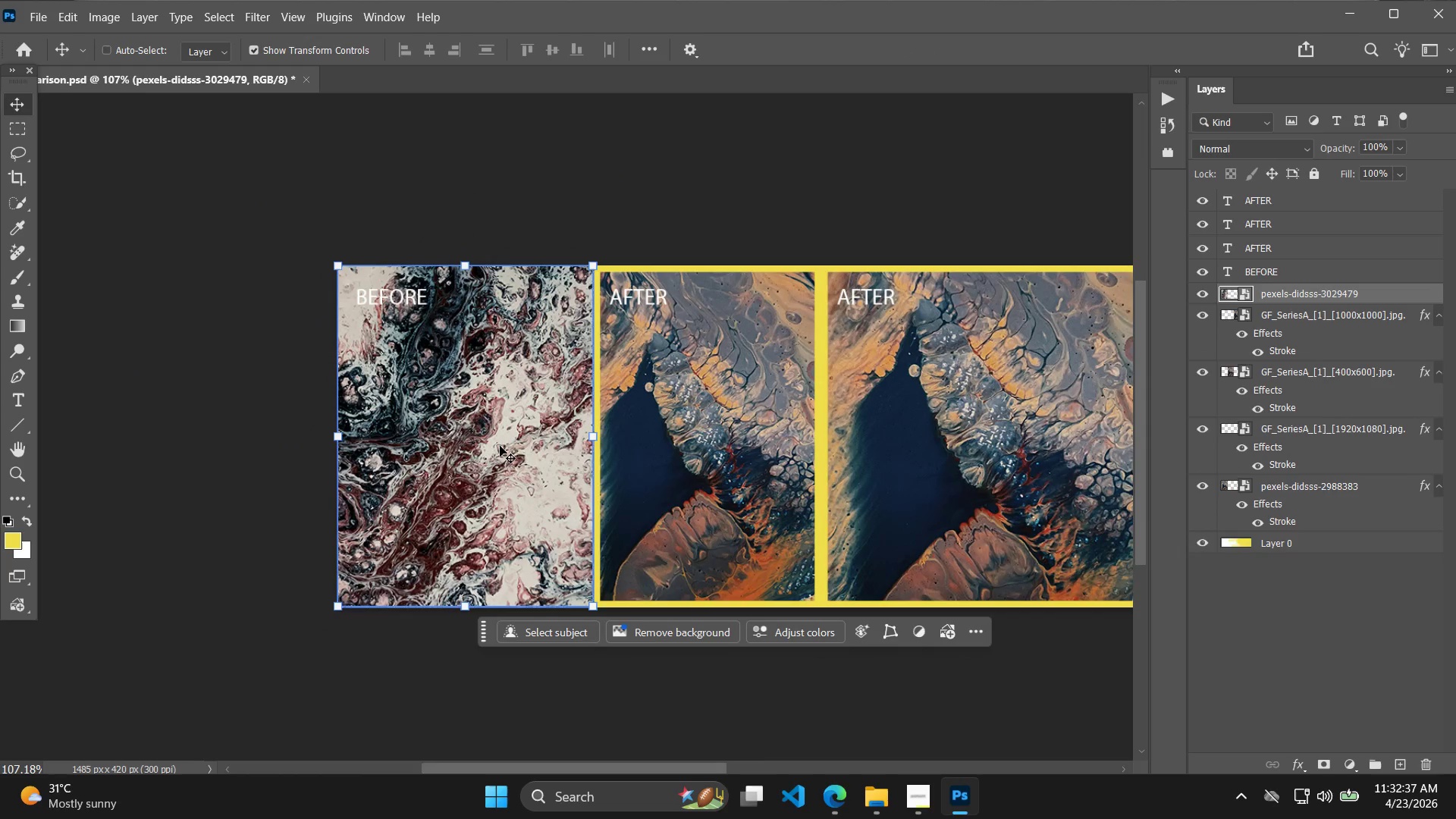 
key(Alt+Tab)
 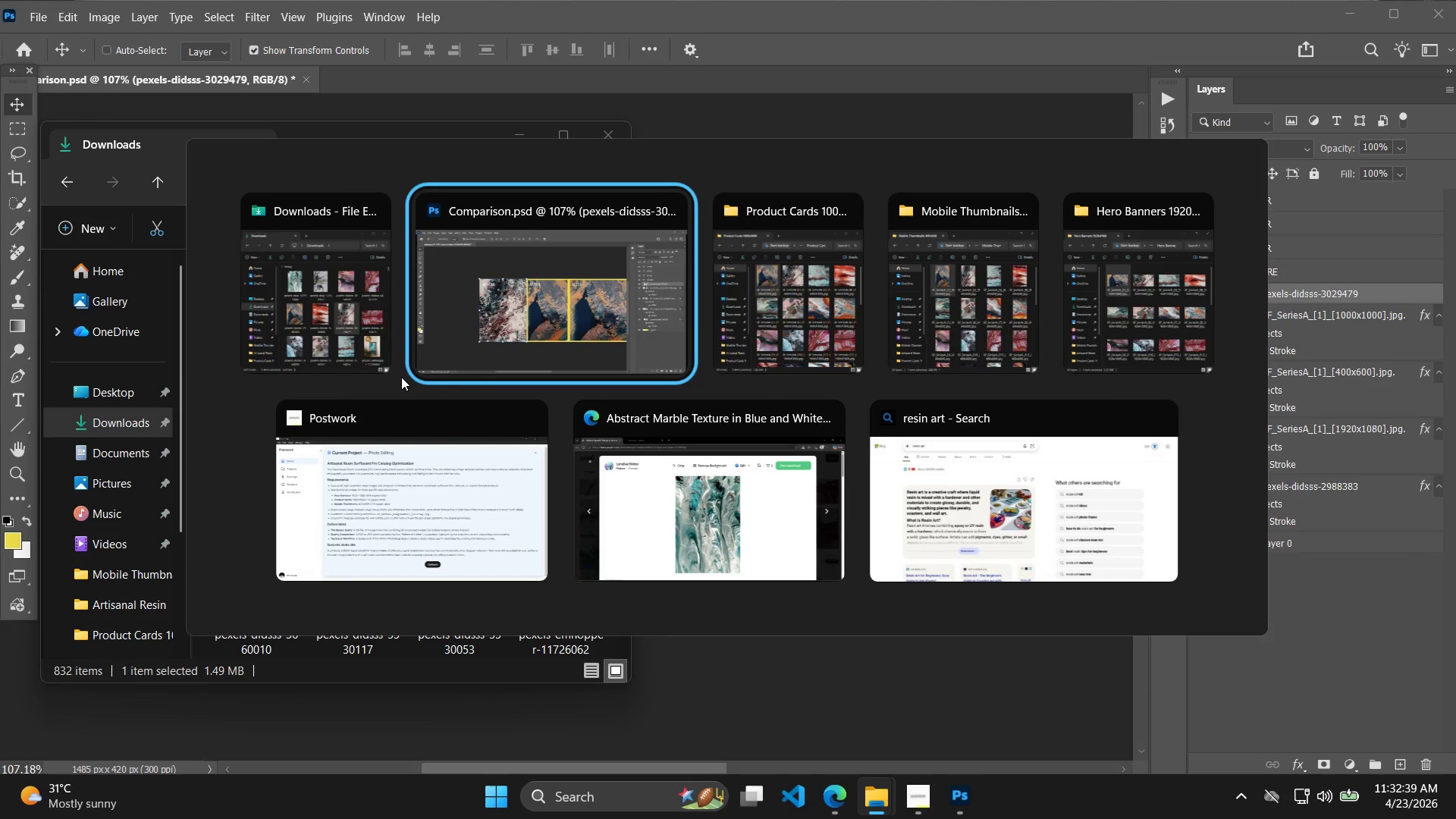 
key(Alt+Tab)
 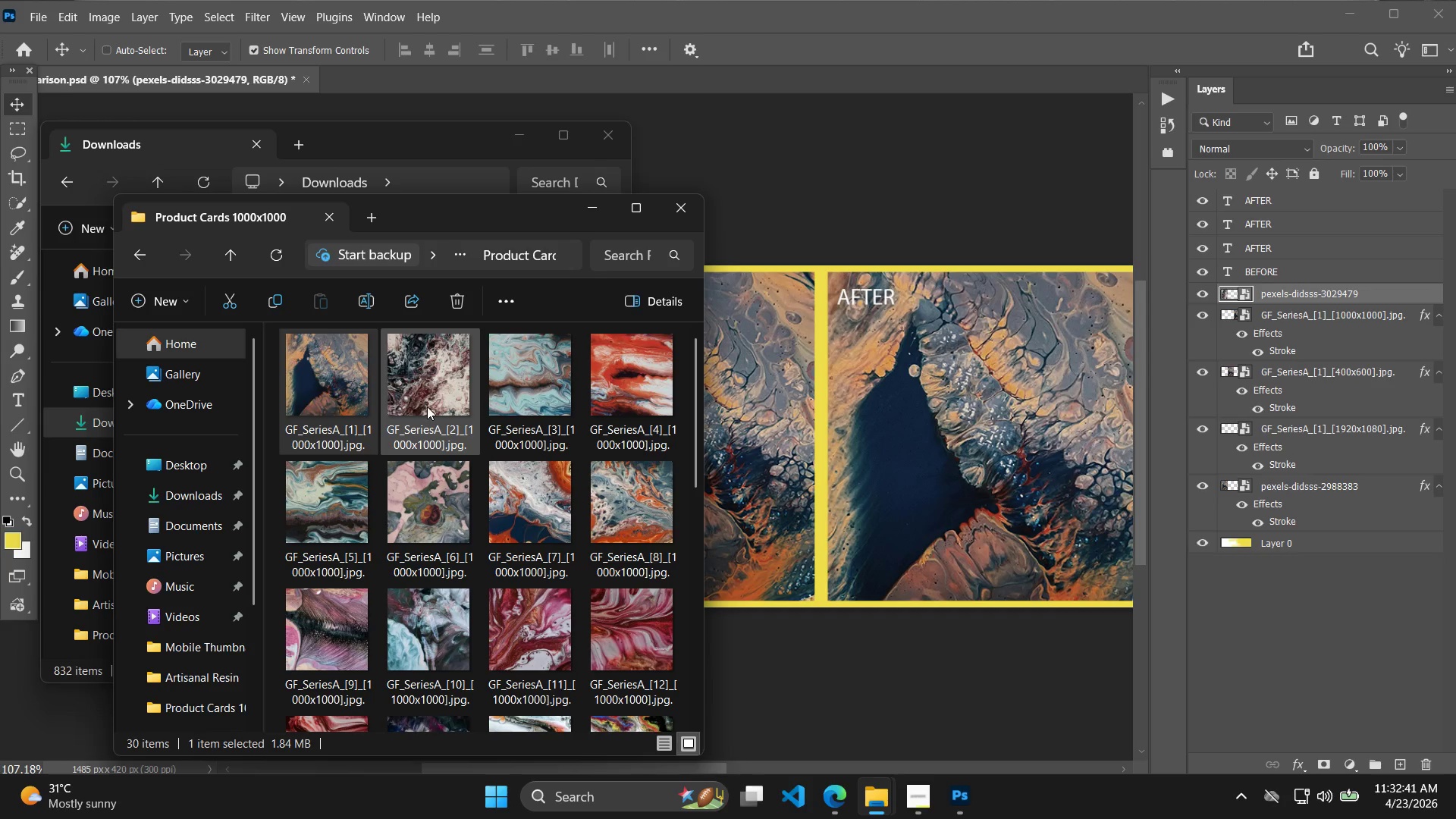 
left_click_drag(start_coordinate=[431, 393], to_coordinate=[877, 479])
 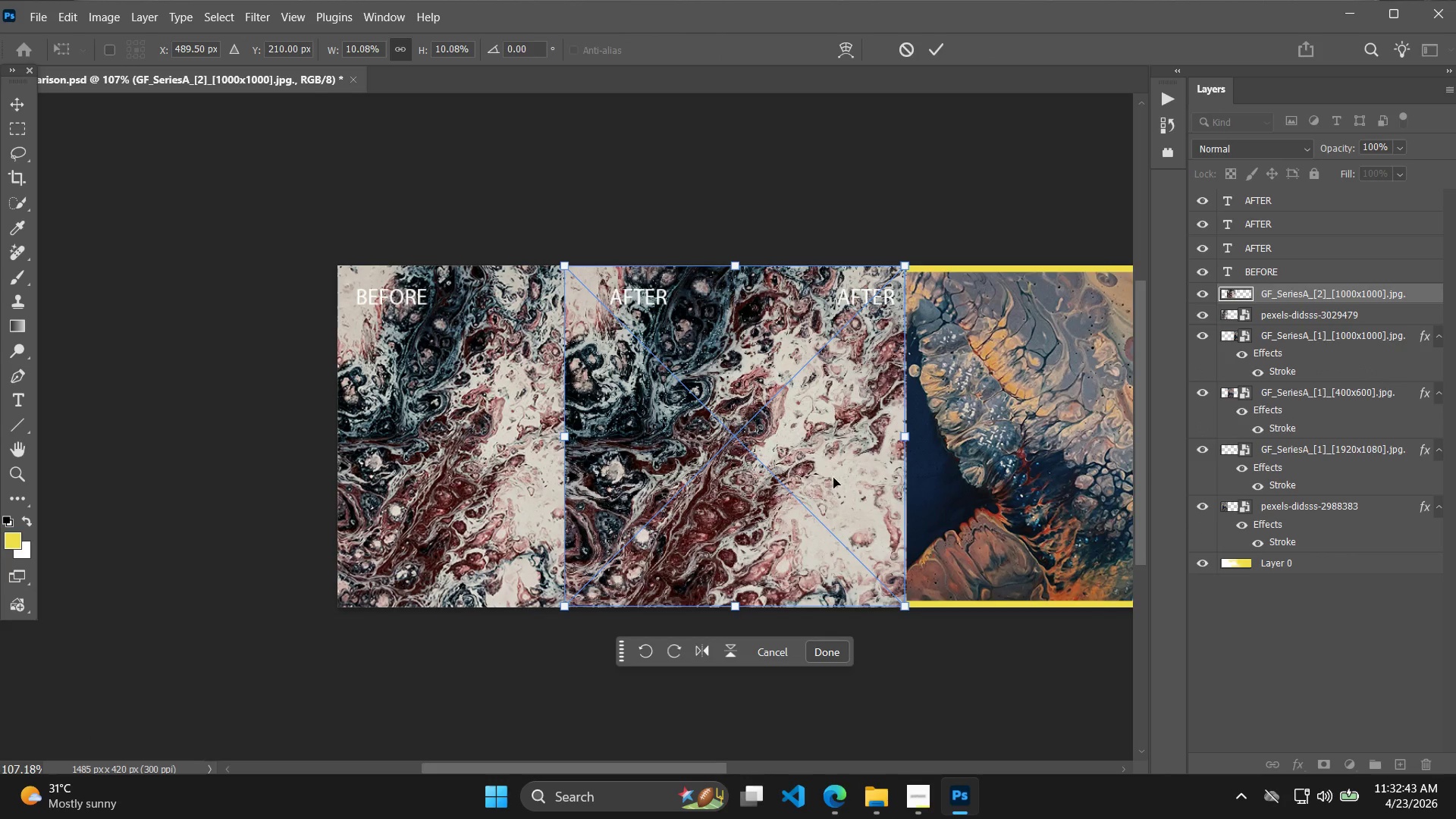 
hold_key(key=Space, duration=0.86)
 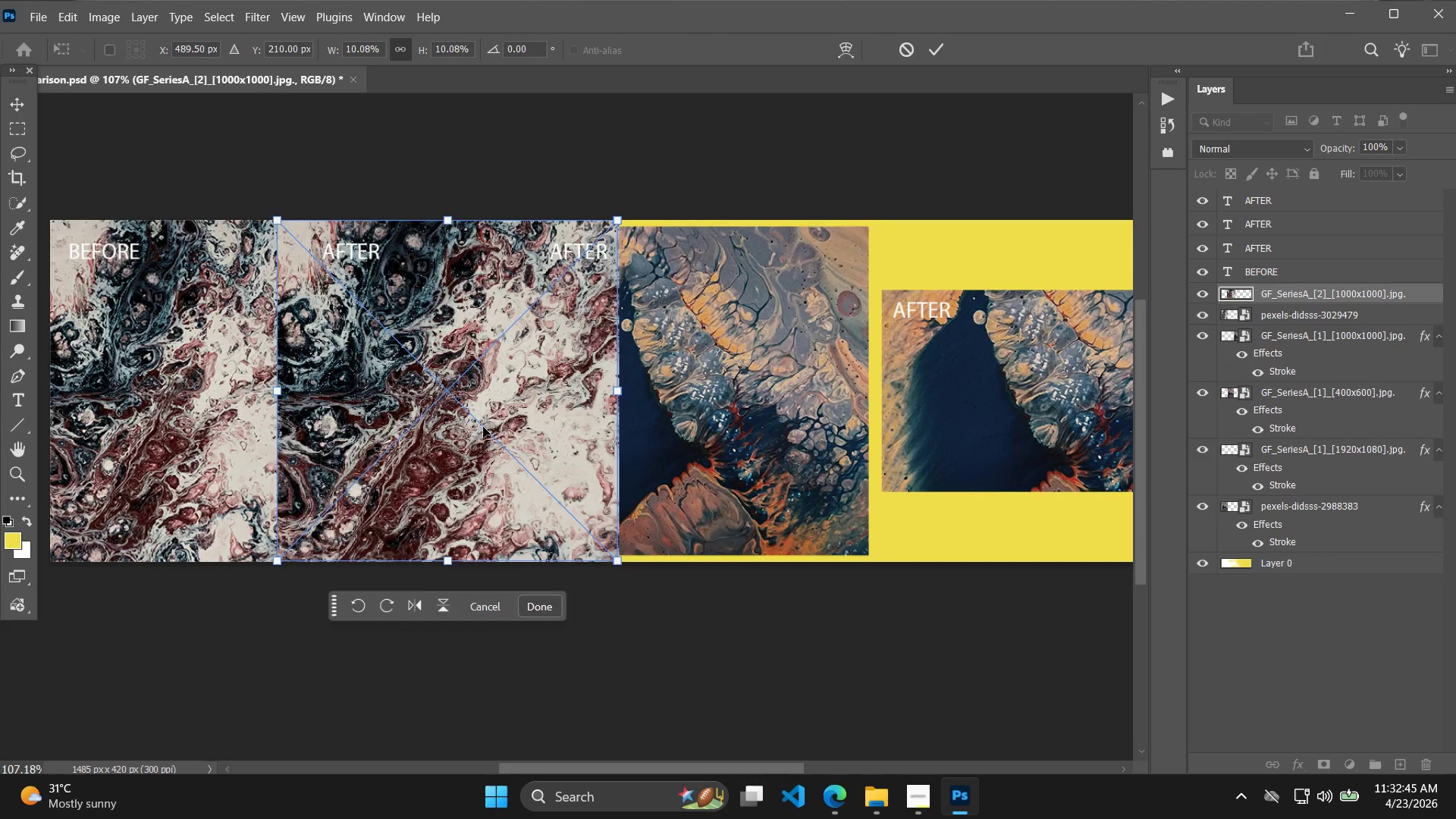 
left_click_drag(start_coordinate=[1056, 673], to_coordinate=[769, 628])
 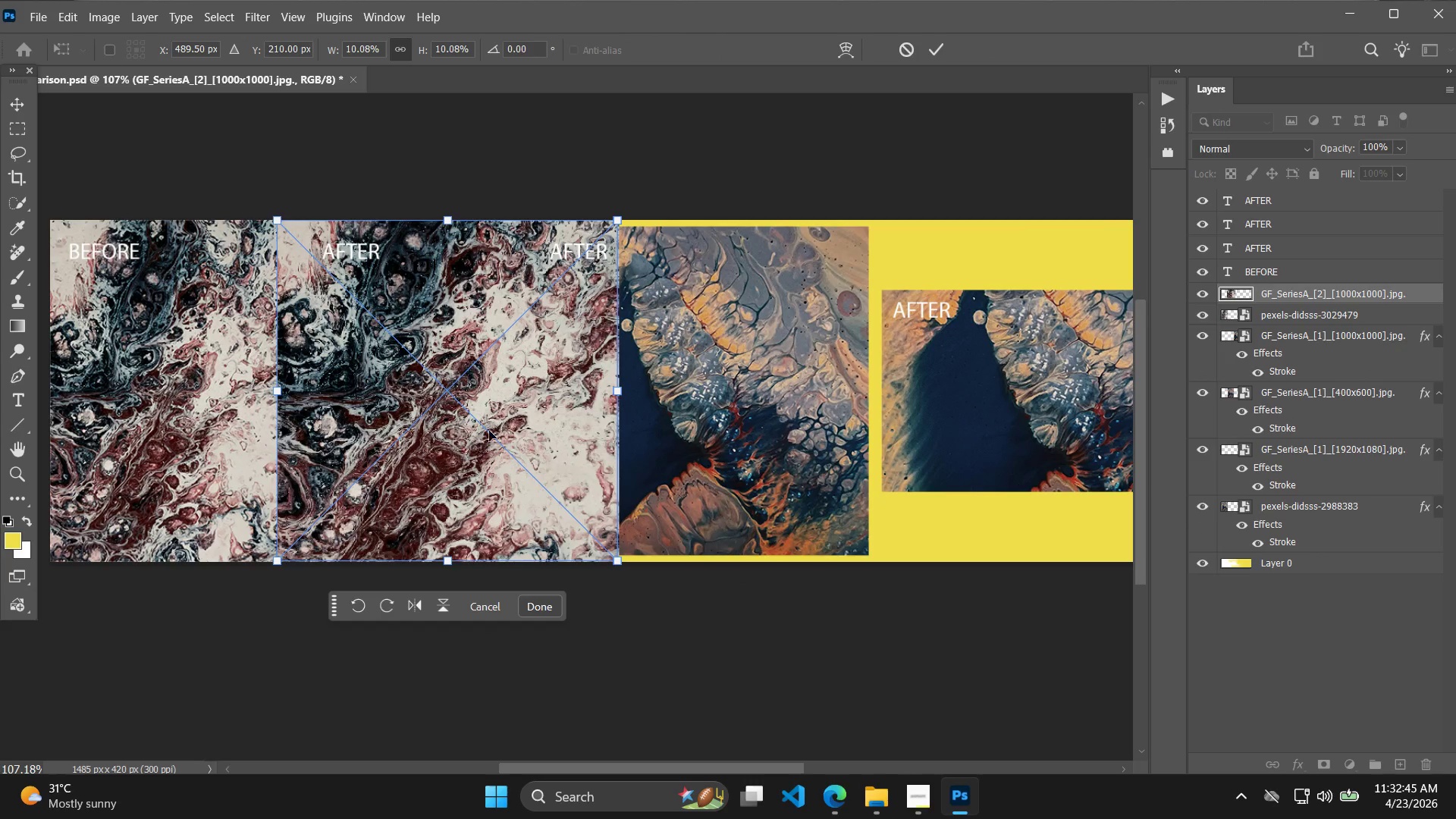 
left_click_drag(start_coordinate=[483, 427], to_coordinate=[740, 425])
 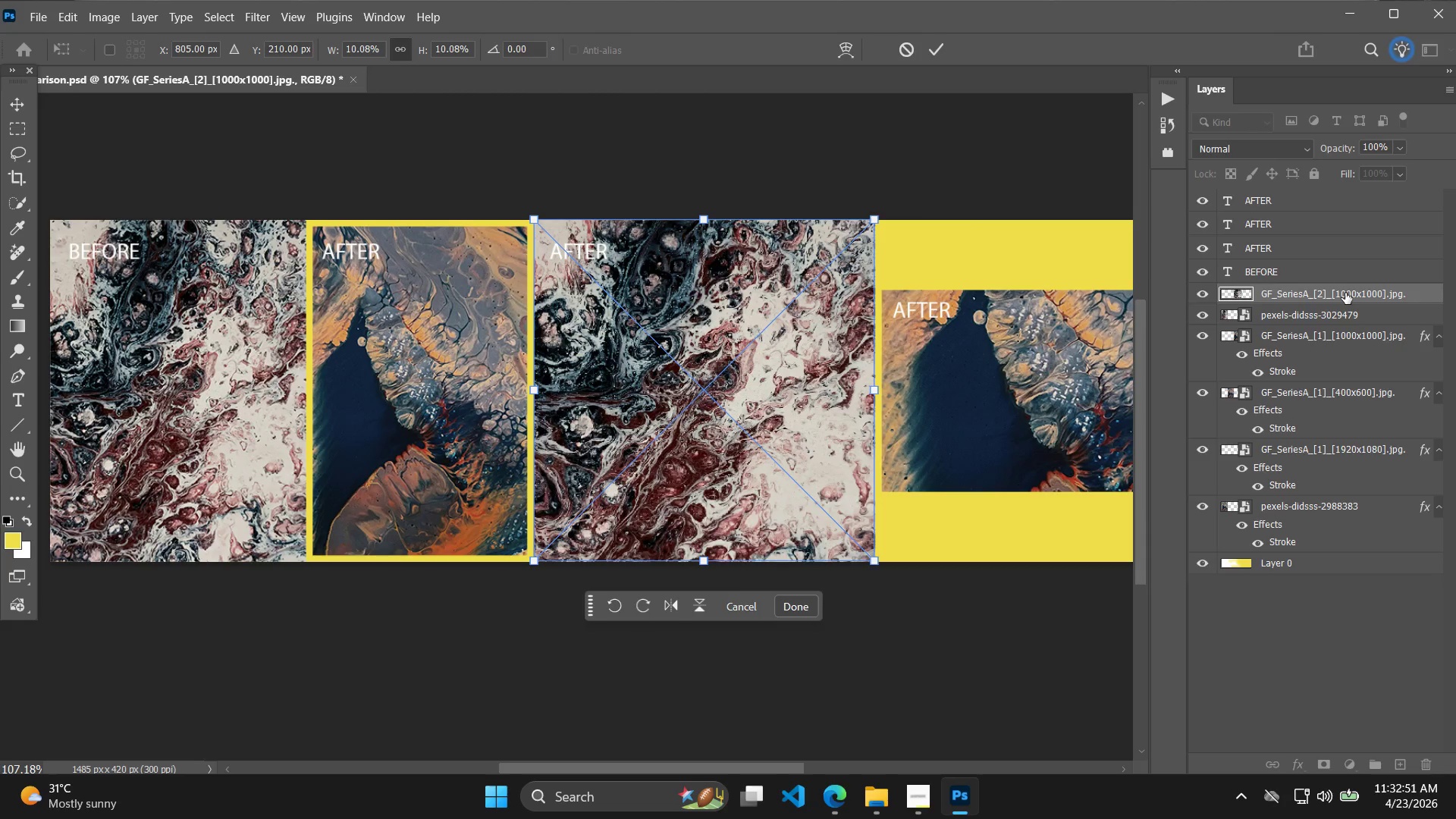 
left_click_drag(start_coordinate=[1345, 293], to_coordinate=[1340, 379])
 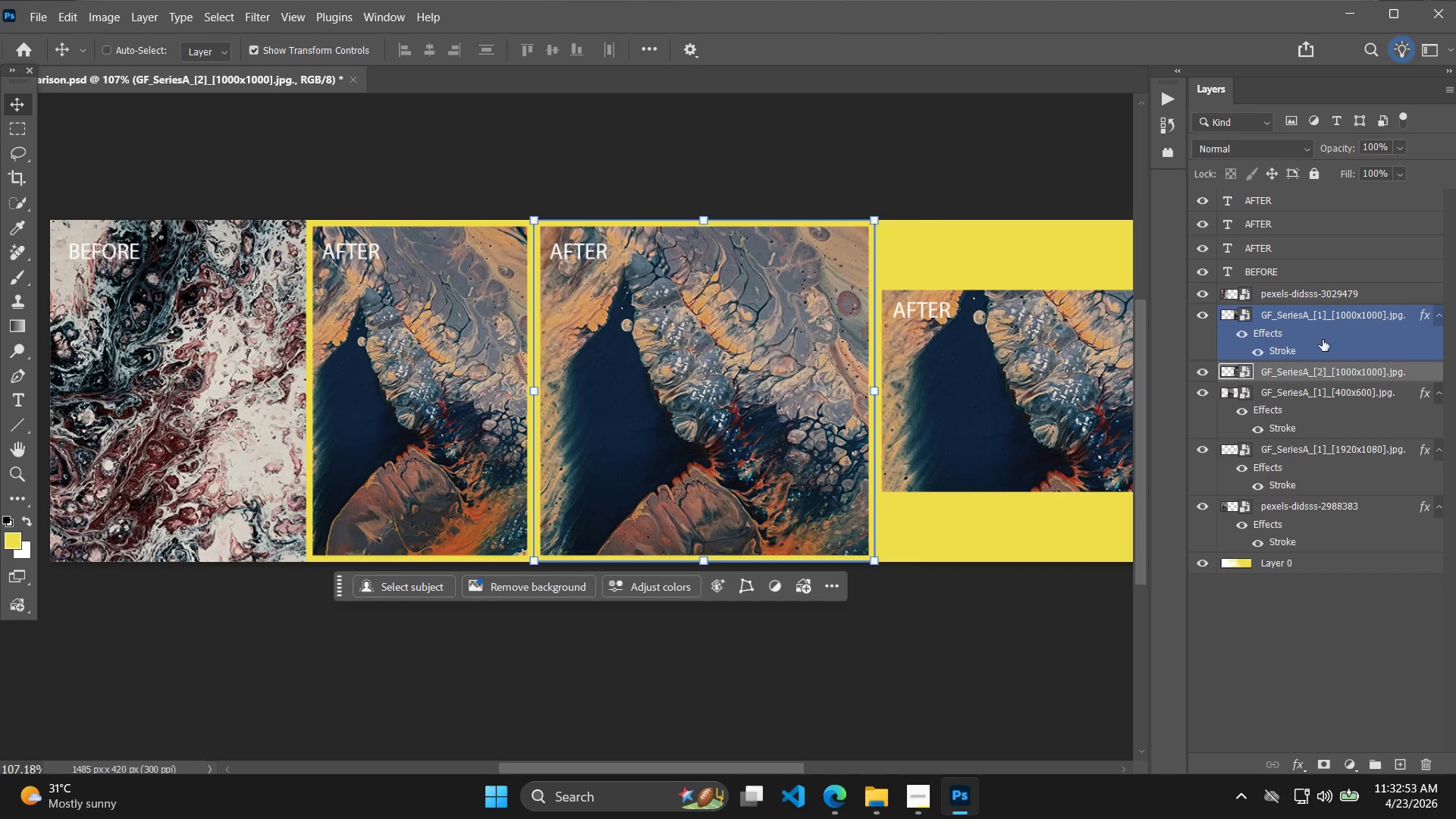 
left_click([1326, 324])
 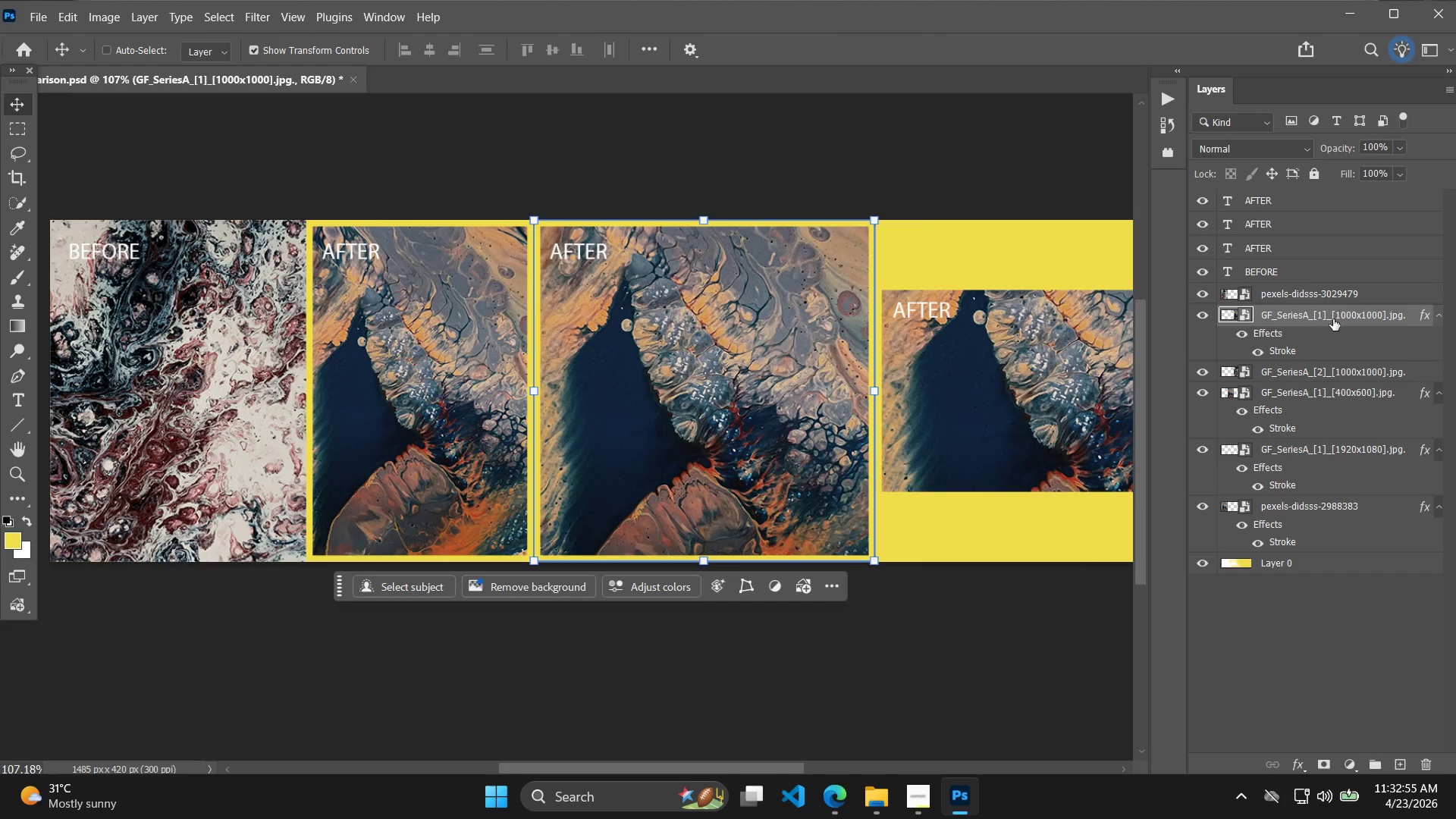 
key(Delete)
 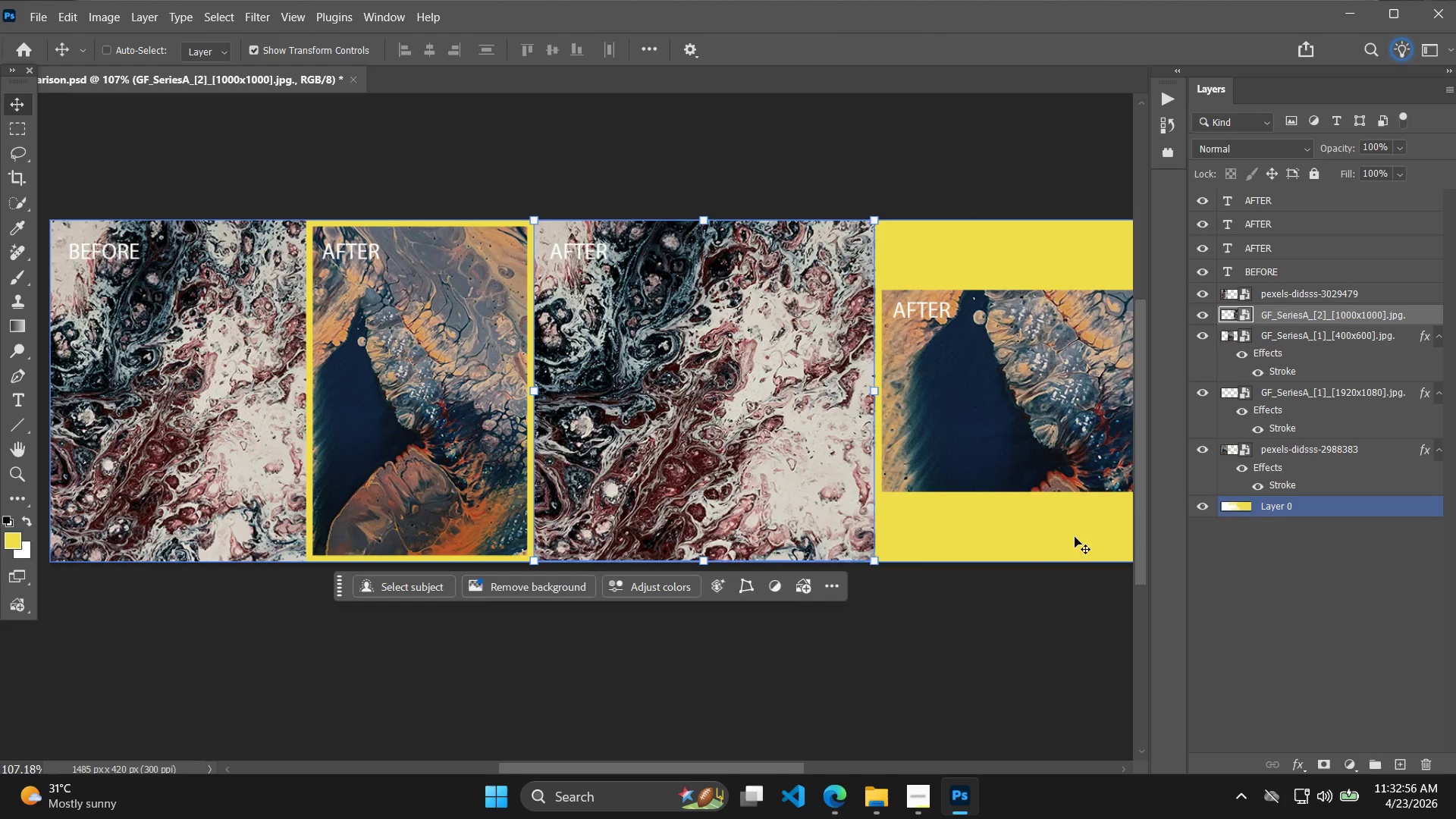 
key(Alt+AltLeft)
 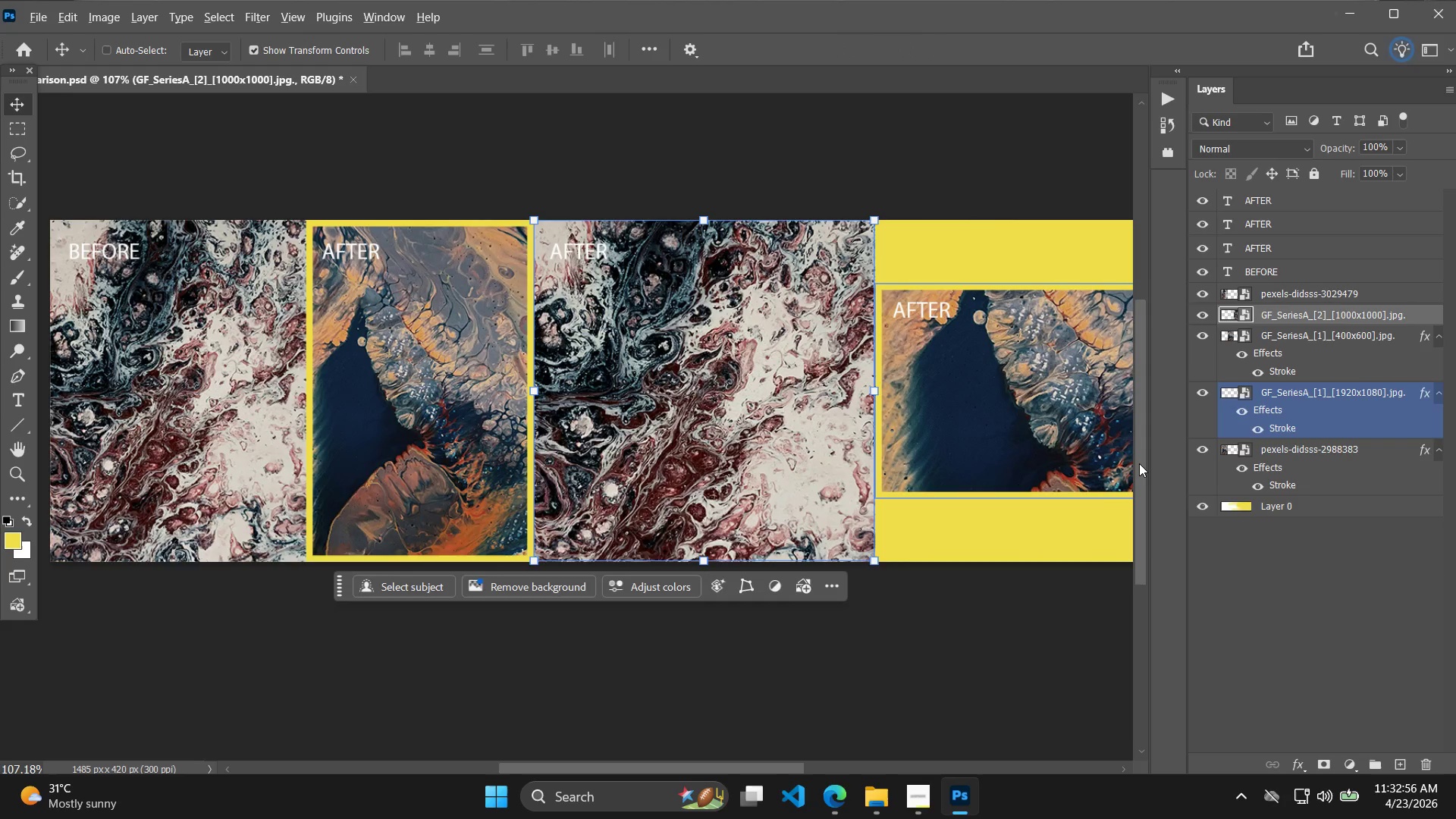 
key(Alt+Tab)
 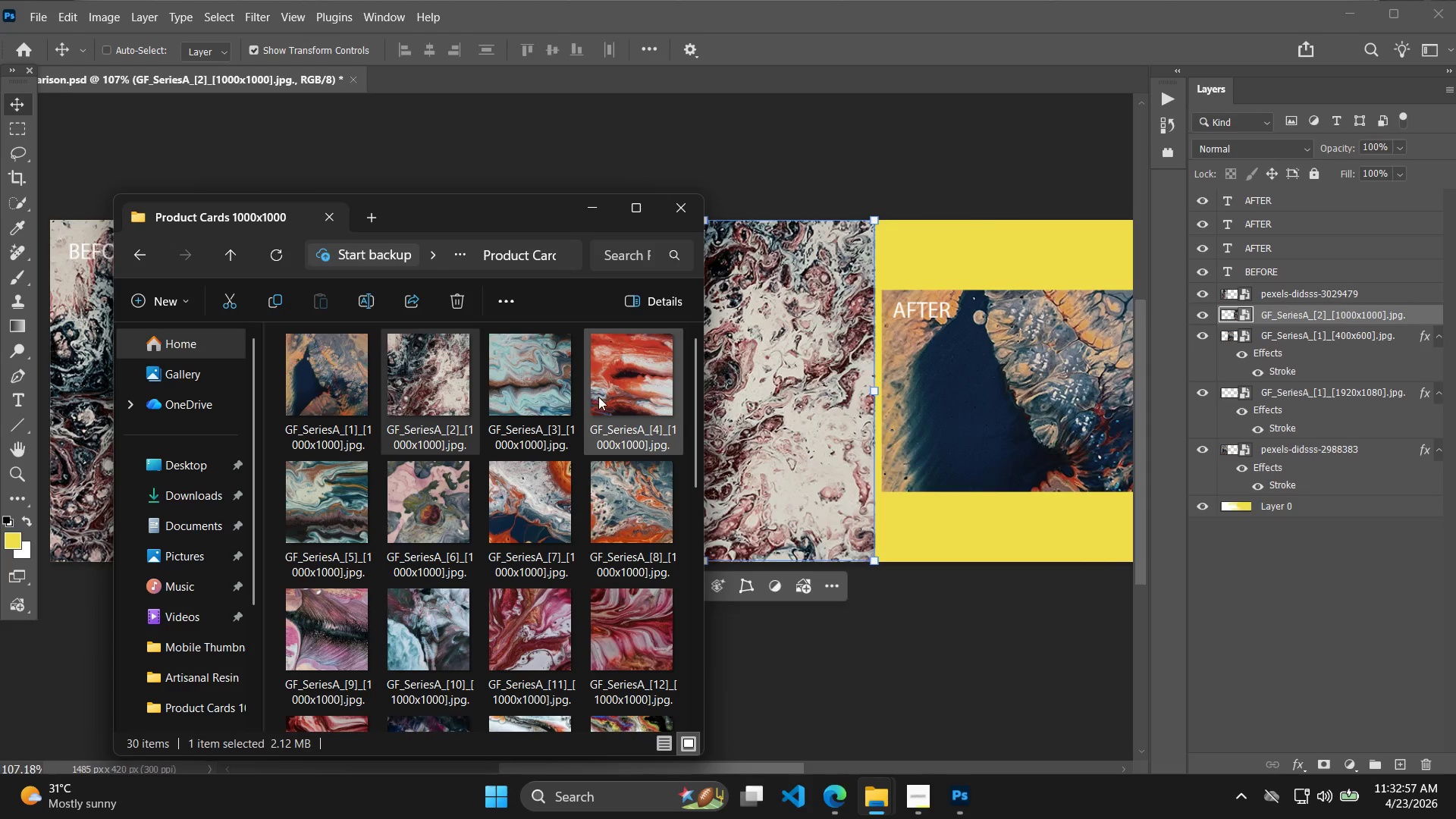 
key(Alt+AltLeft)
 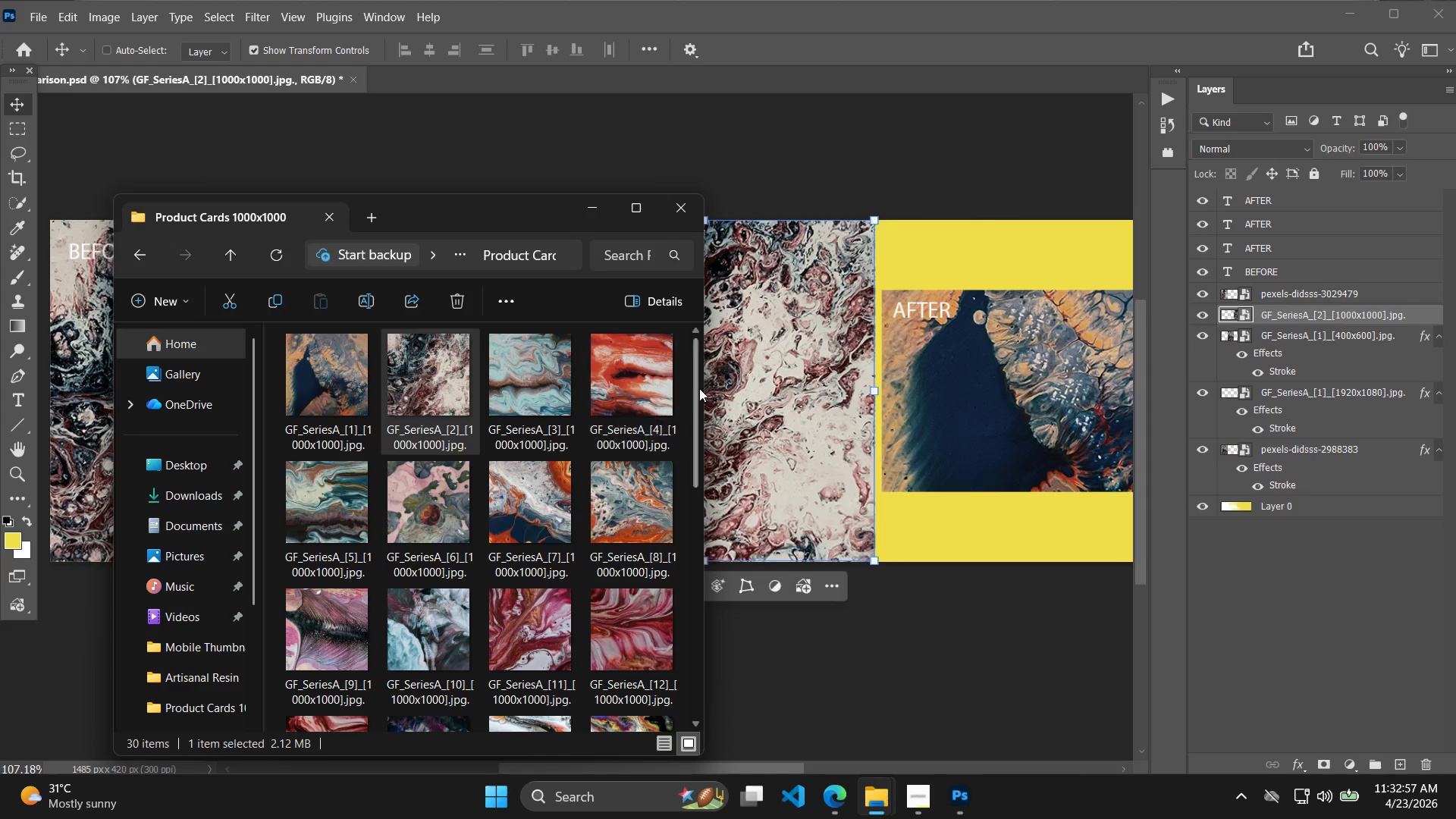 
key(Alt+Tab)
 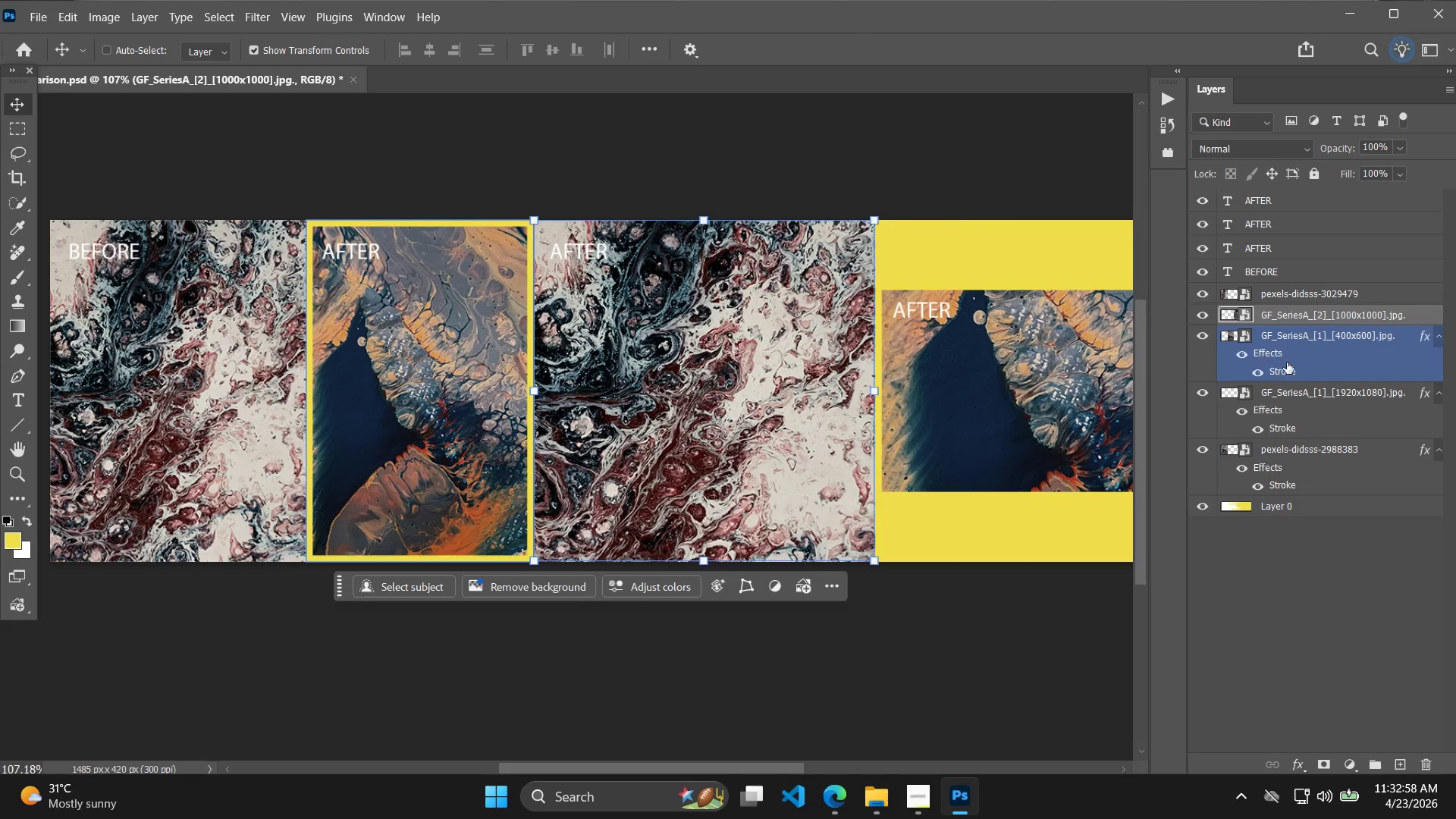 
left_click([1292, 336])
 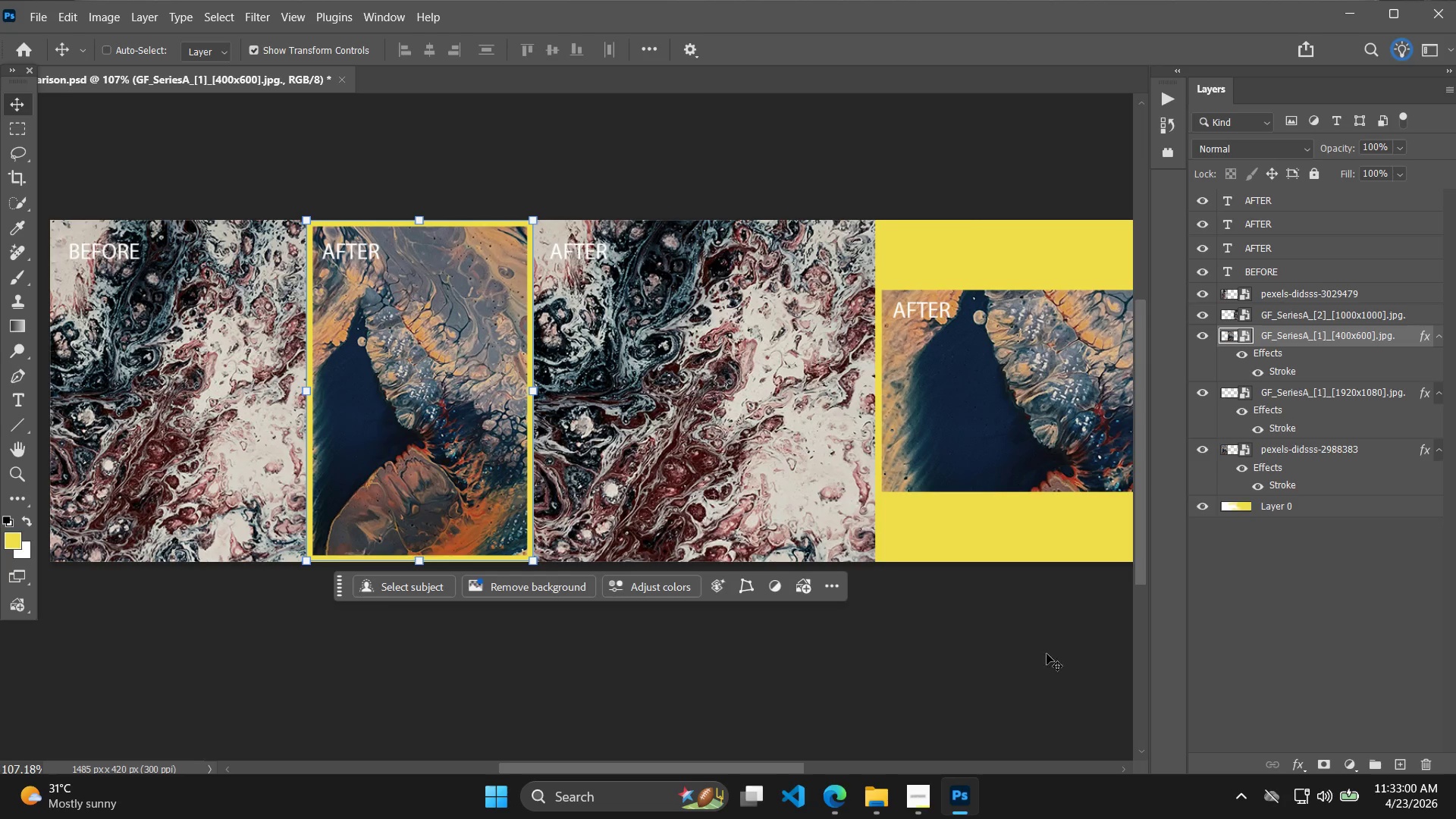 
key(Delete)
 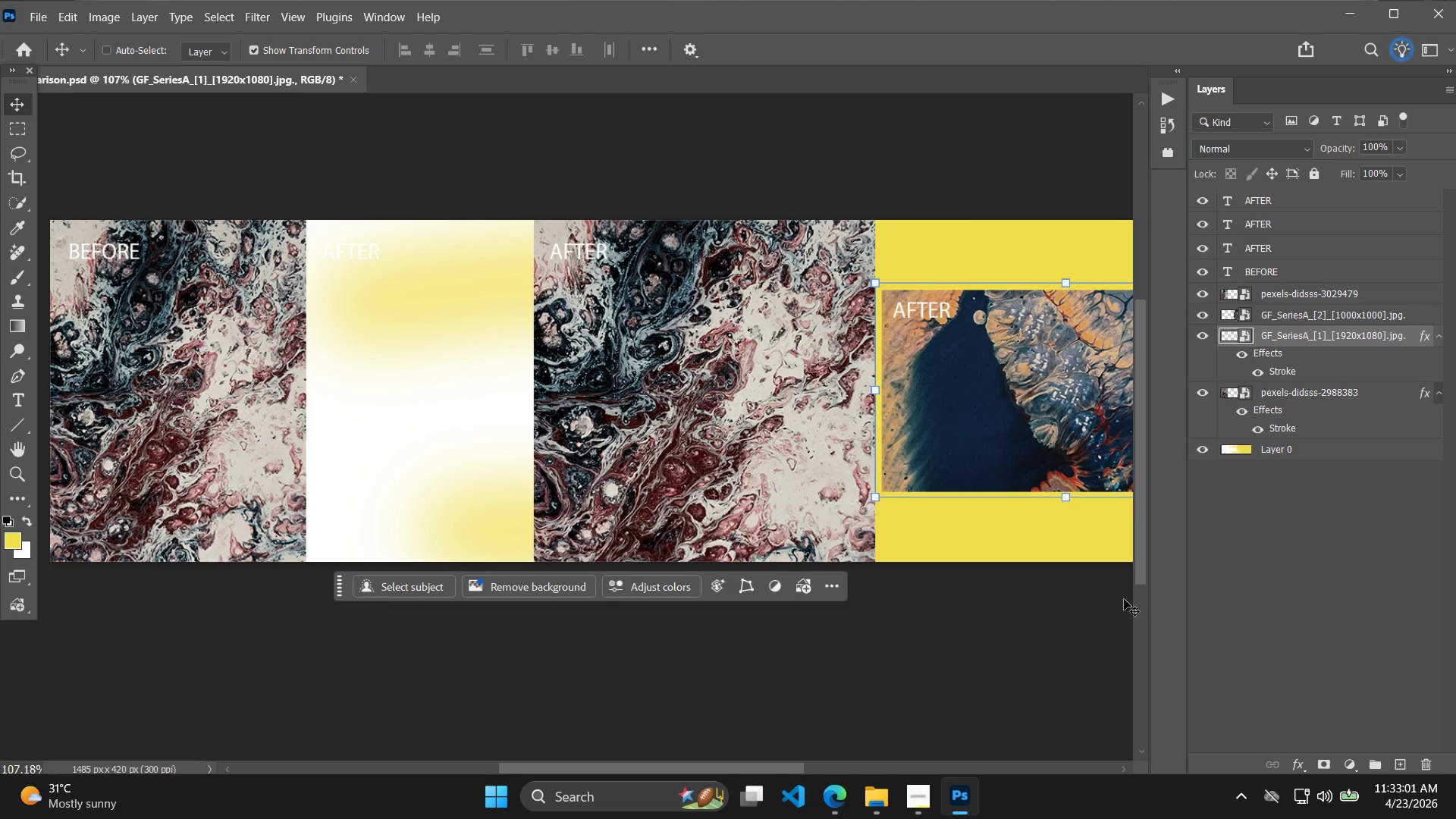 
key(Alt+Tab)
 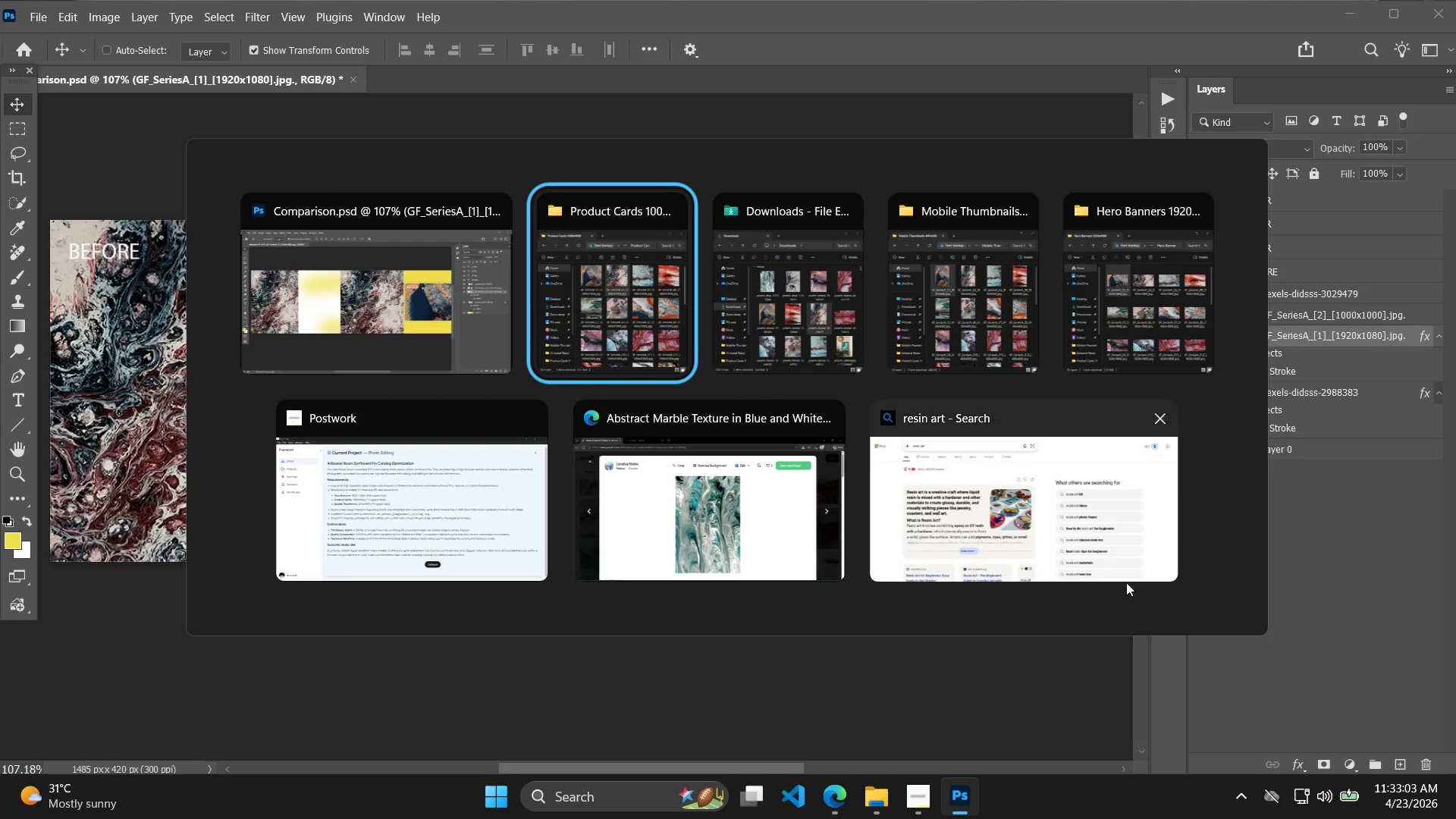 
key(Alt+Tab)
 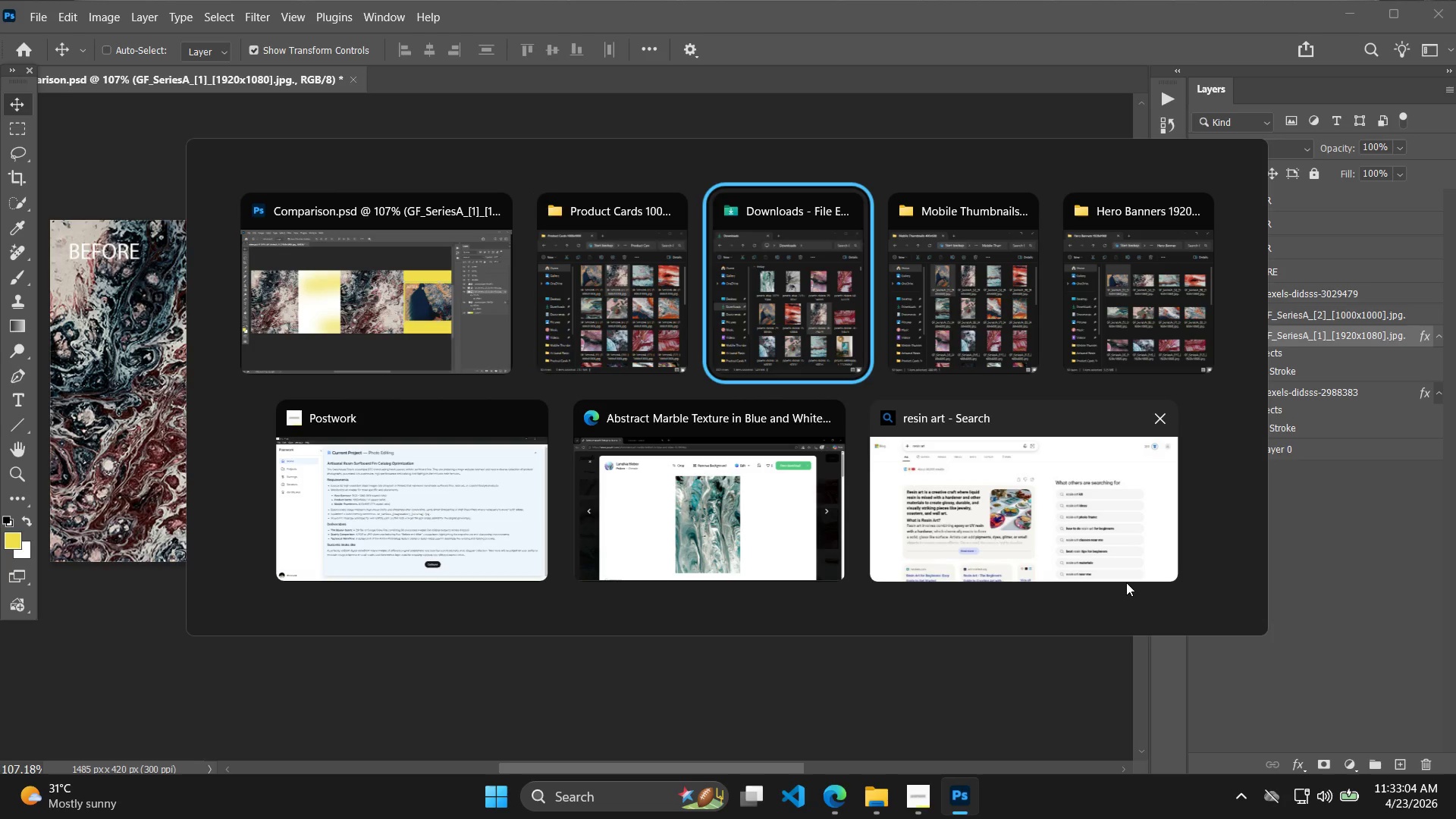 
key(Alt+Tab)
 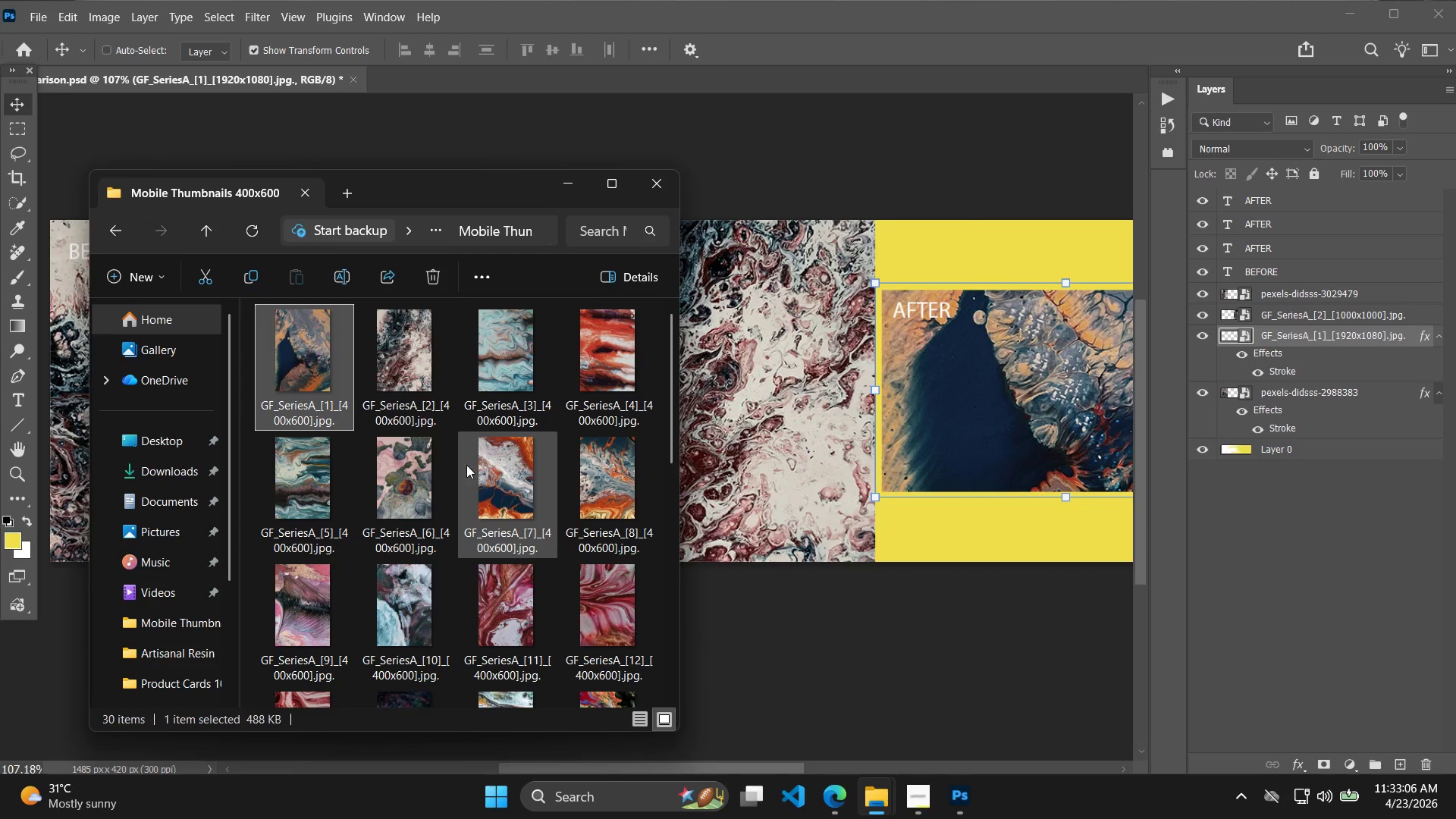 
key(Alt+Tab)
 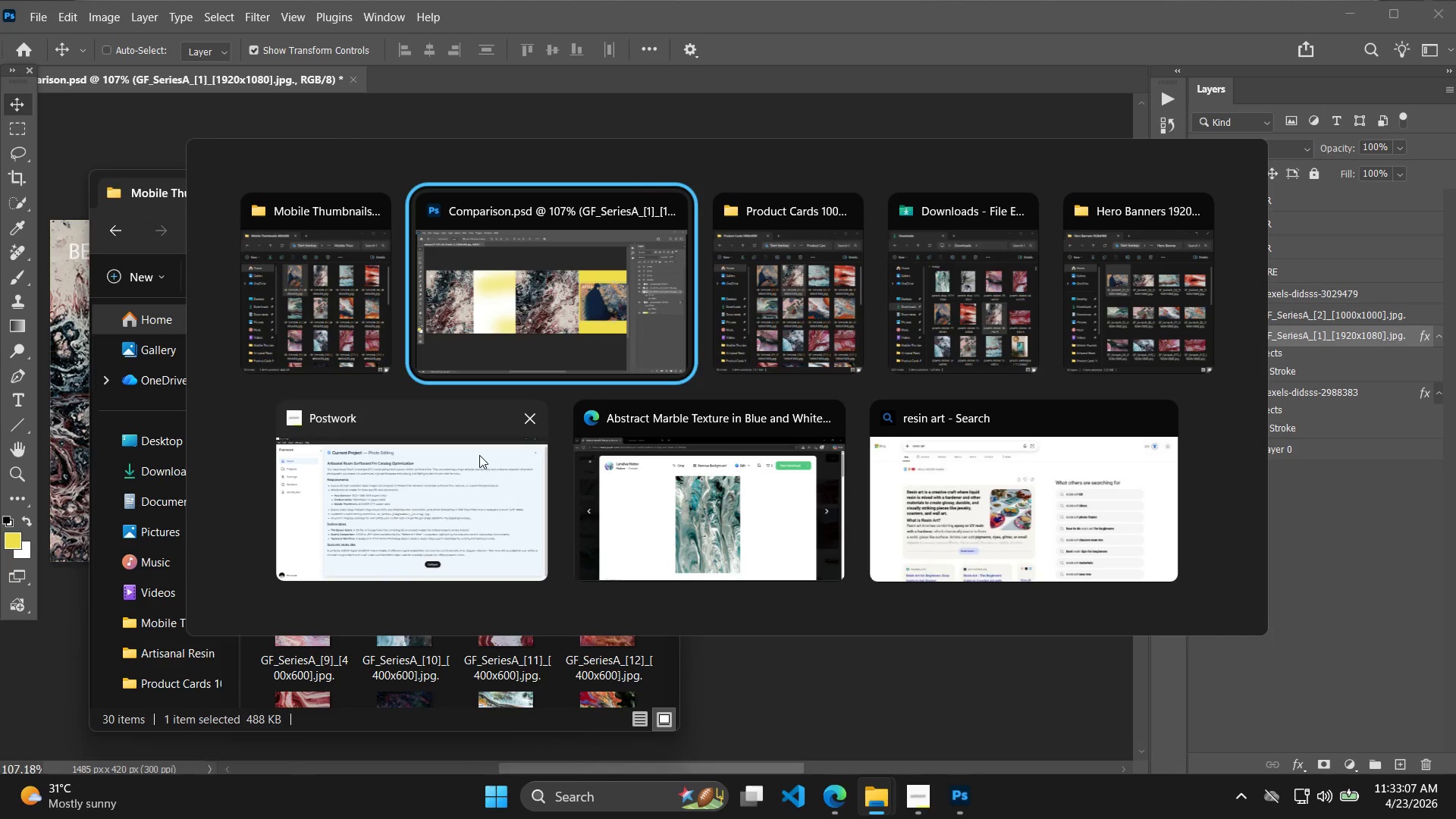 
key(Alt+Tab)
 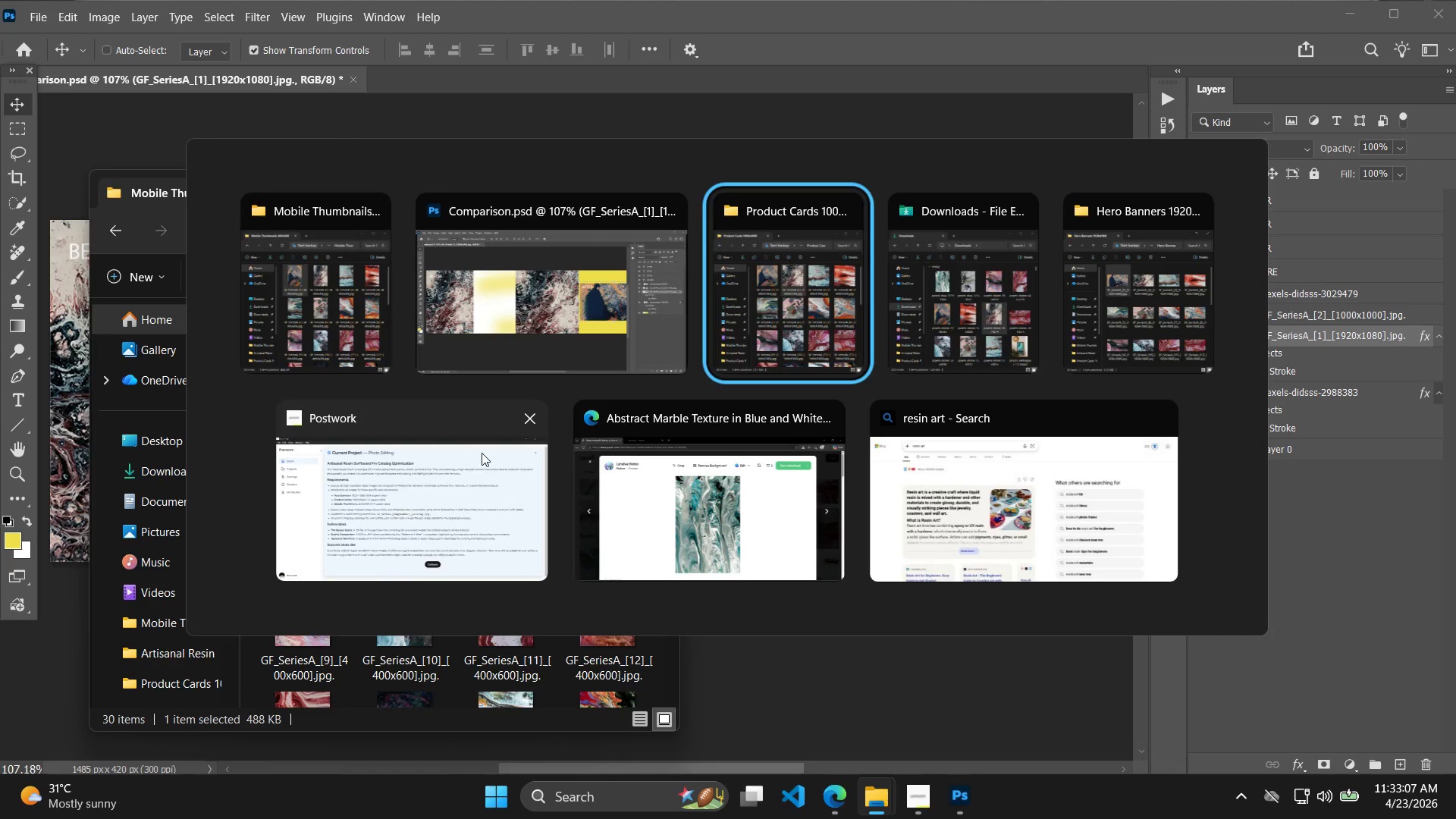 
key(Alt+Tab)
 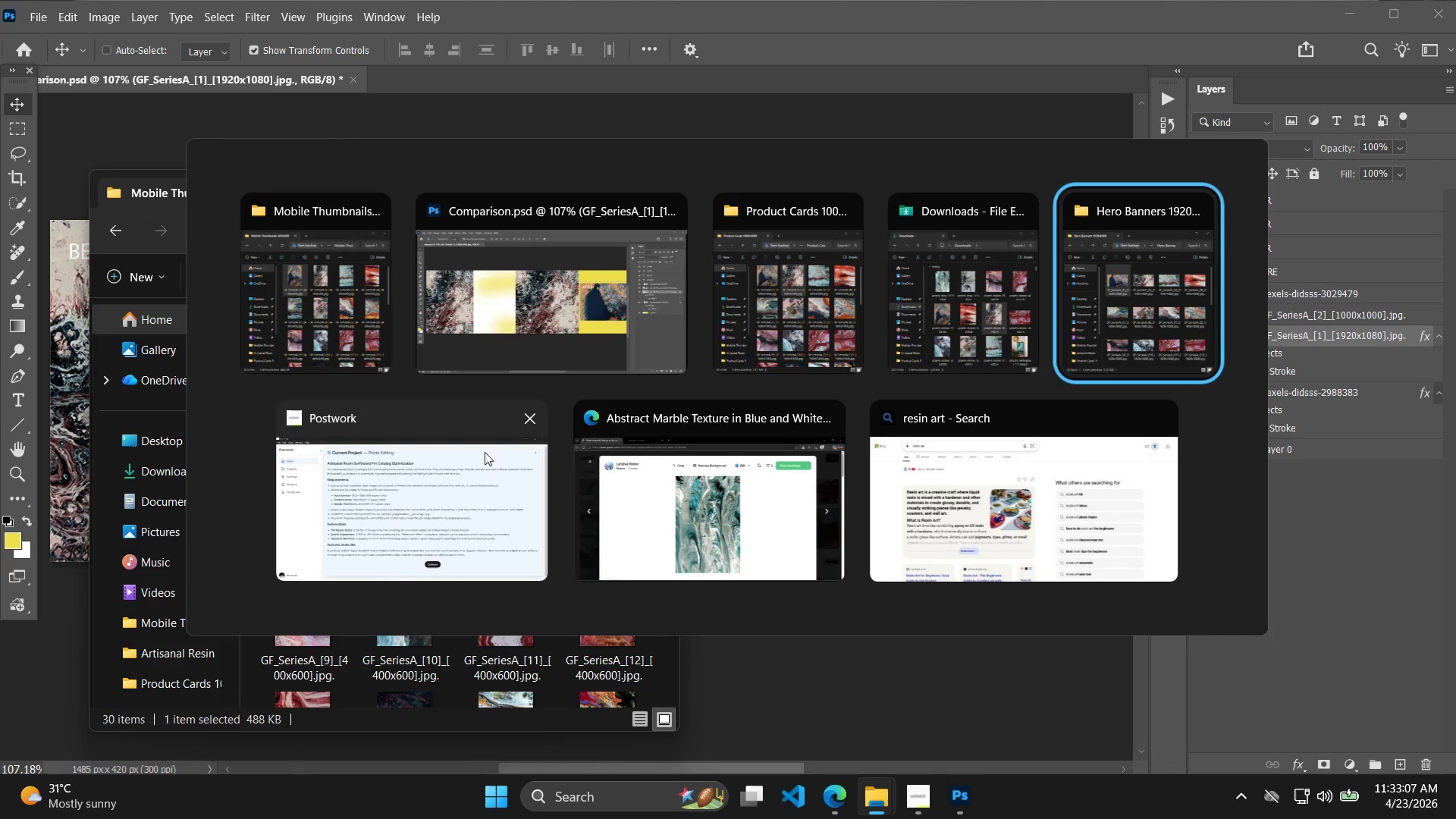 
key(Alt+Tab)
 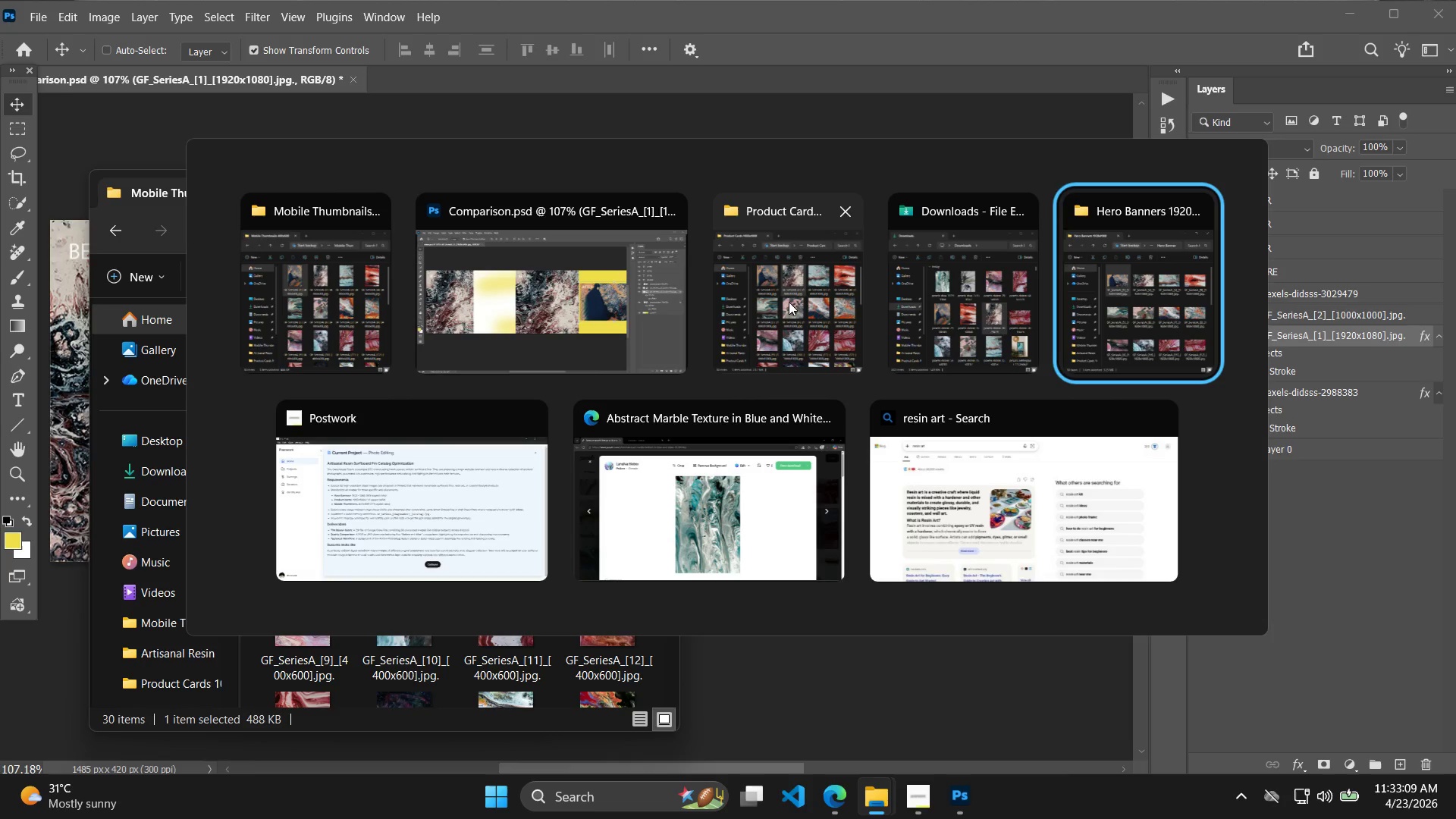 
left_click([348, 285])
 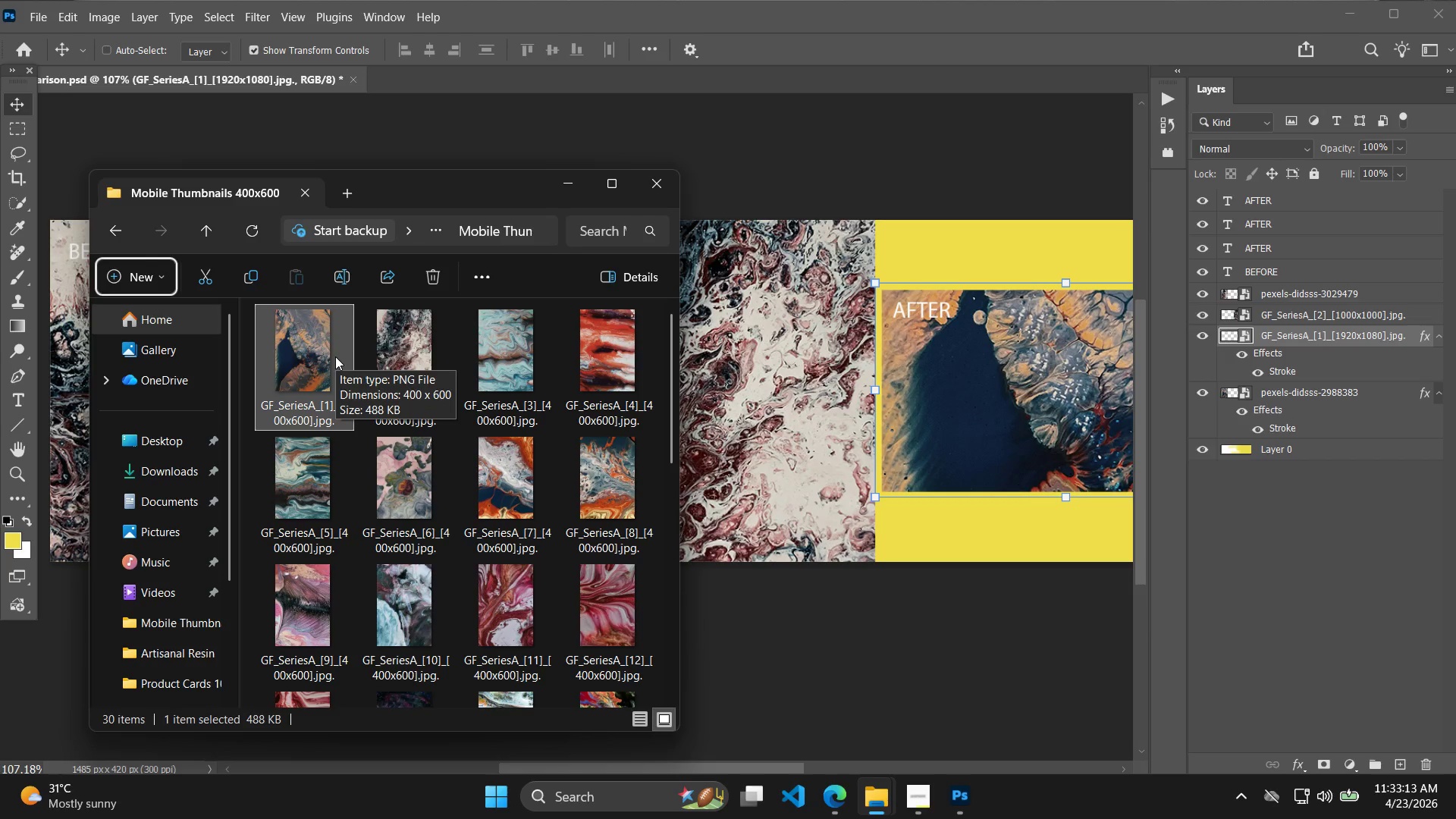 
left_click_drag(start_coordinate=[334, 354], to_coordinate=[864, 457])
 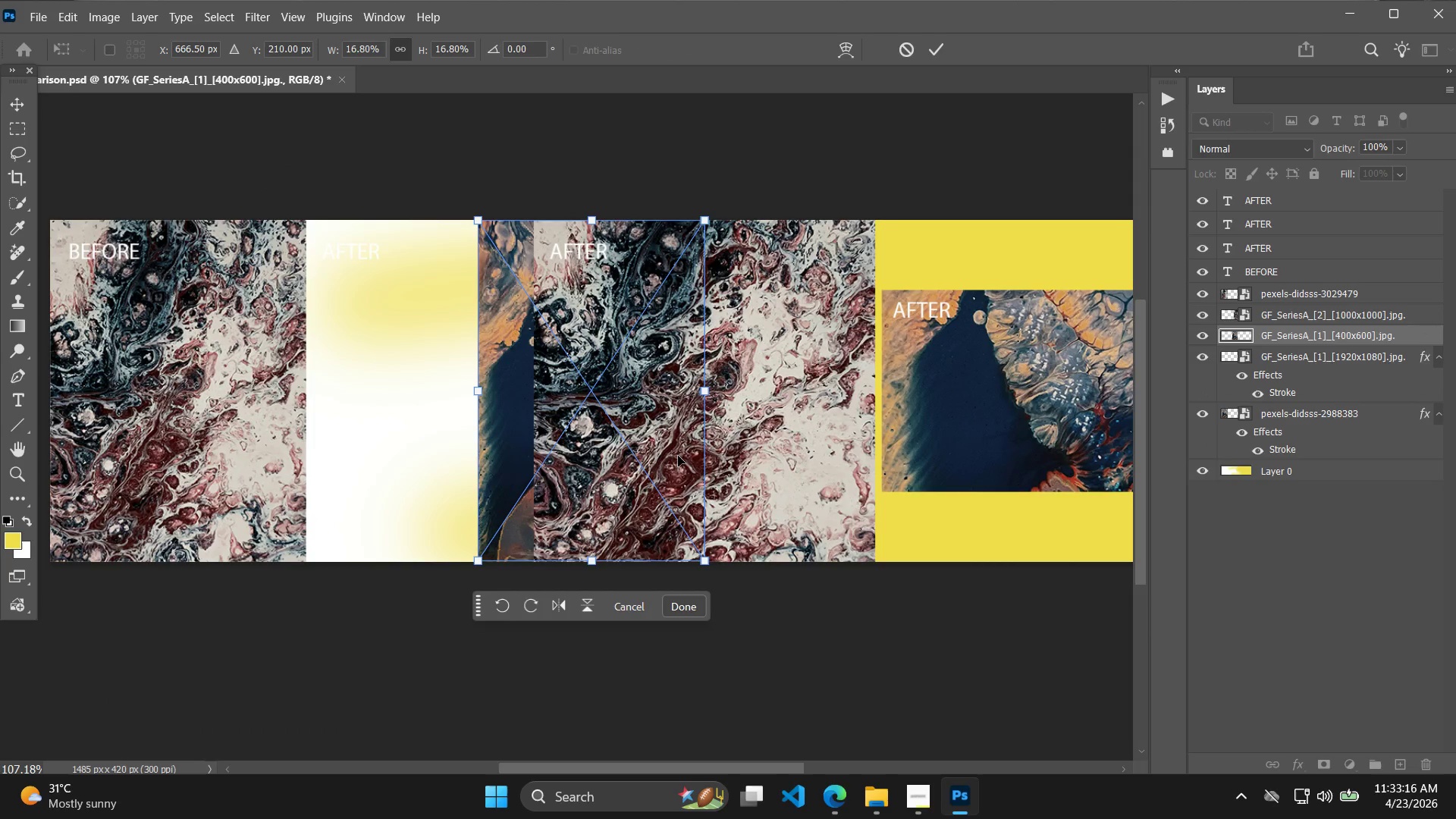 
hold_key(key=ShiftLeft, duration=3.22)
 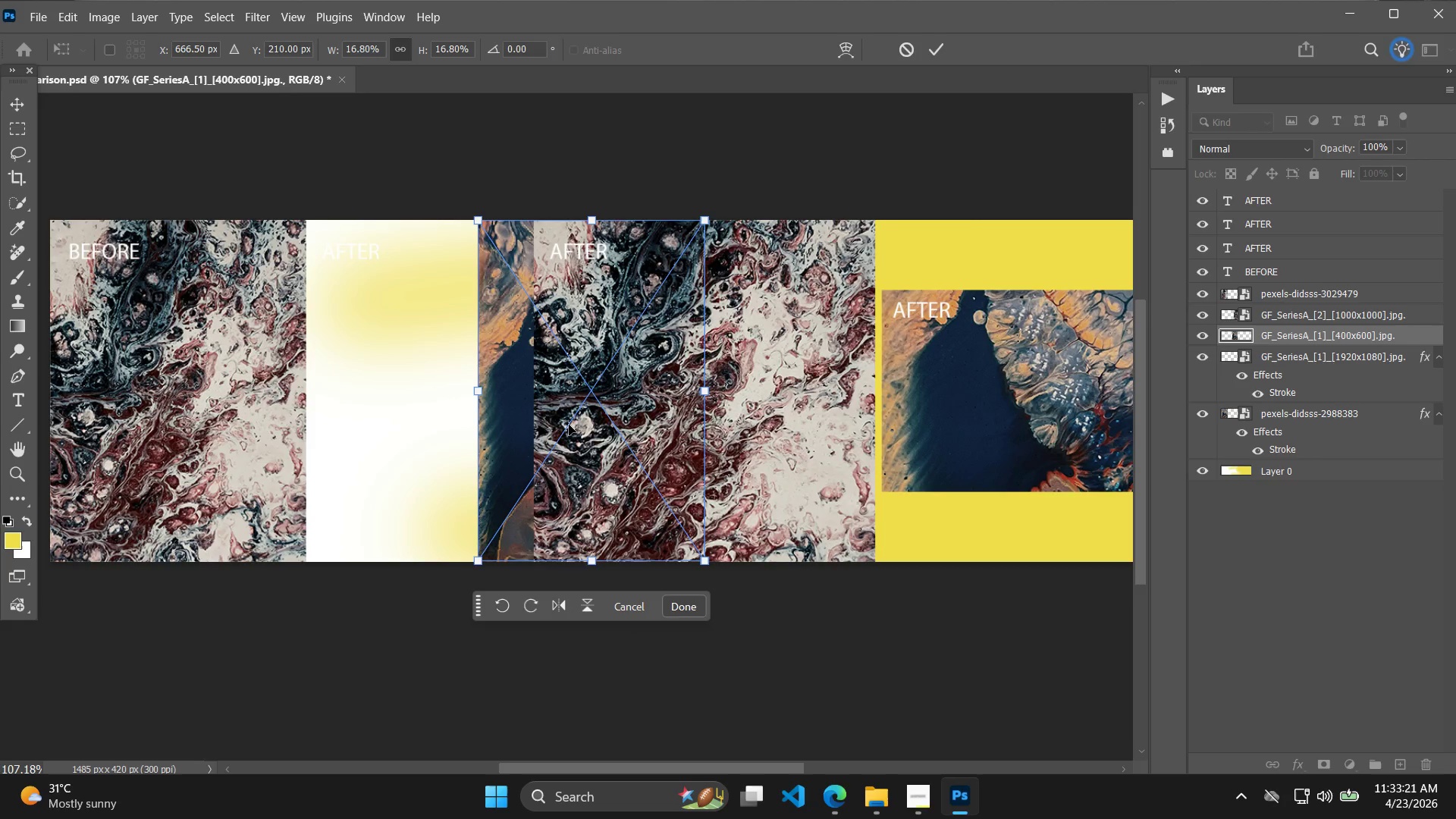 
left_click_drag(start_coordinate=[565, 425], to_coordinate=[424, 430])
 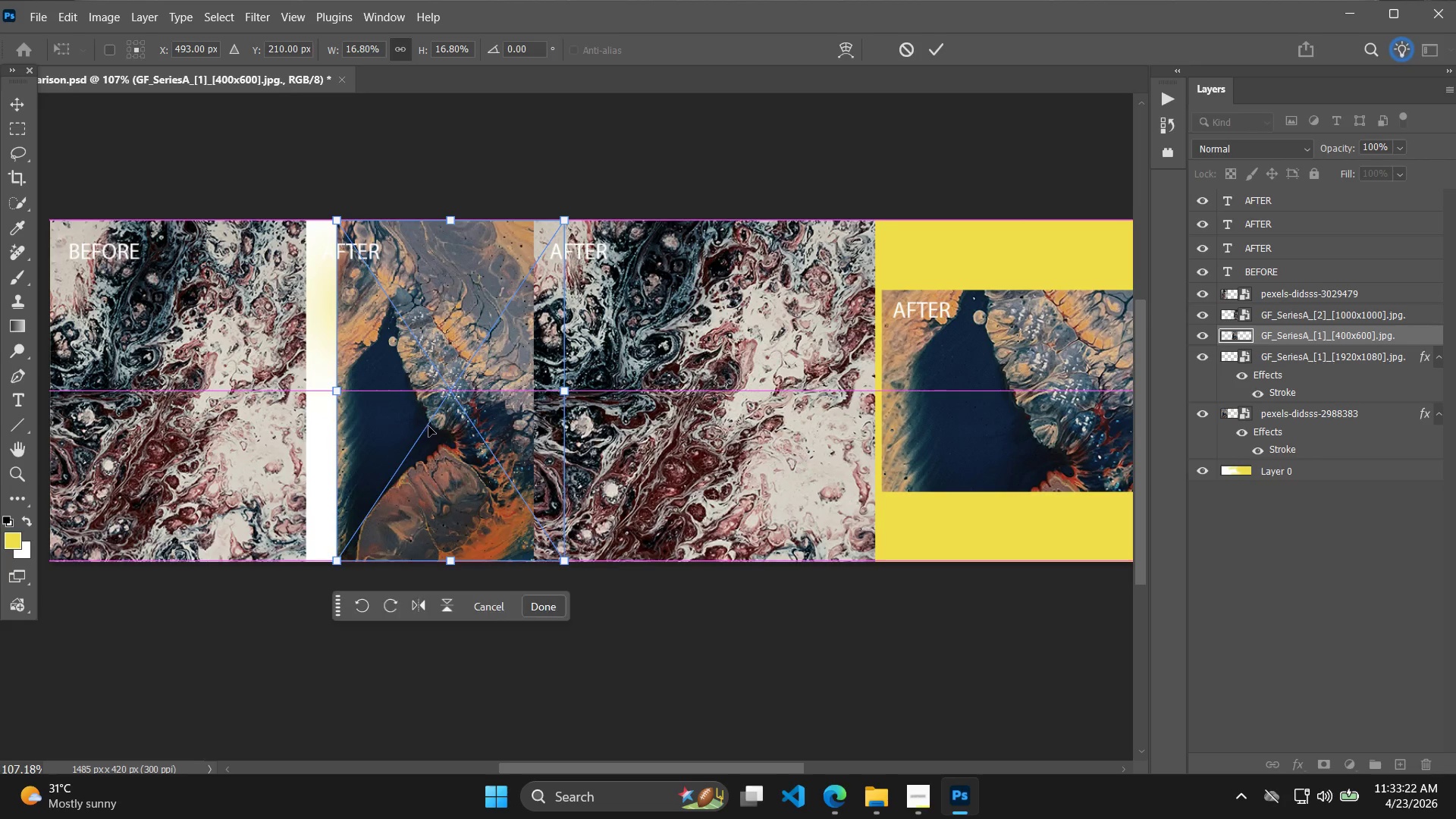 
key(Control+Z)
 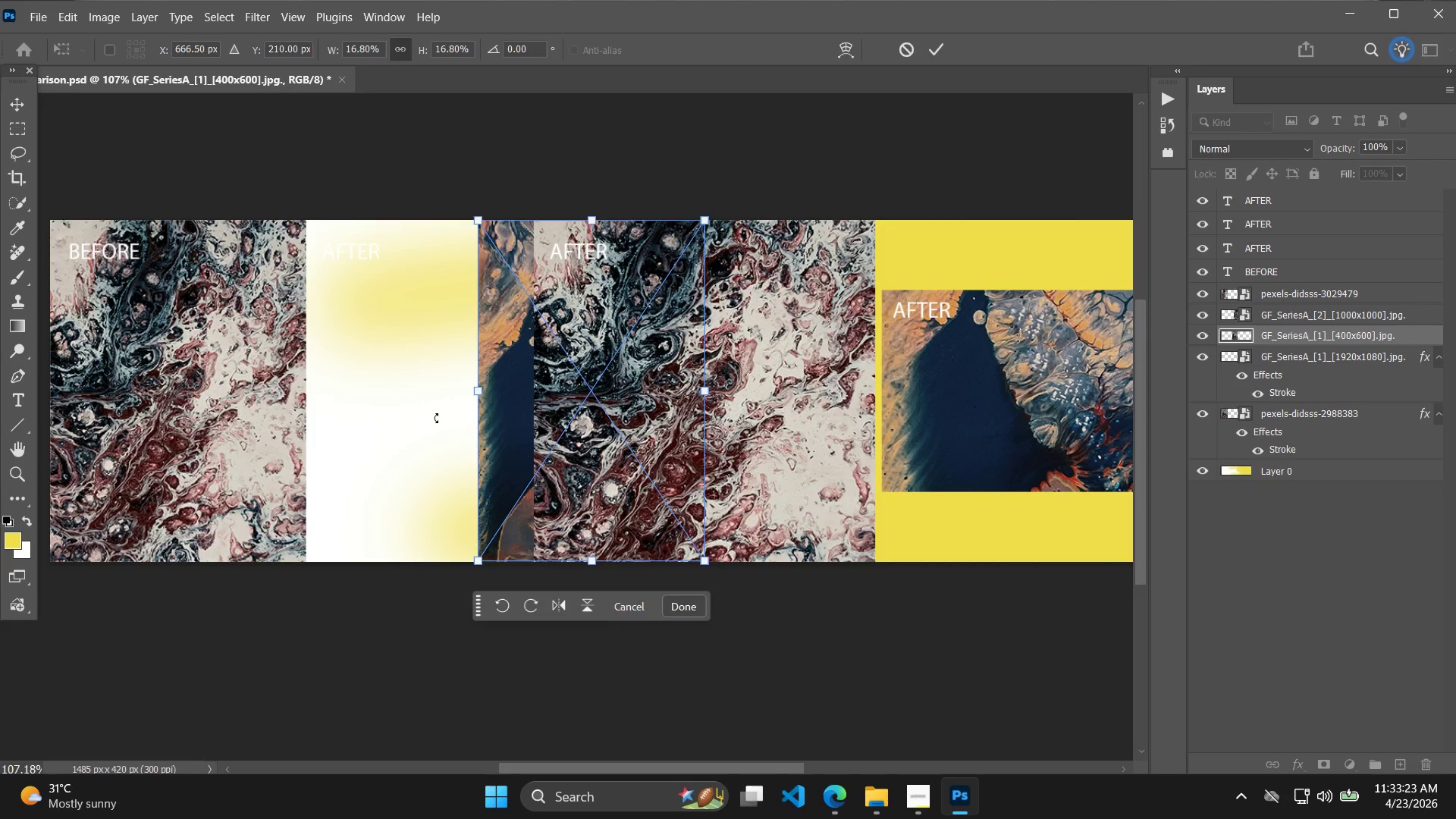 
key(Alt+AltLeft)
 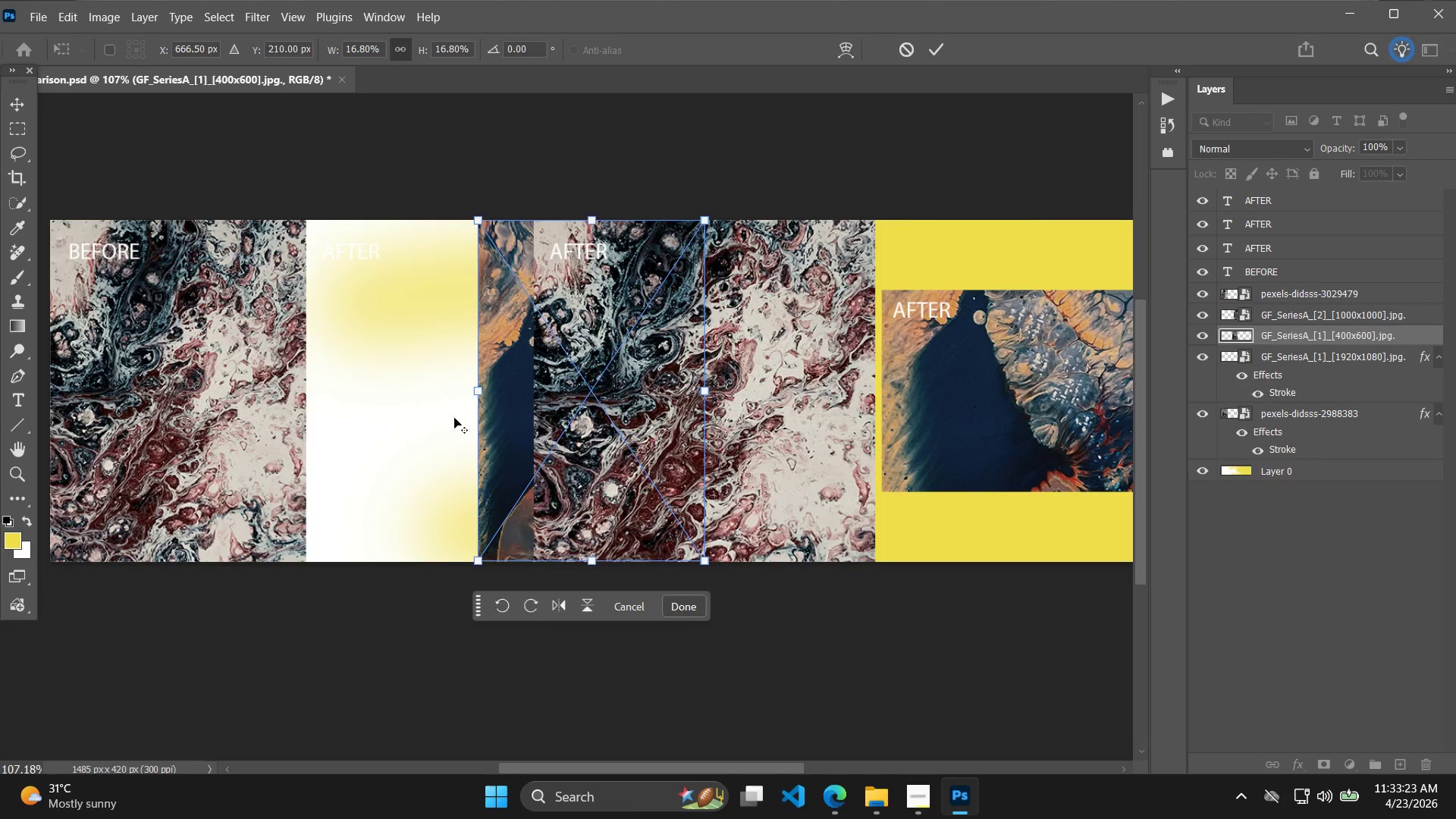 
key(Alt+Tab)
 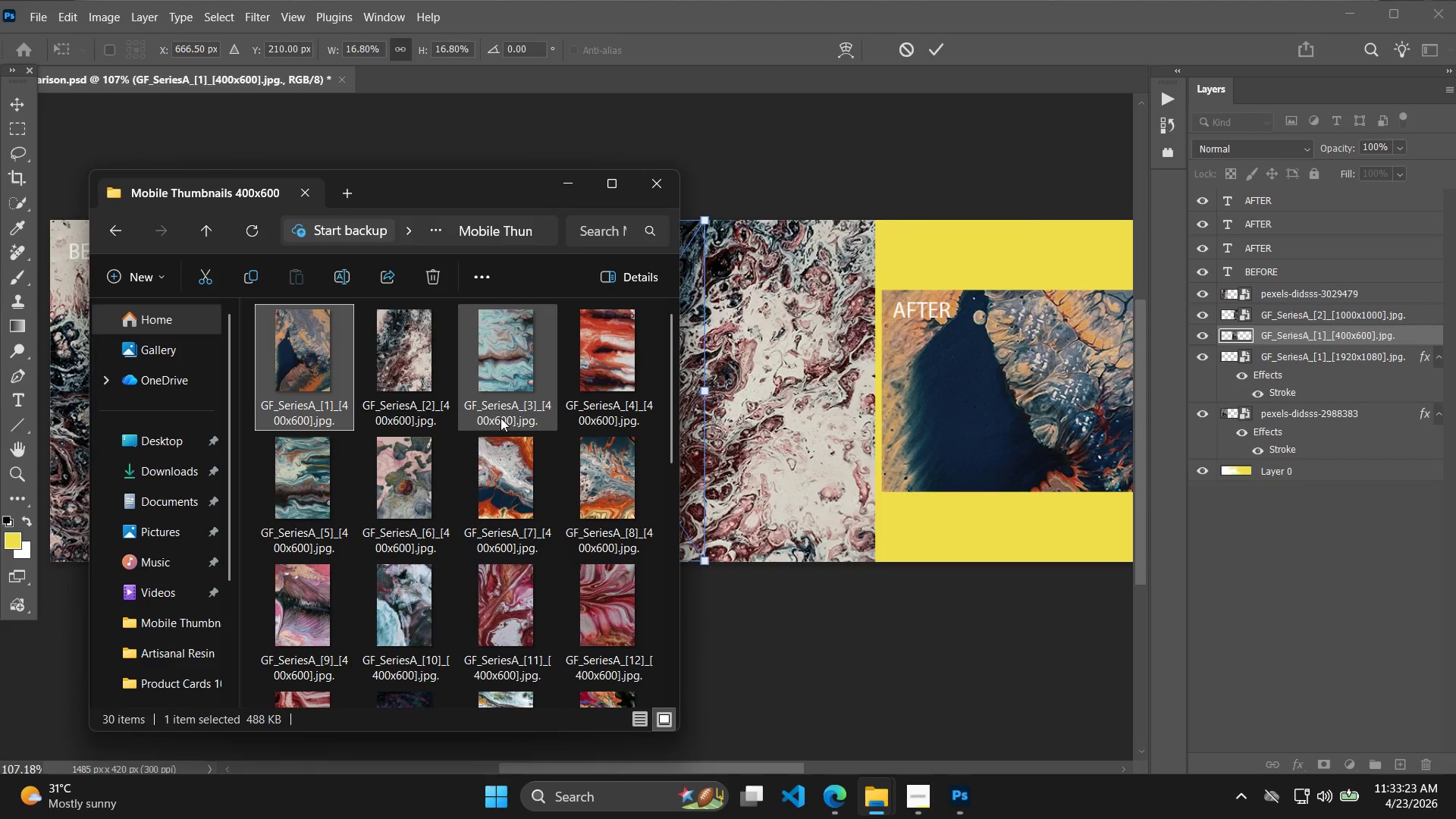 
key(Alt+AltLeft)
 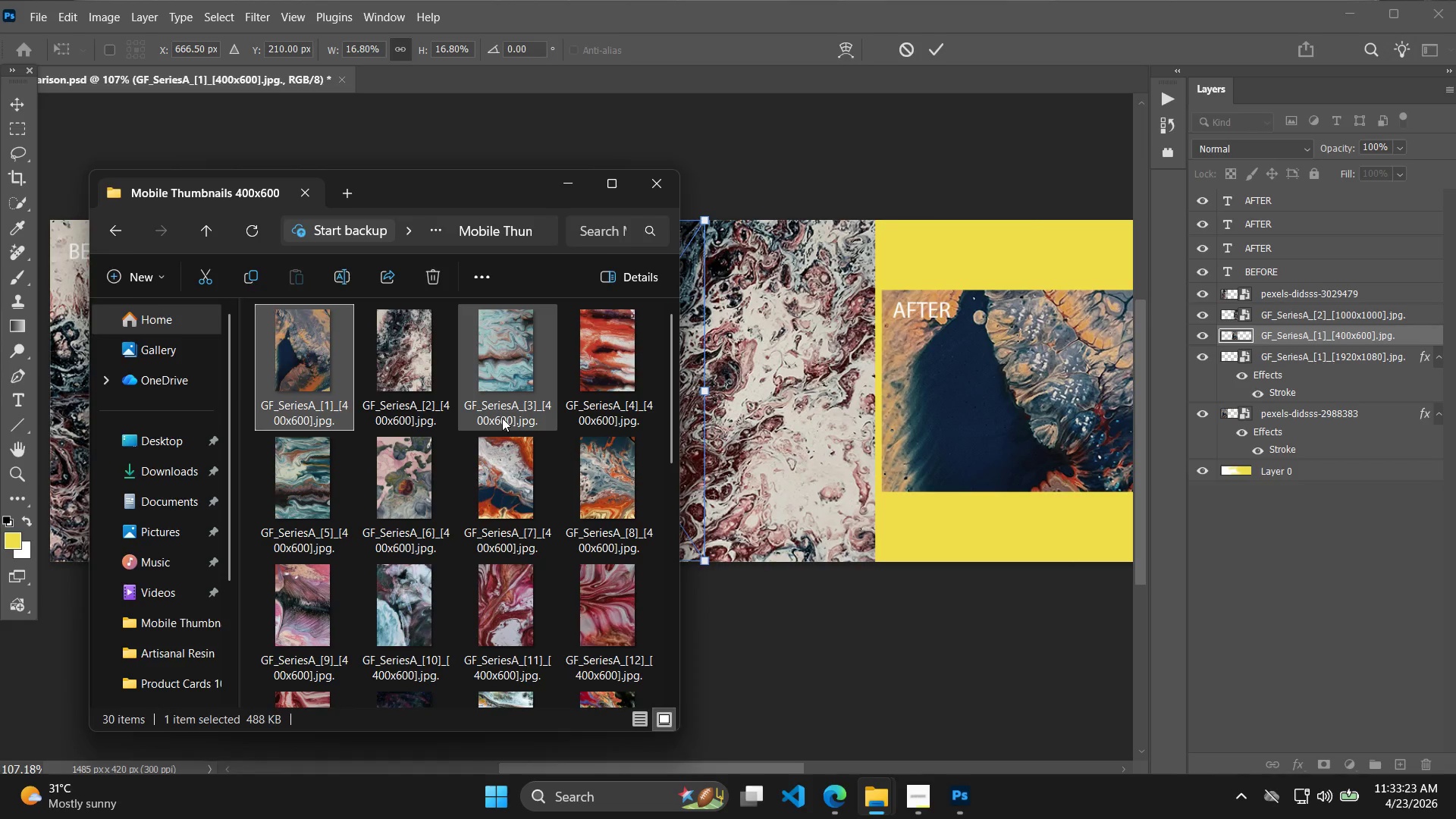 
key(Alt+Tab)
 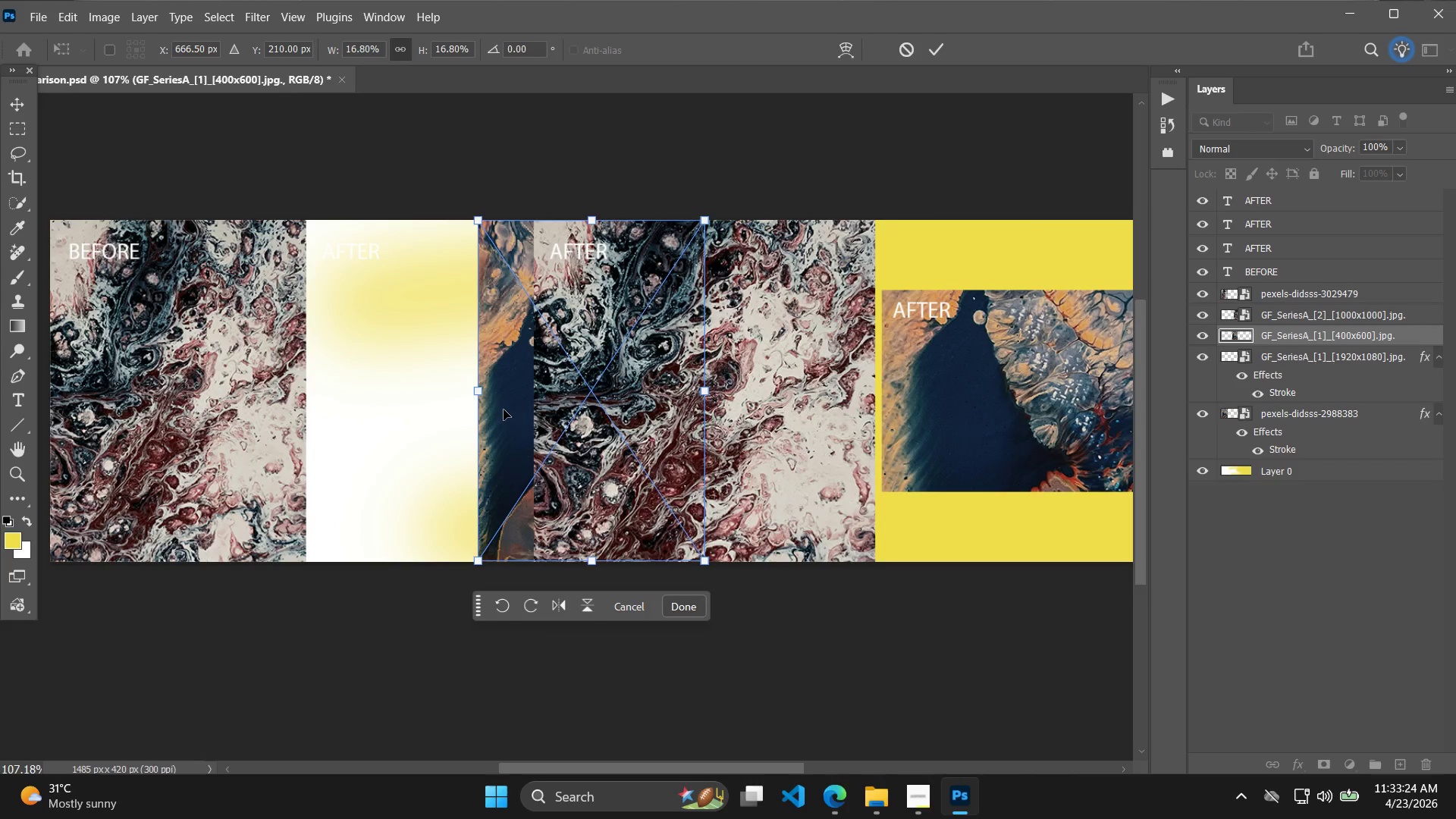 
key(Delete)
 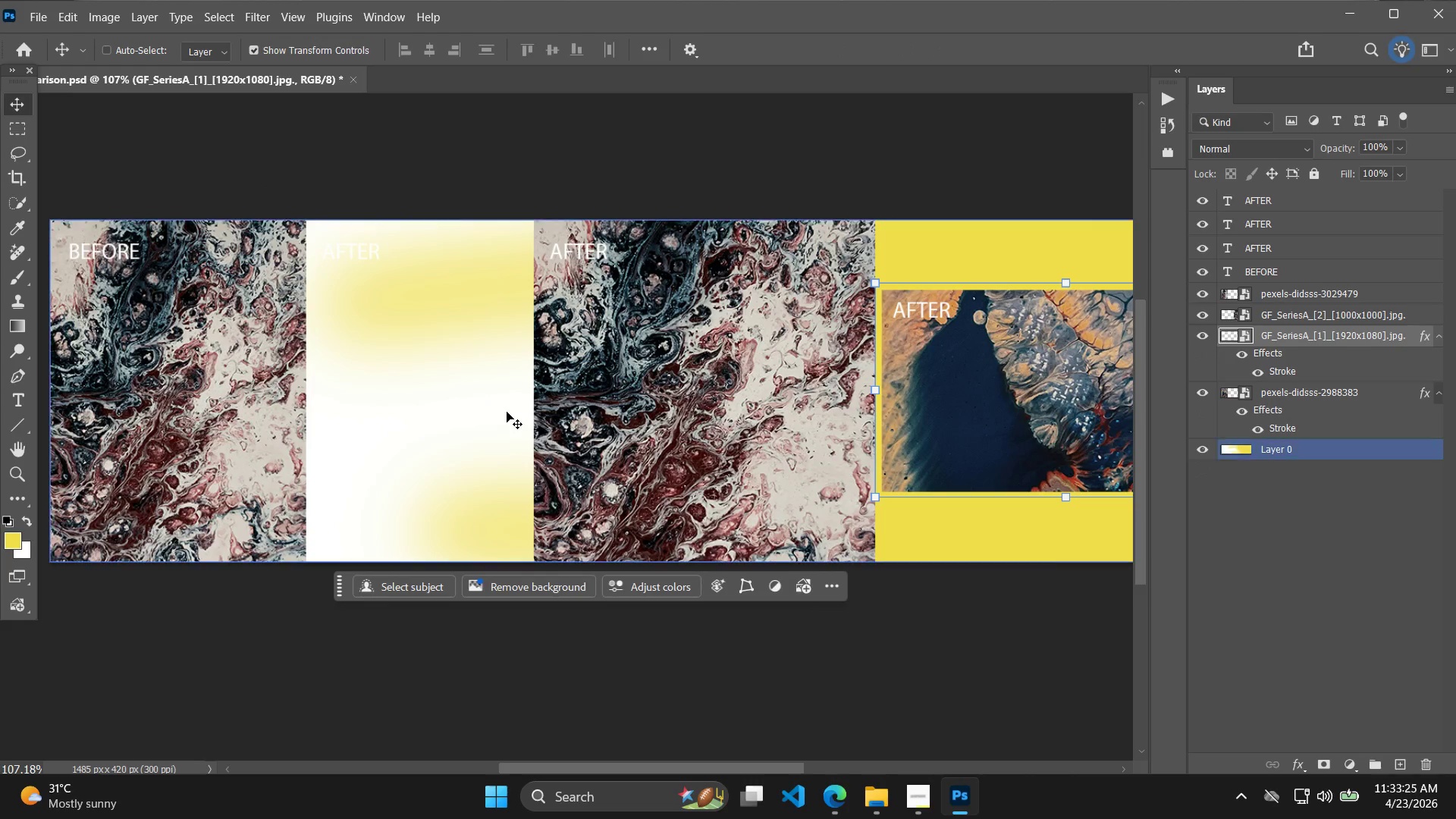 
key(Alt+AltLeft)
 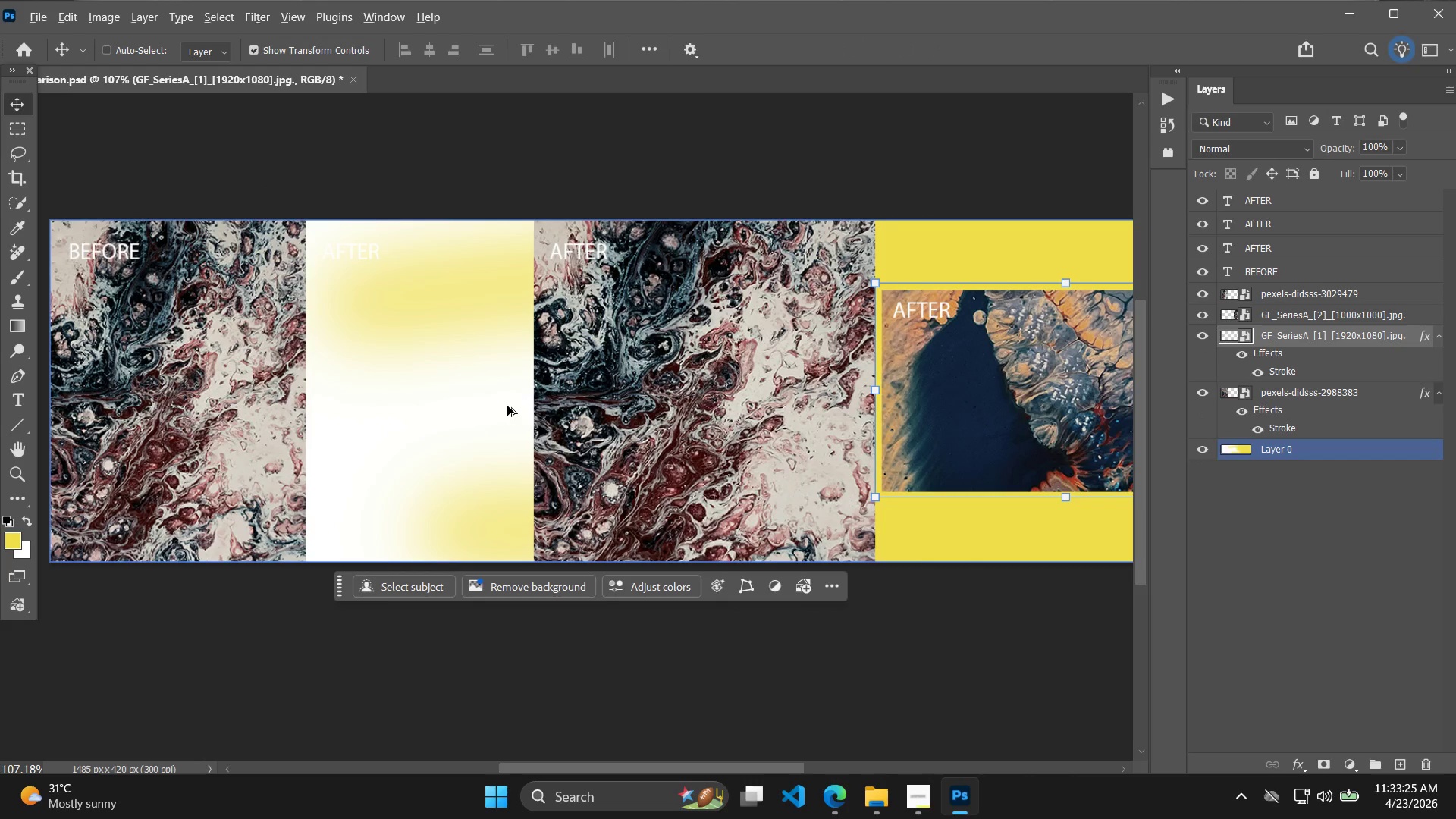 
key(Alt+Tab)
 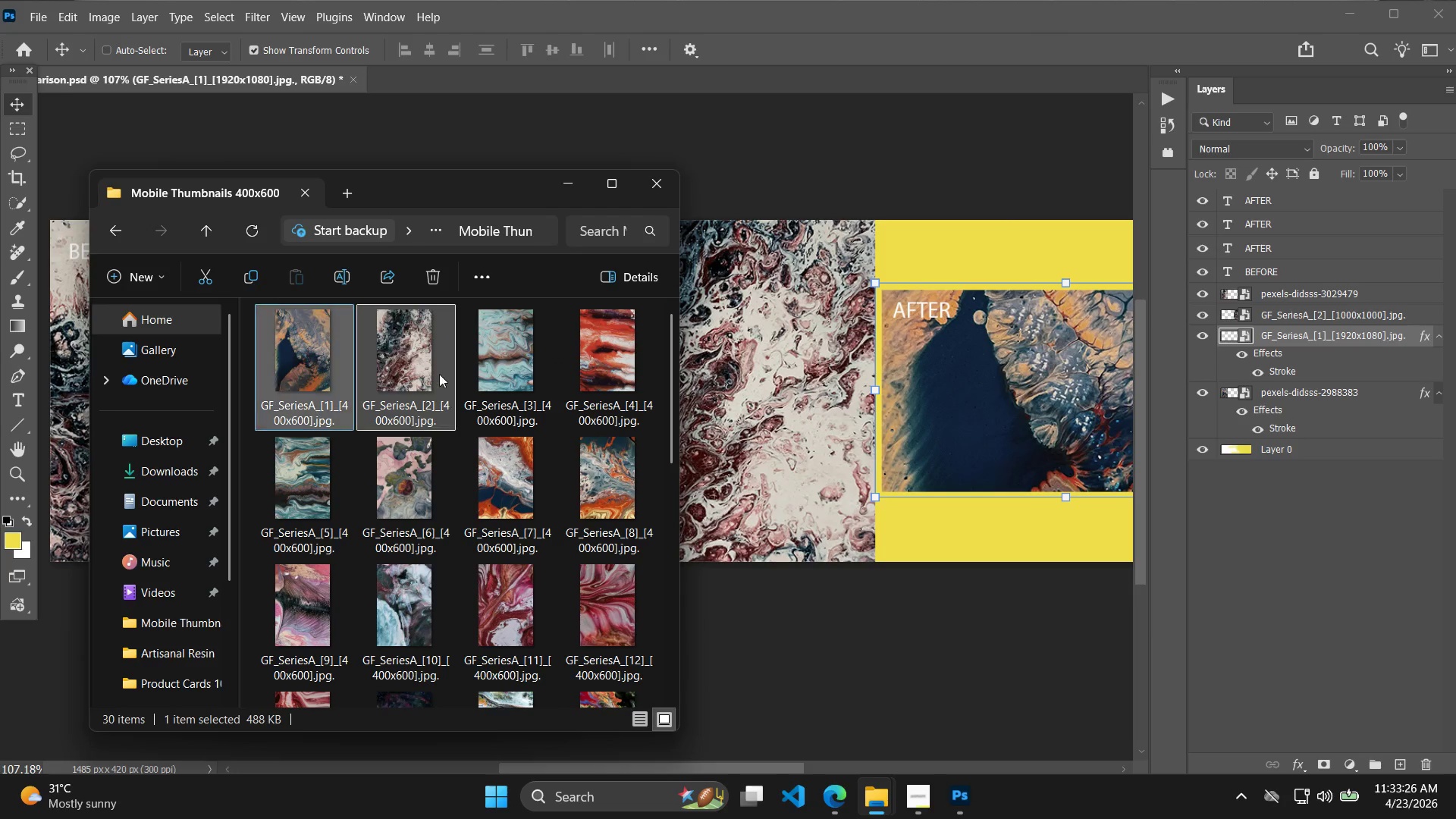 
left_click_drag(start_coordinate=[436, 372], to_coordinate=[786, 461])
 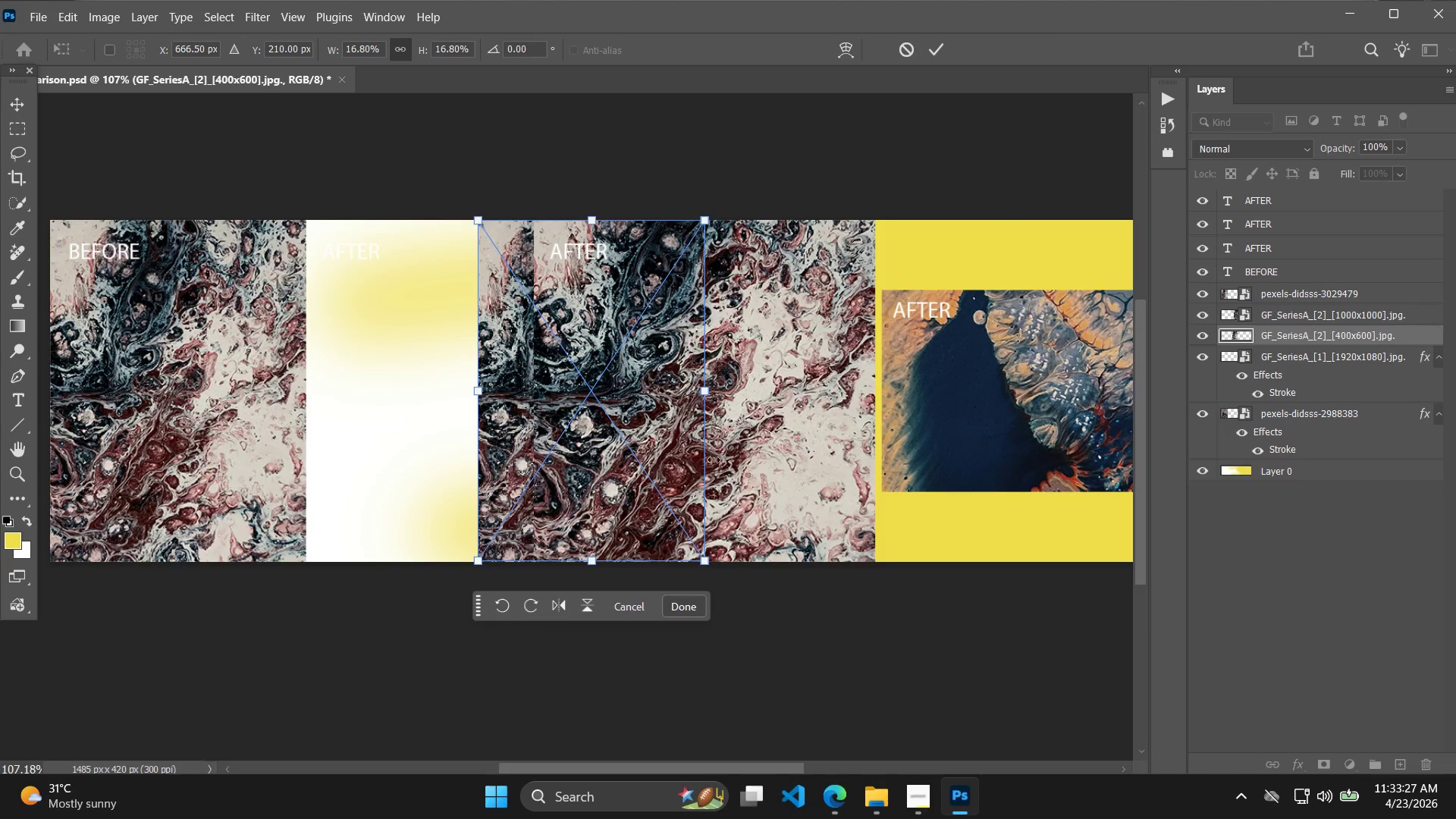 
hold_key(key=ShiftLeft, duration=2.33)
left_click_drag(start_coordinate=[598, 450], to_coordinate=[422, 454])
 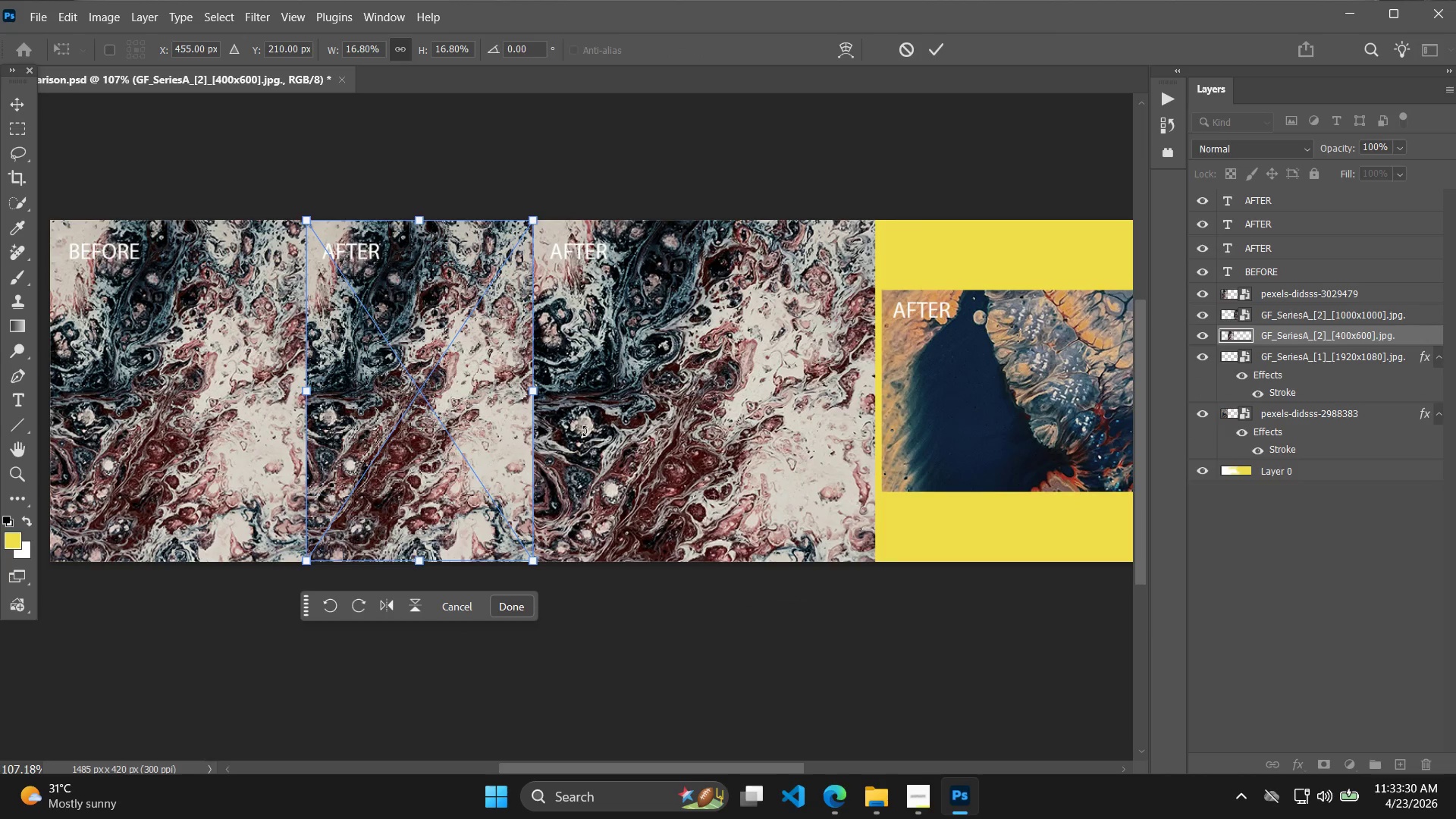 
key(Alt+Tab)
 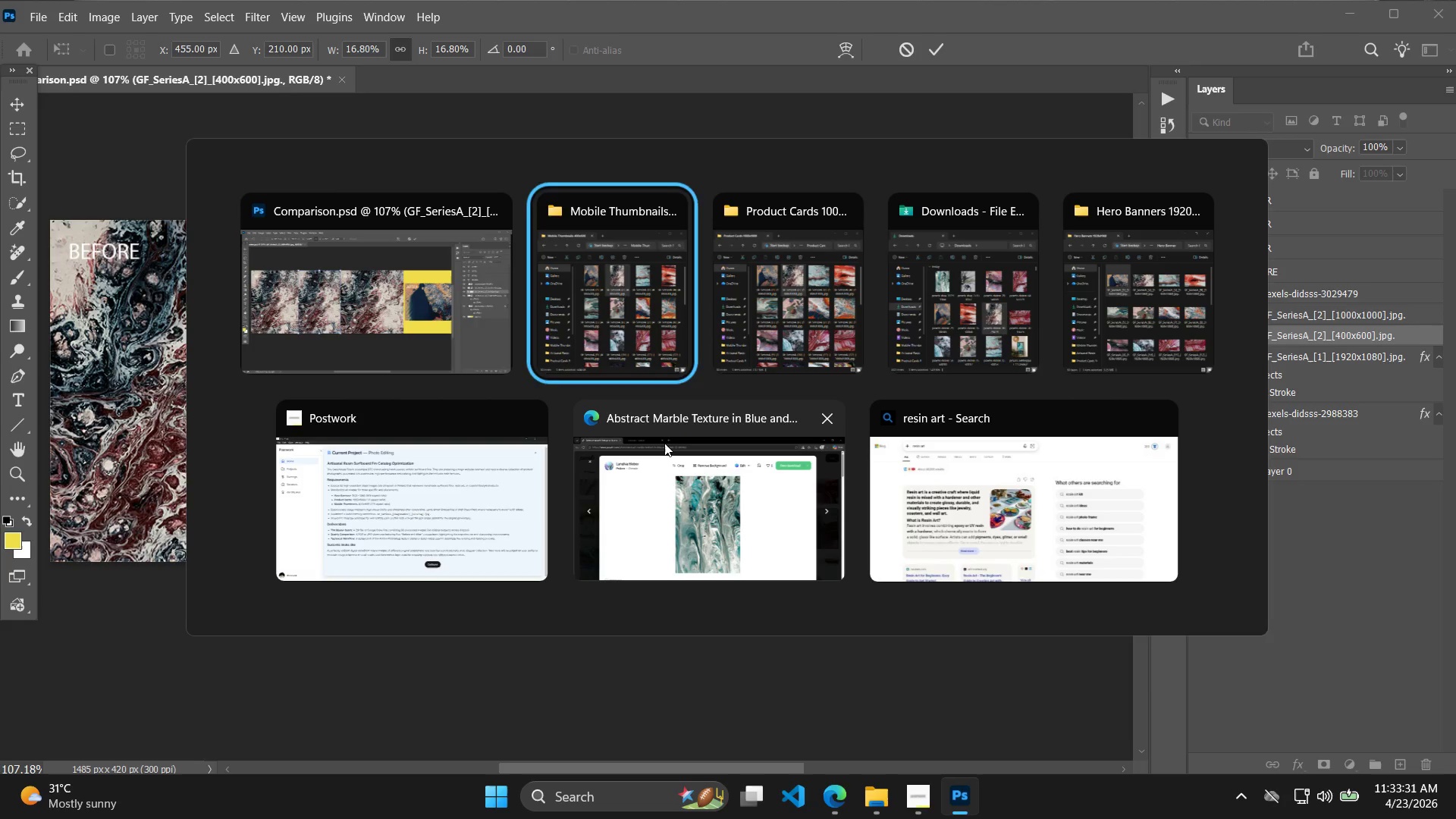 
key(Alt+Tab)
 